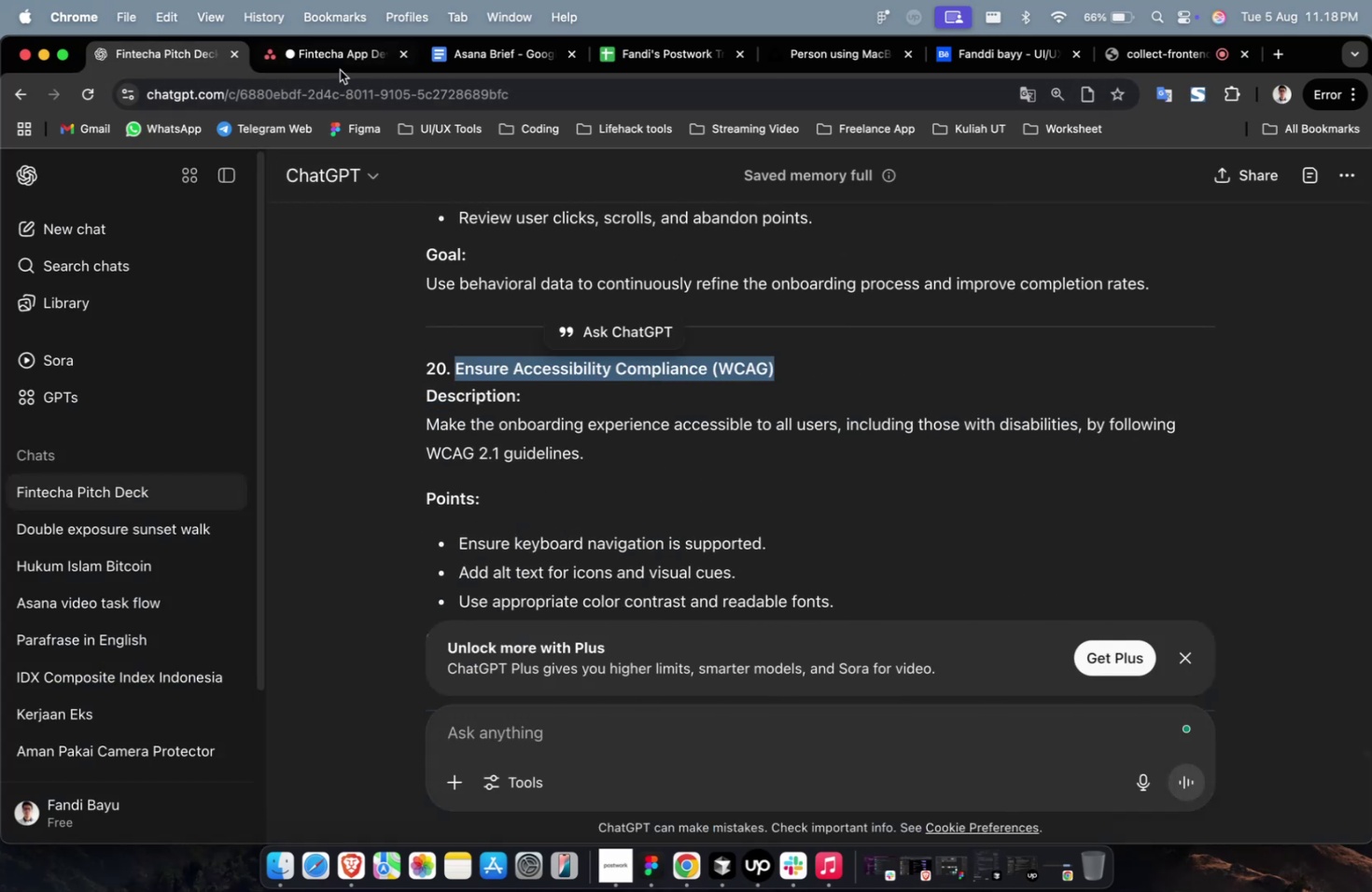 
left_click([338, 68])
 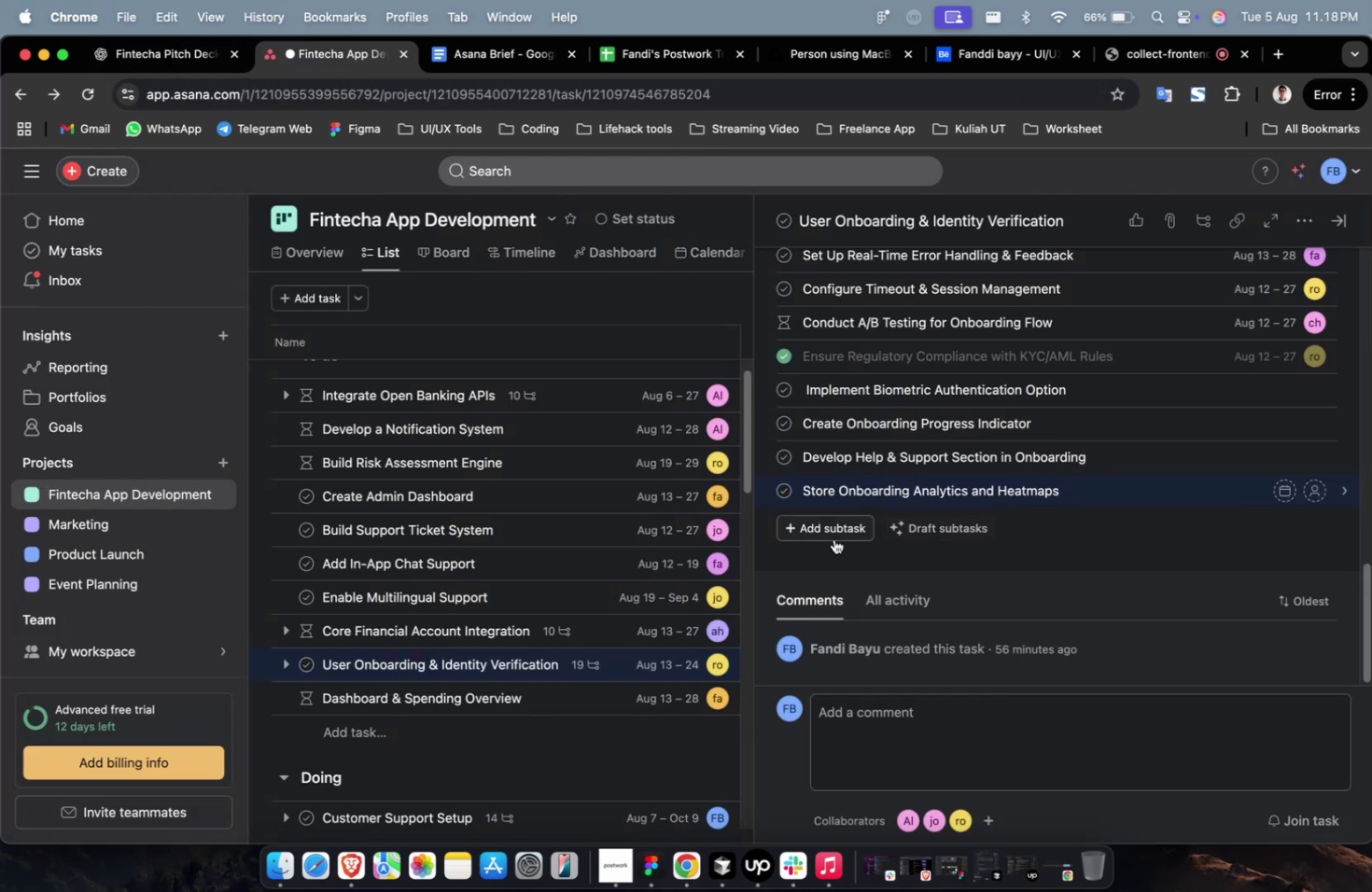 
left_click([827, 537])
 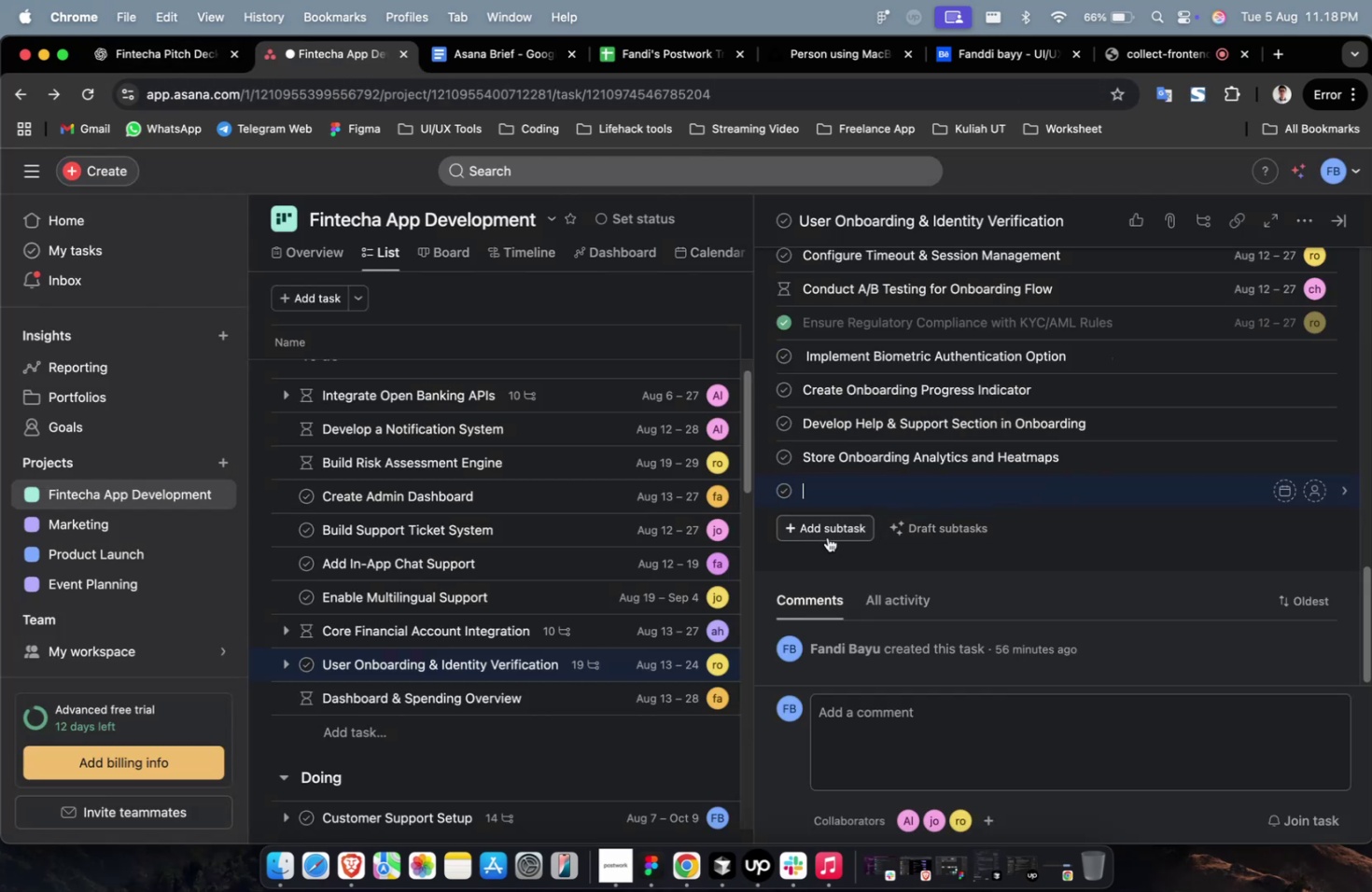 
key(Meta+V)
 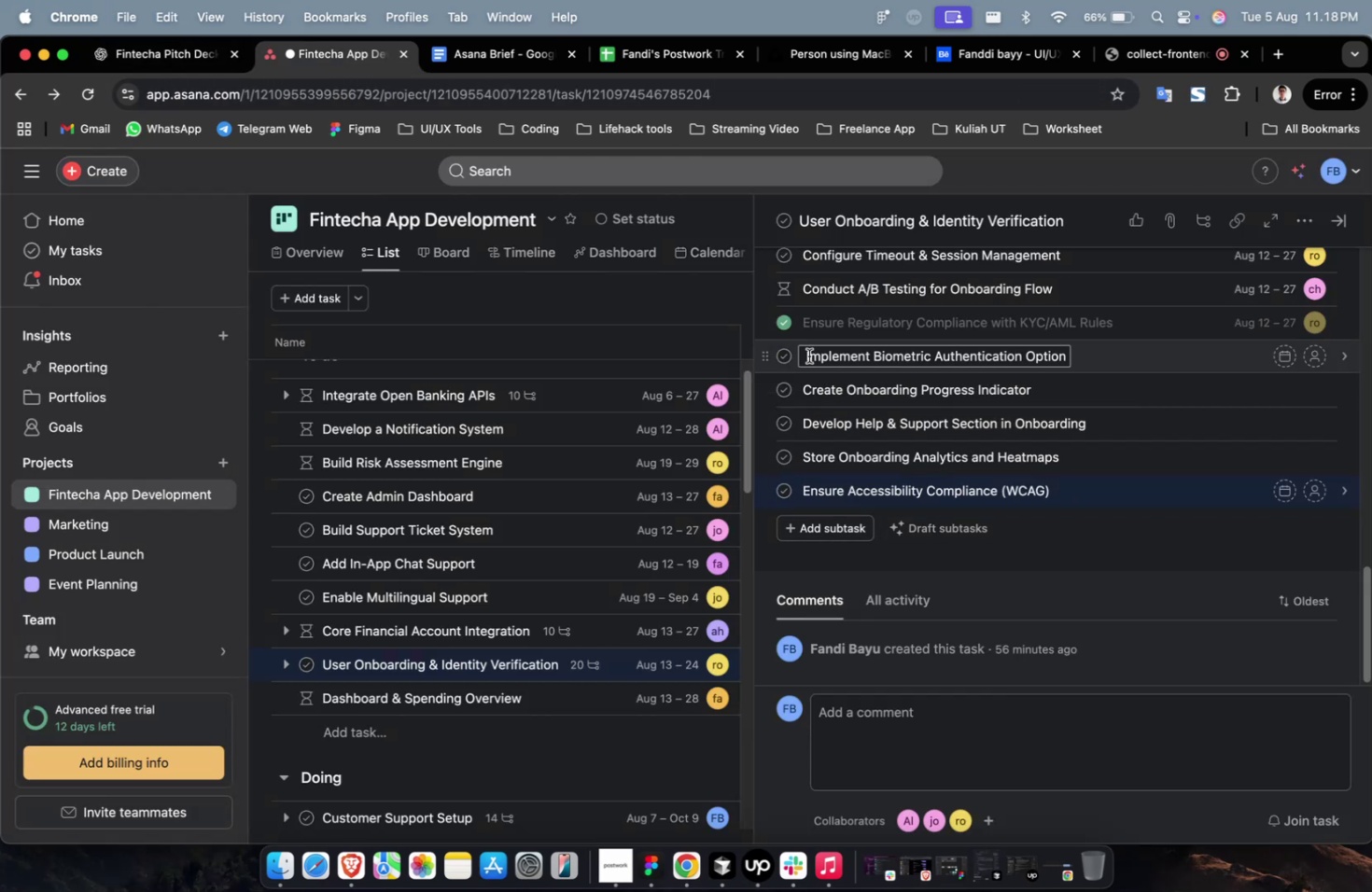 
left_click([808, 355])
 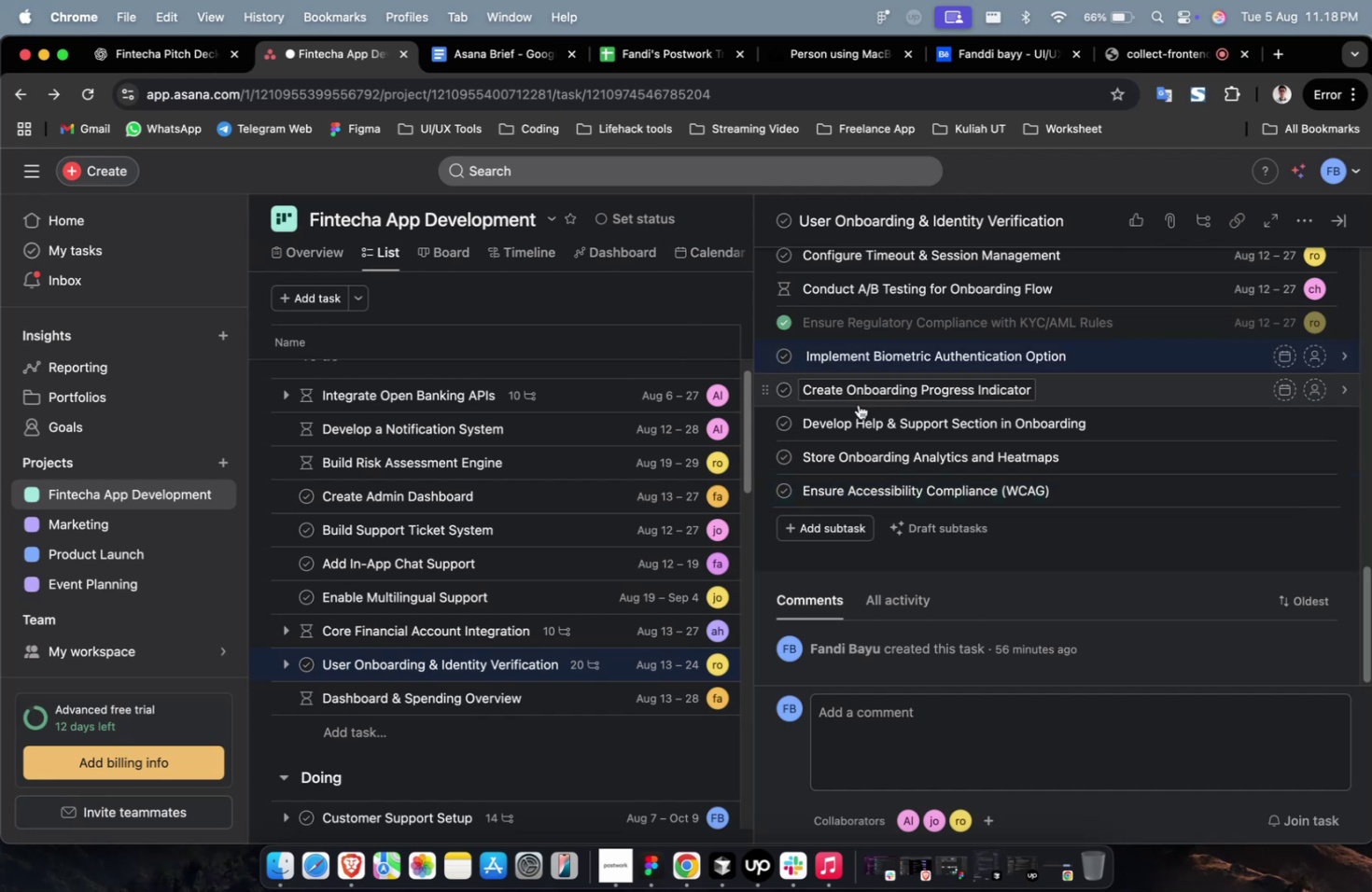 
key(ArrowLeft)
 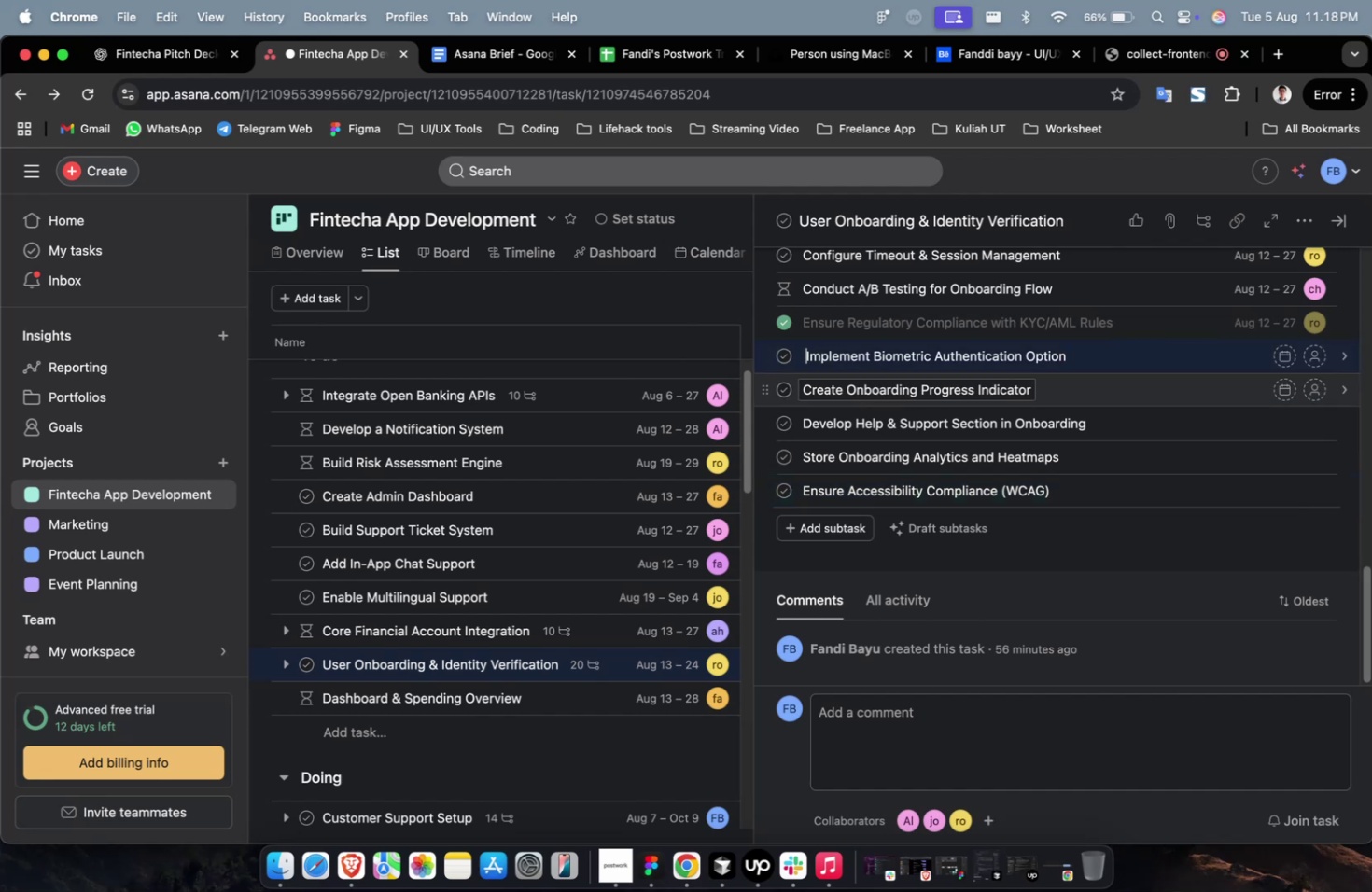 
key(Backspace)
 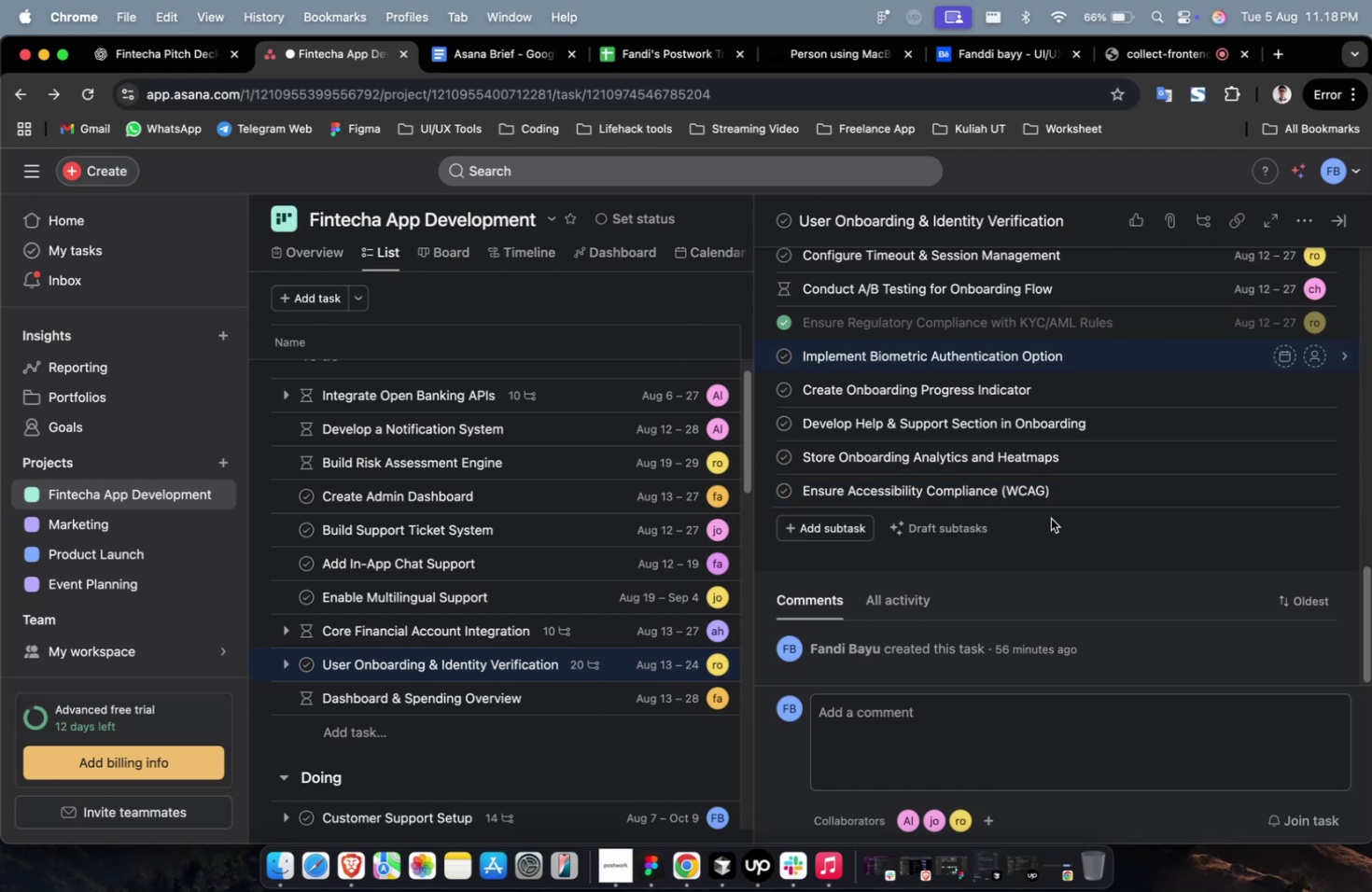 
left_click([1113, 484])
 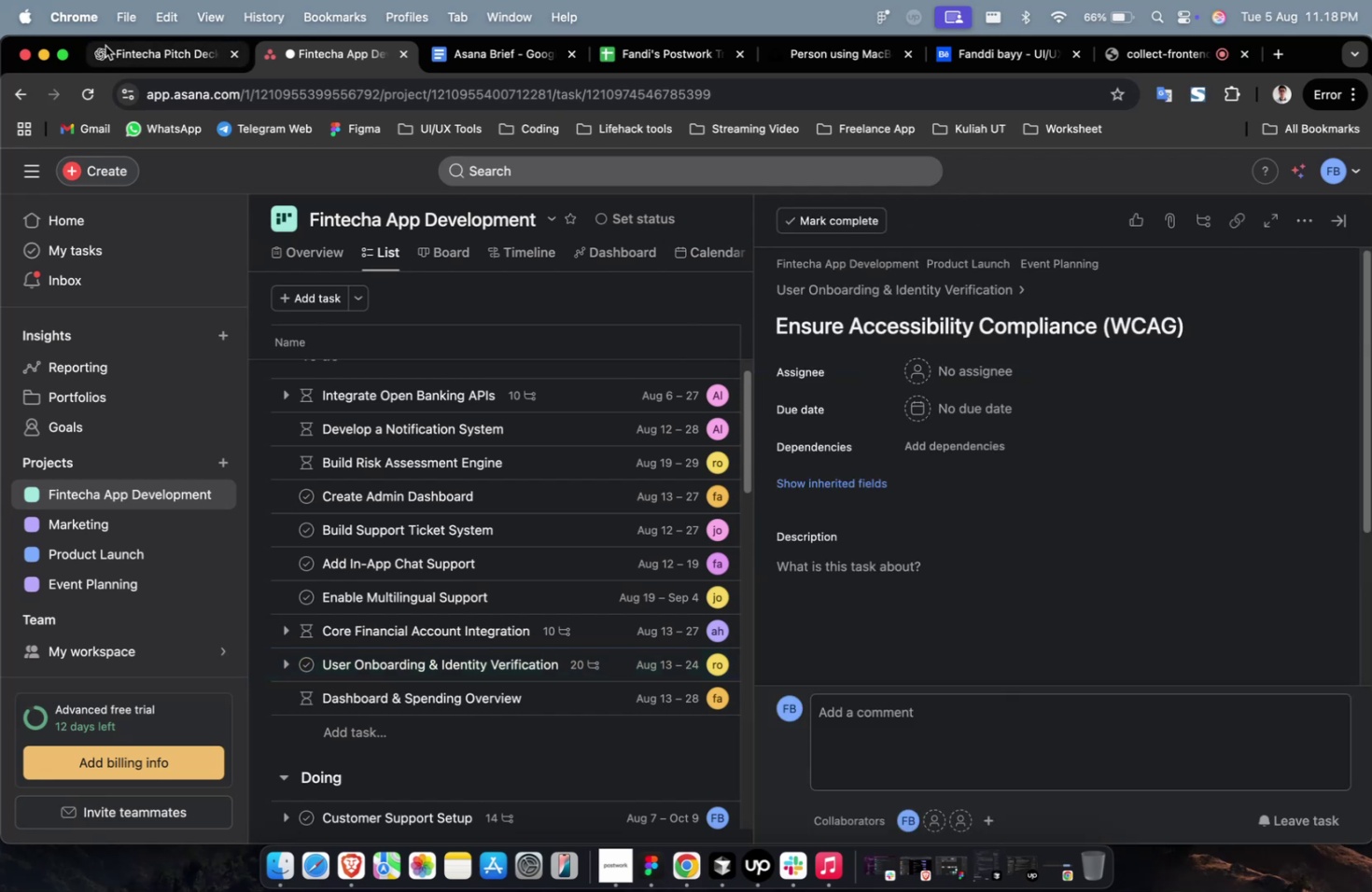 
left_click([133, 67])
 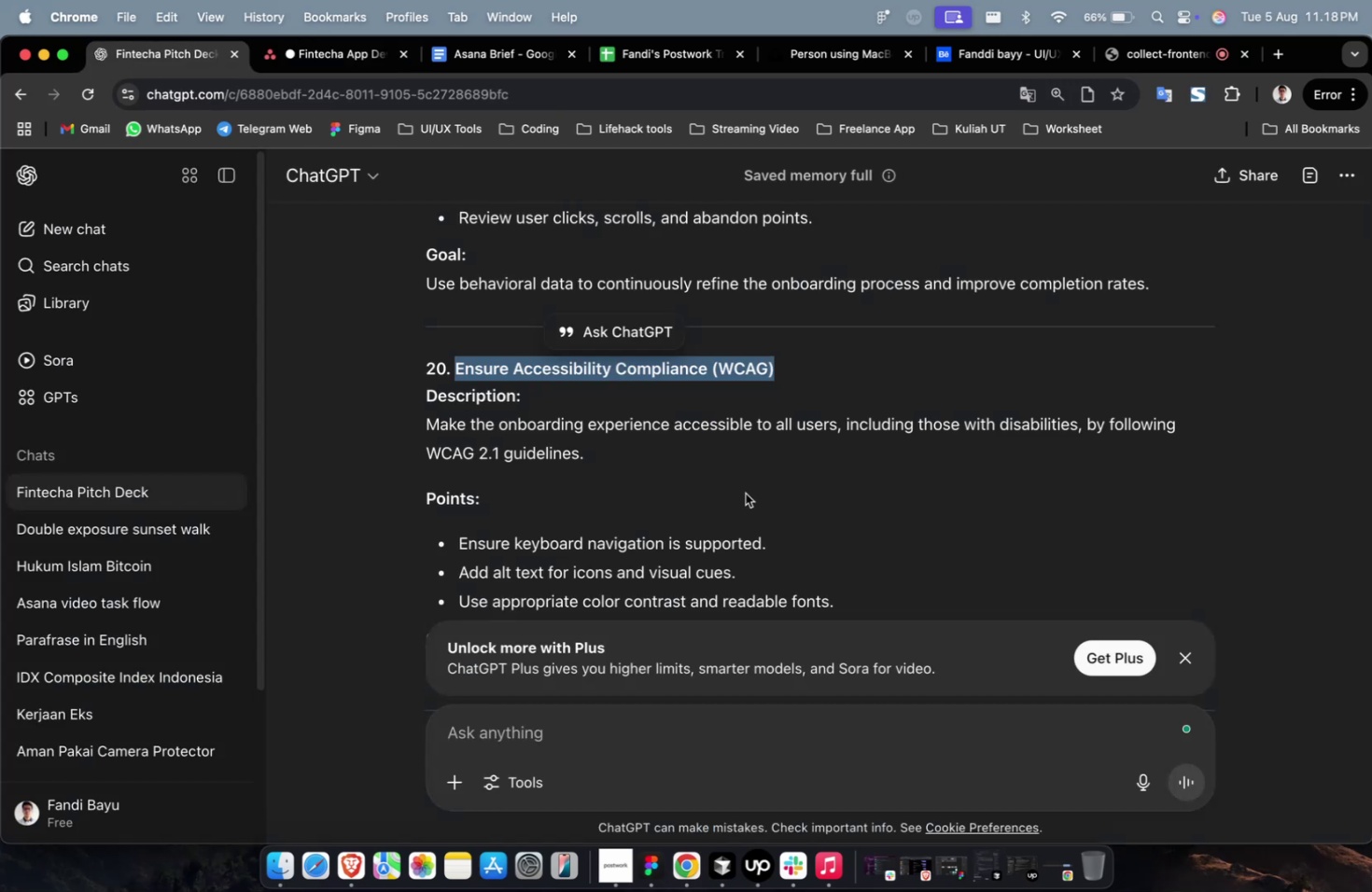 
scroll: coordinate [740, 492], scroll_direction: down, amount: 7.0
 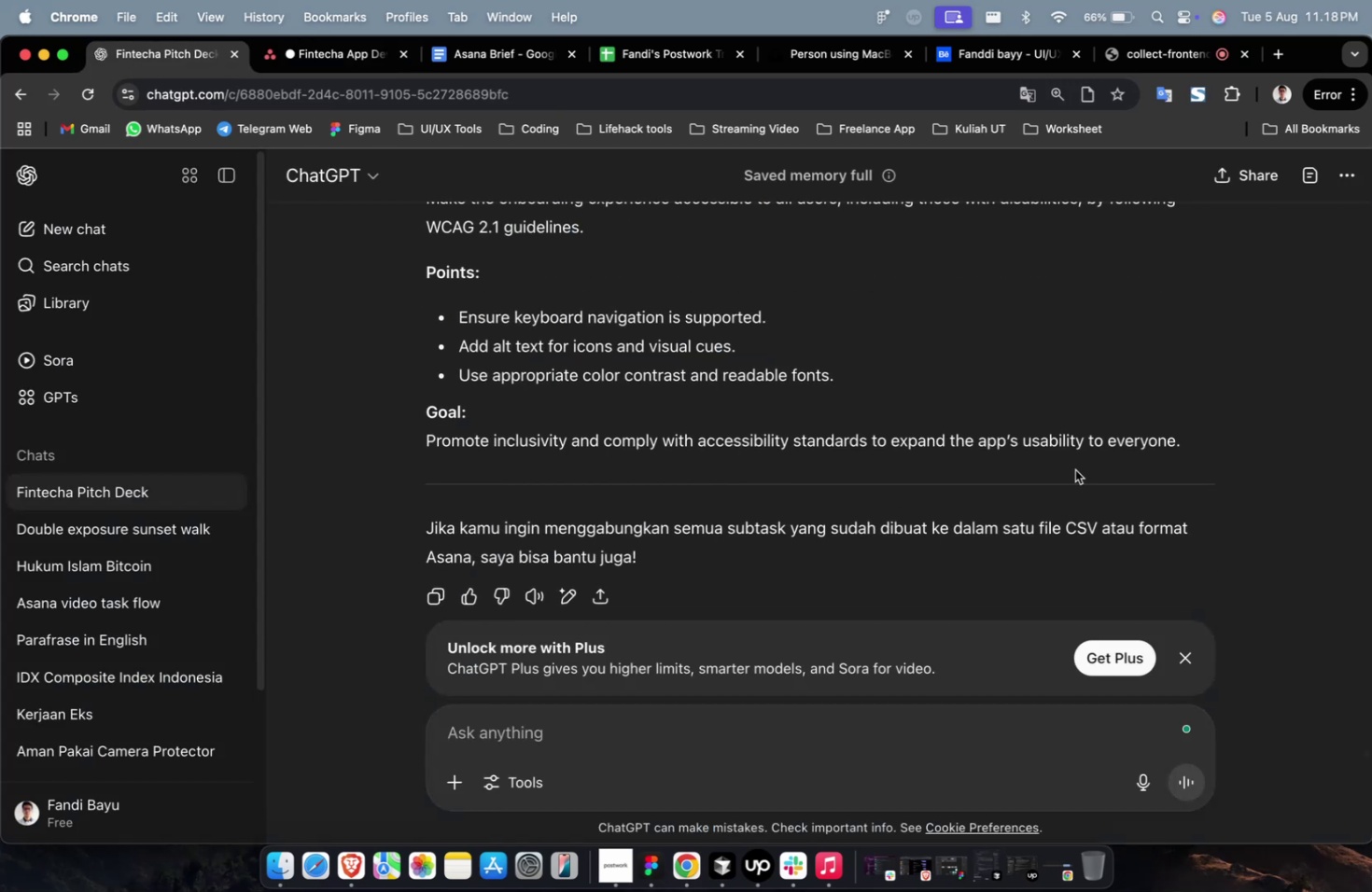 
scroll: coordinate [1047, 462], scroll_direction: up, amount: 3.0
 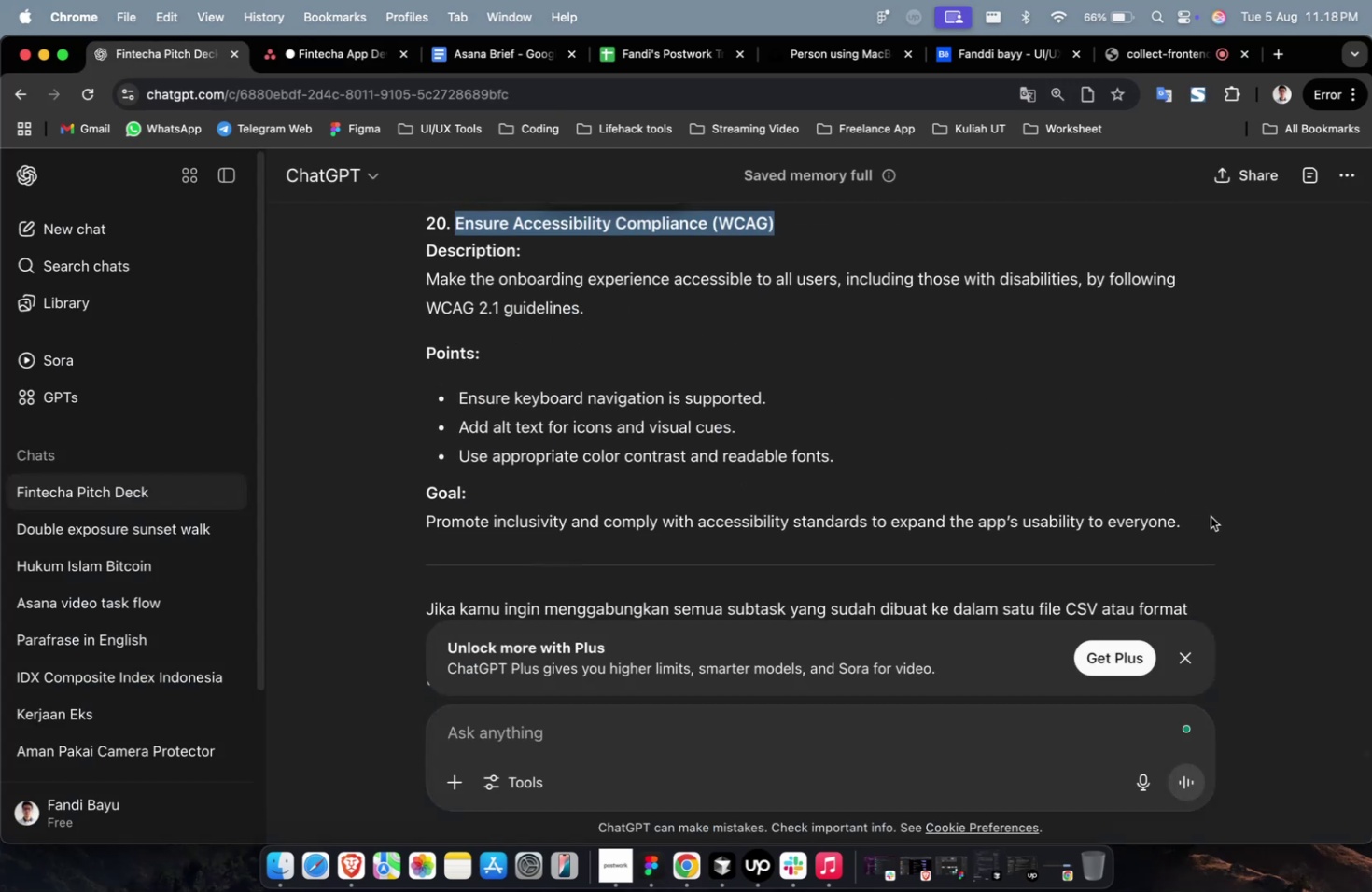 
left_click_drag(start_coordinate=[1208, 524], to_coordinate=[423, 285])
 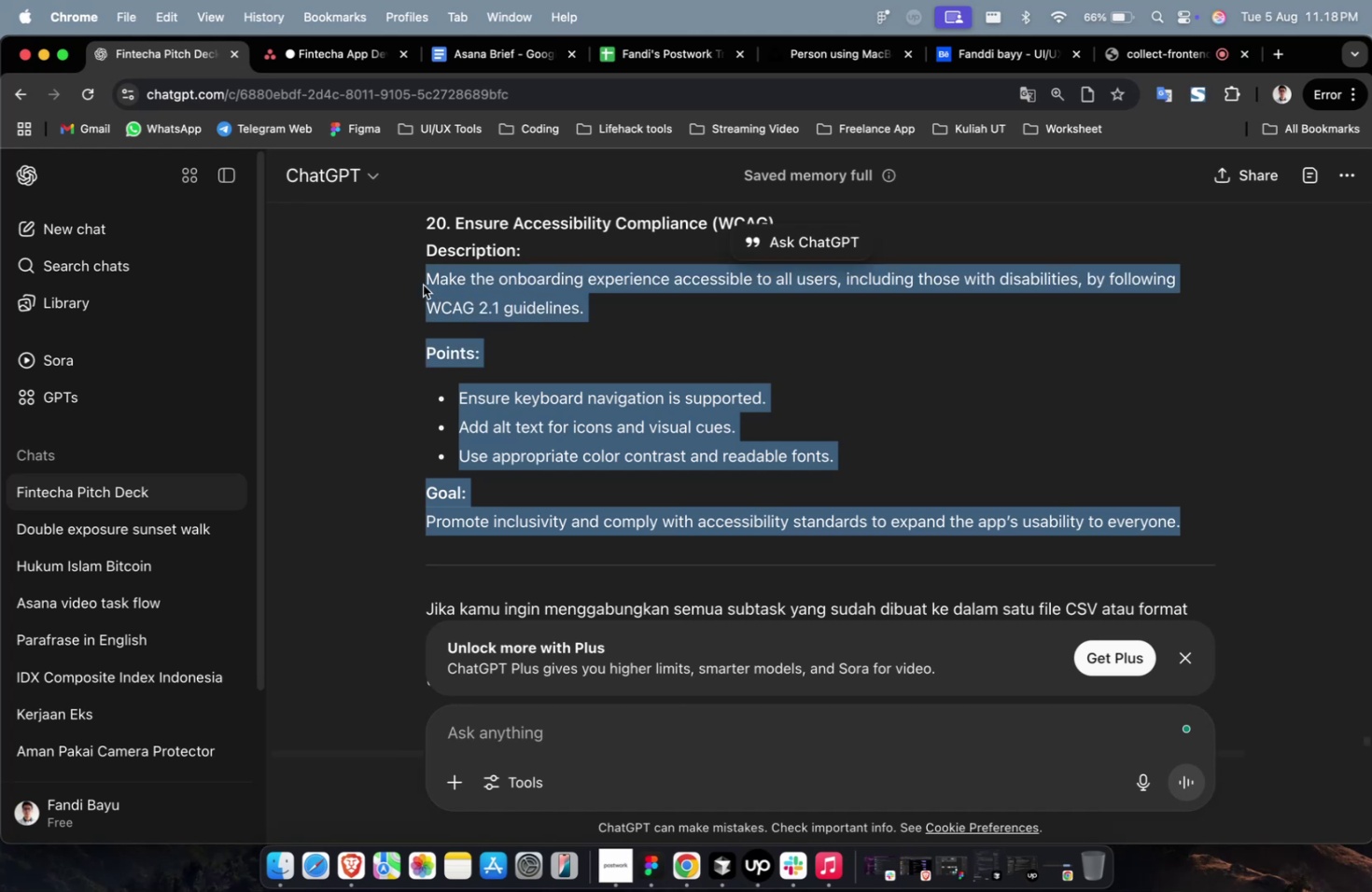 
key(Meta+C)
 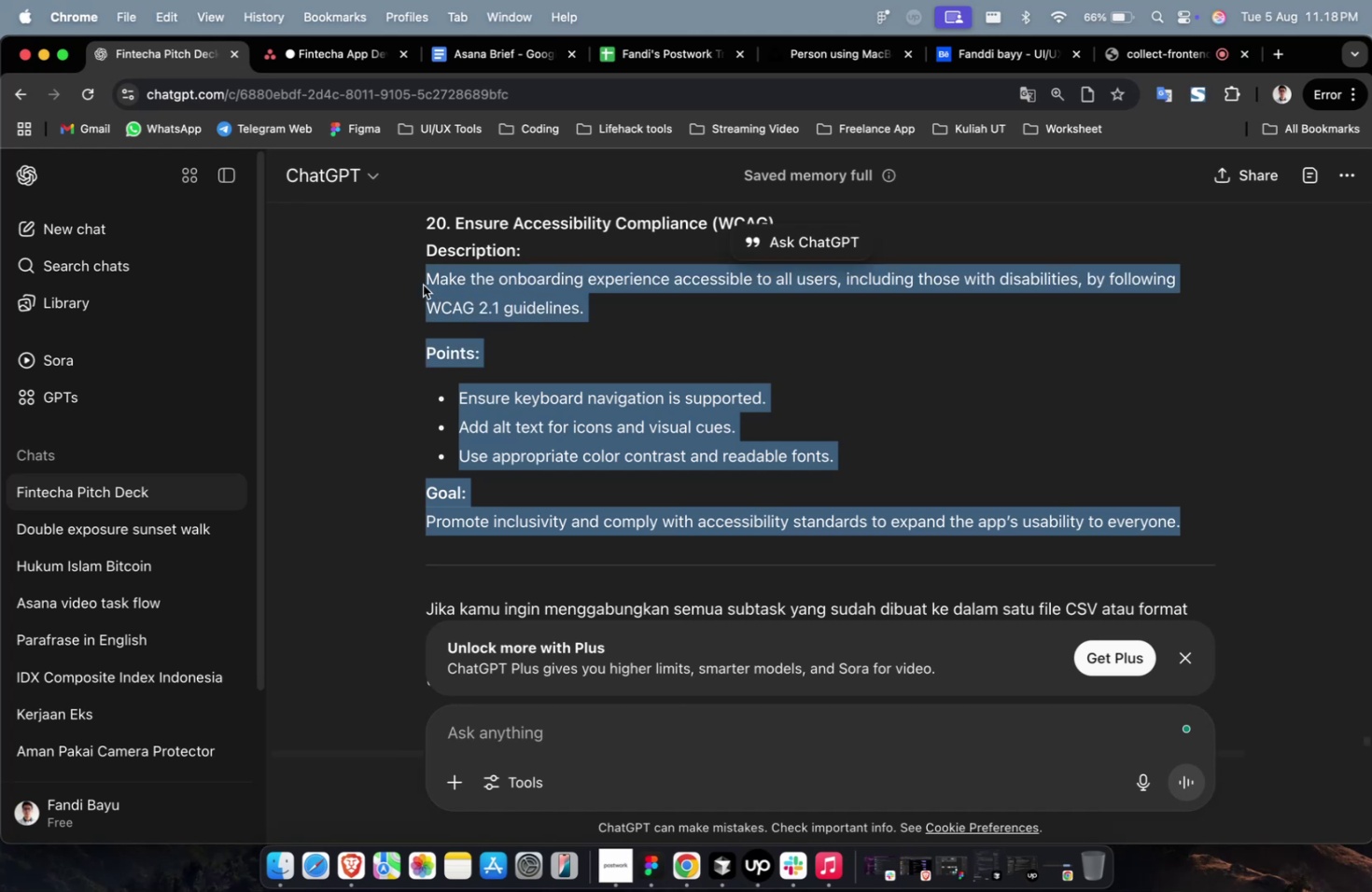 
key(Meta+C)
 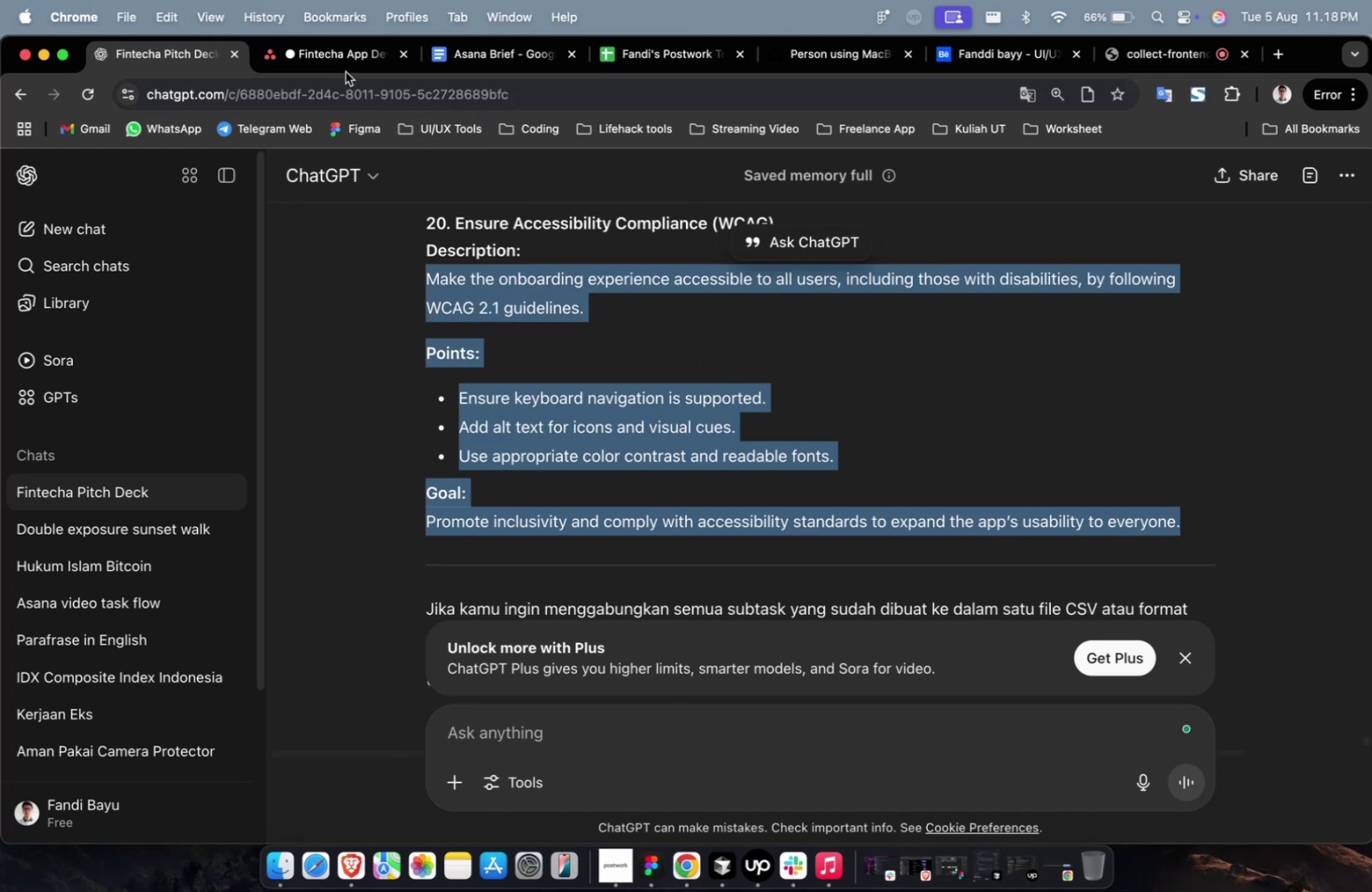 
left_click([343, 65])
 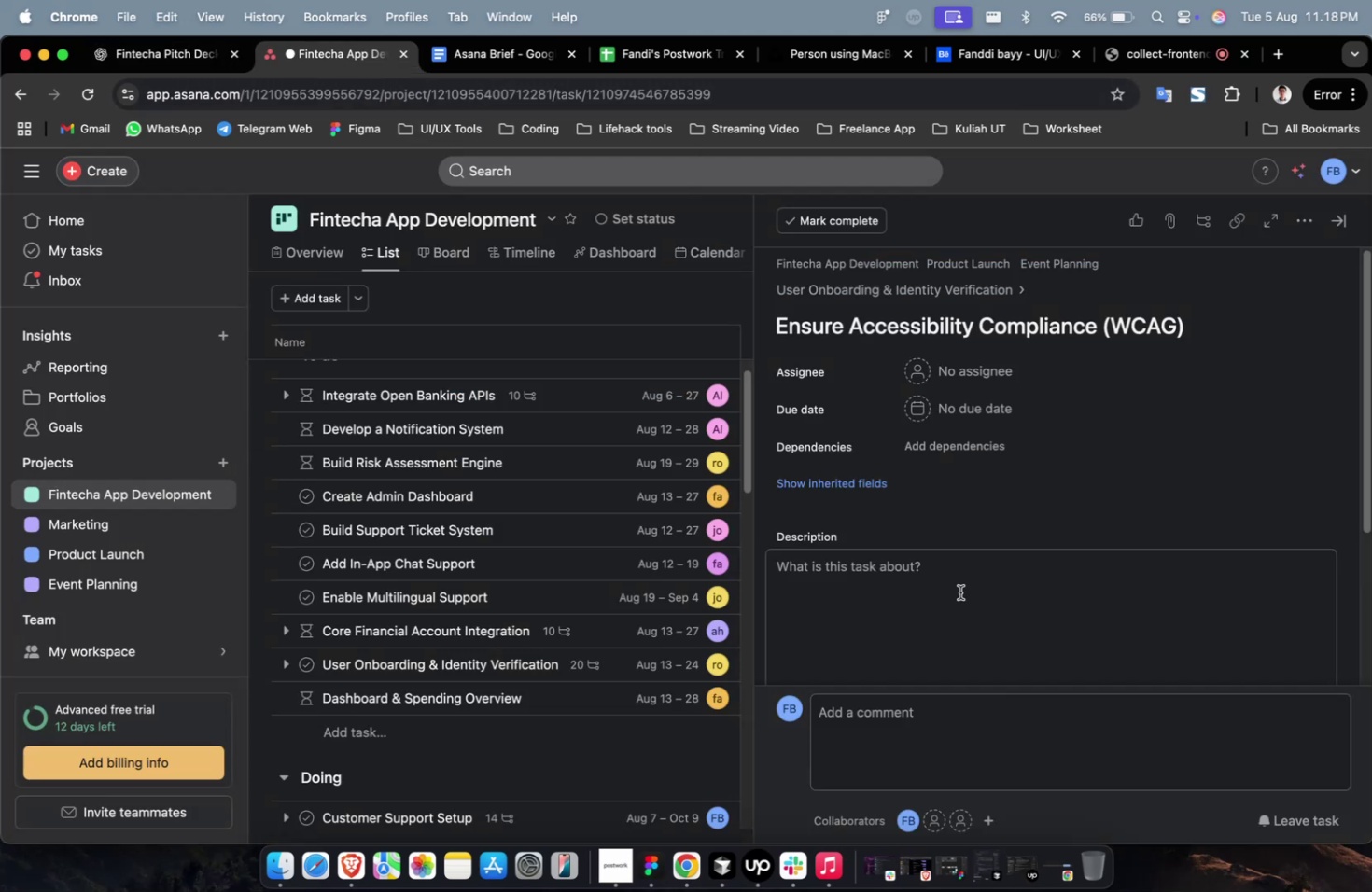 
double_click([959, 592])
 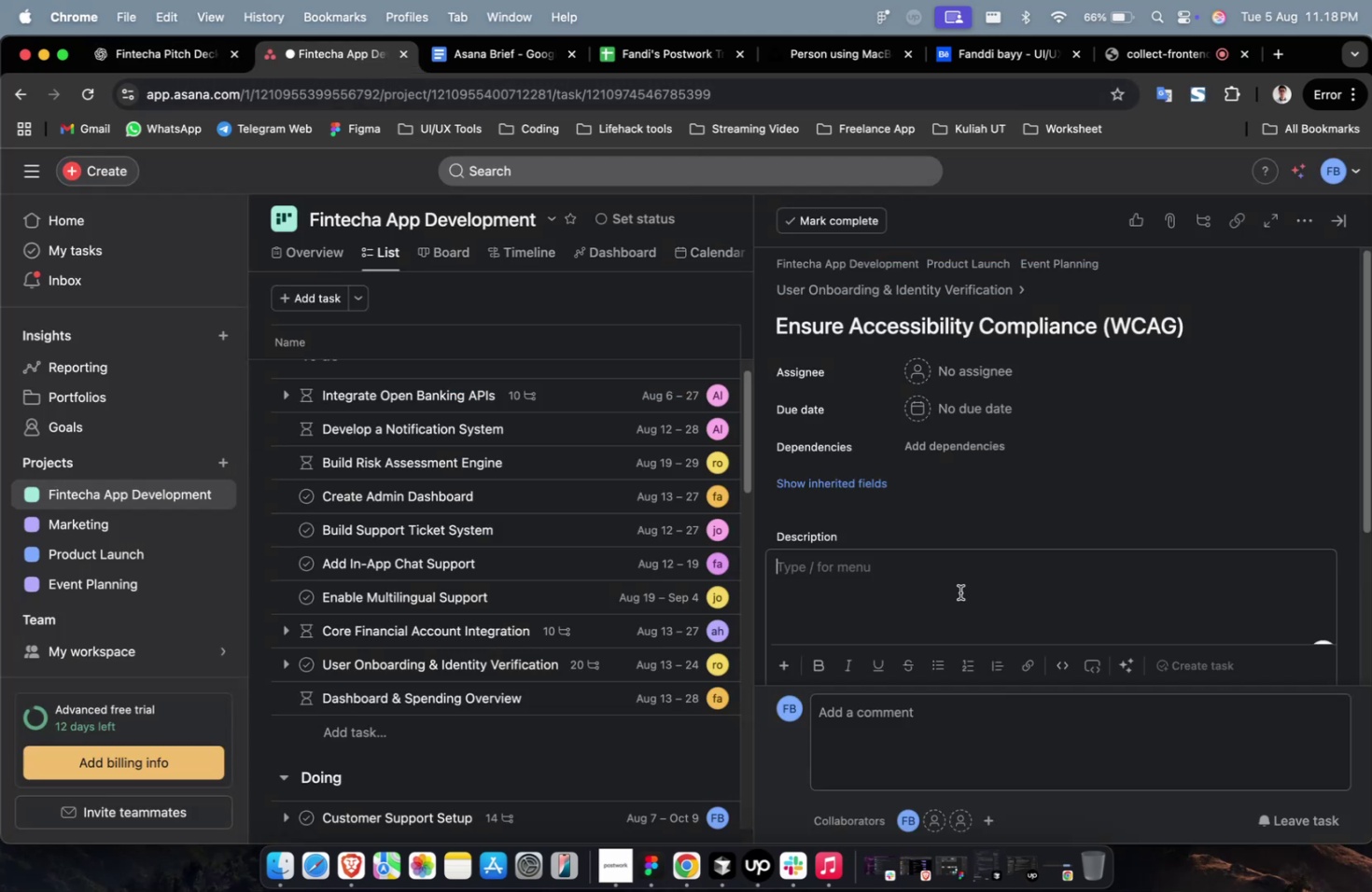 
key(Meta+V)
 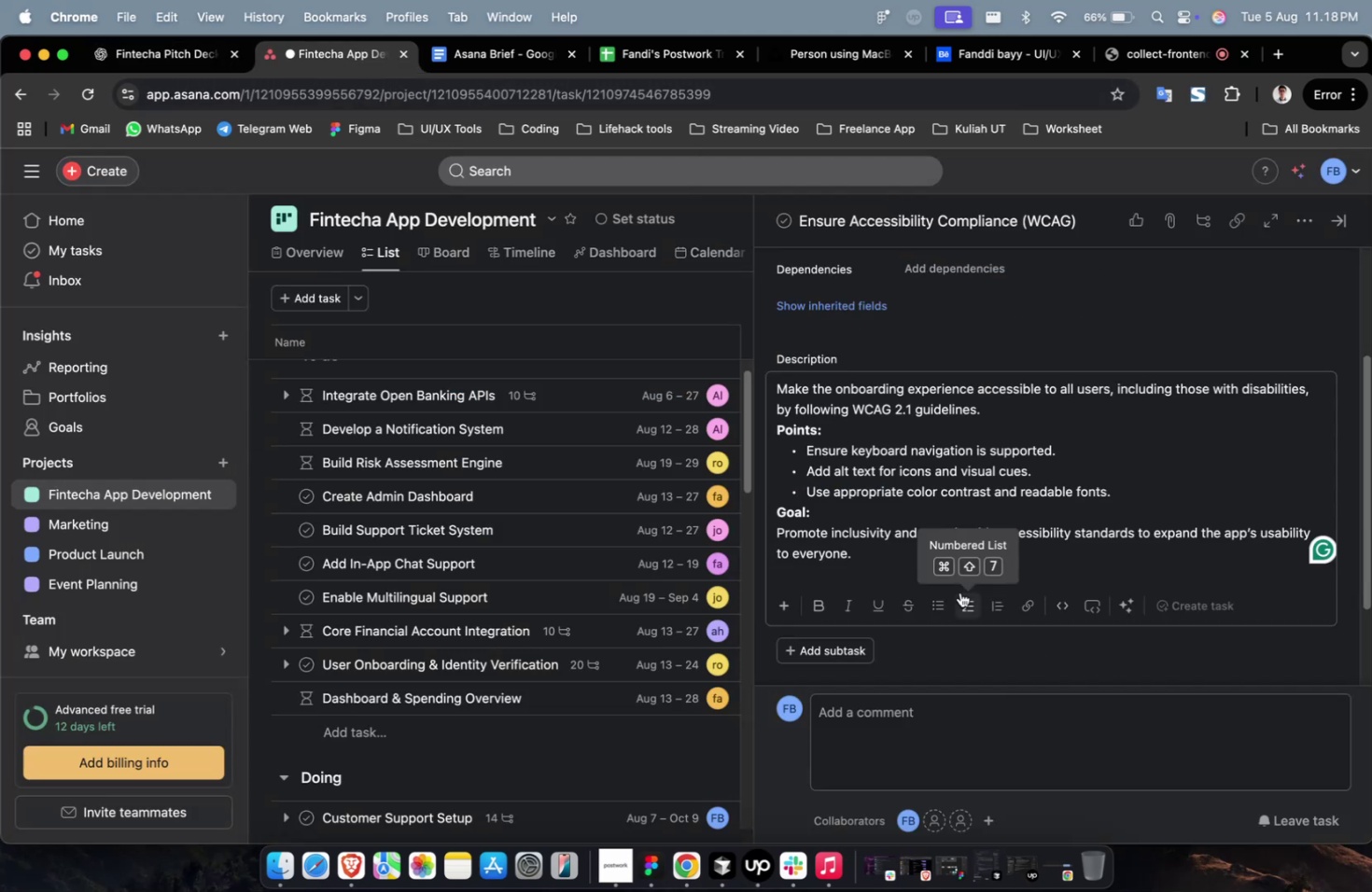 
scroll: coordinate [959, 592], scroll_direction: up, amount: 4.0
 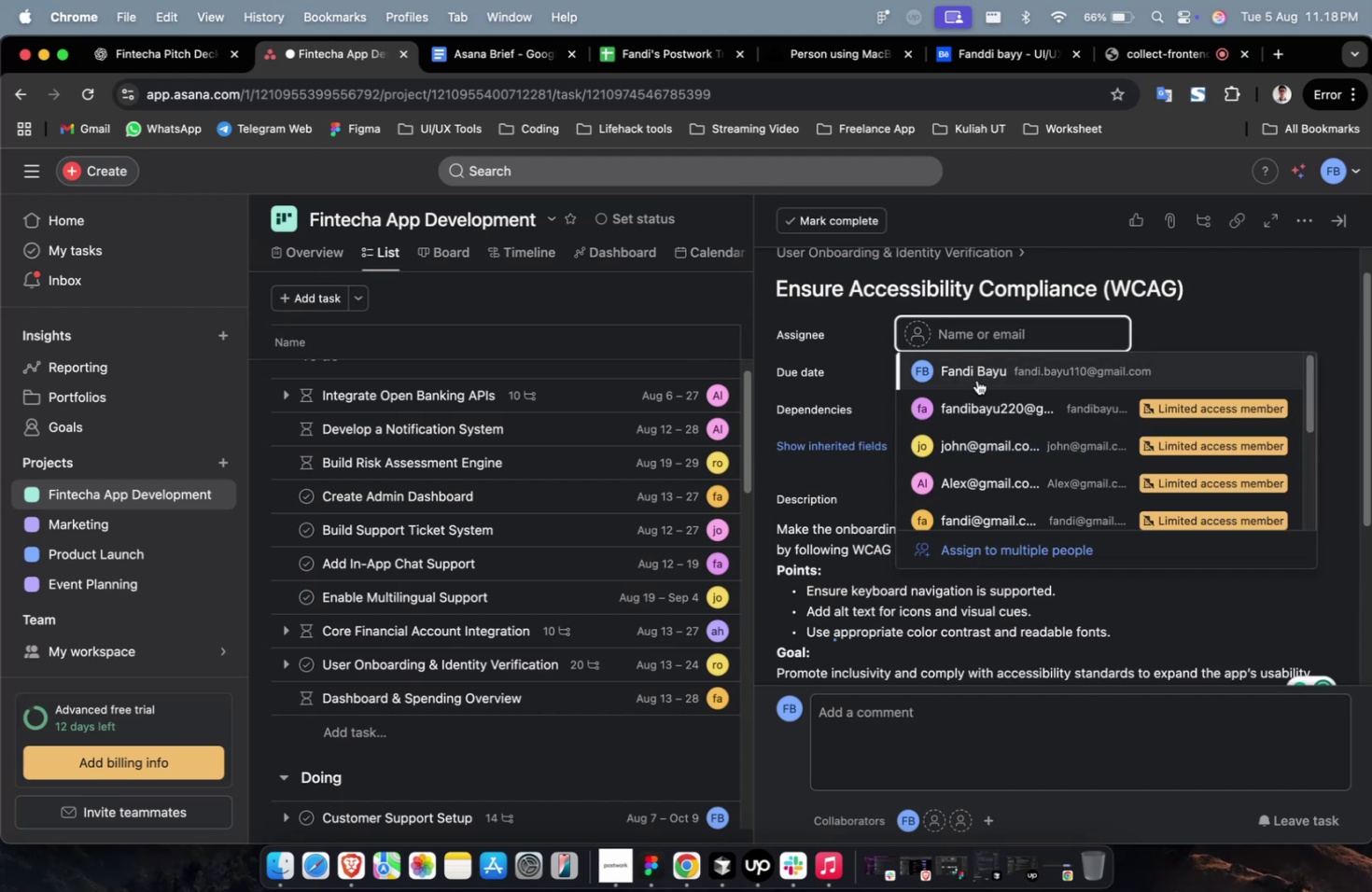 
left_click([982, 397])
 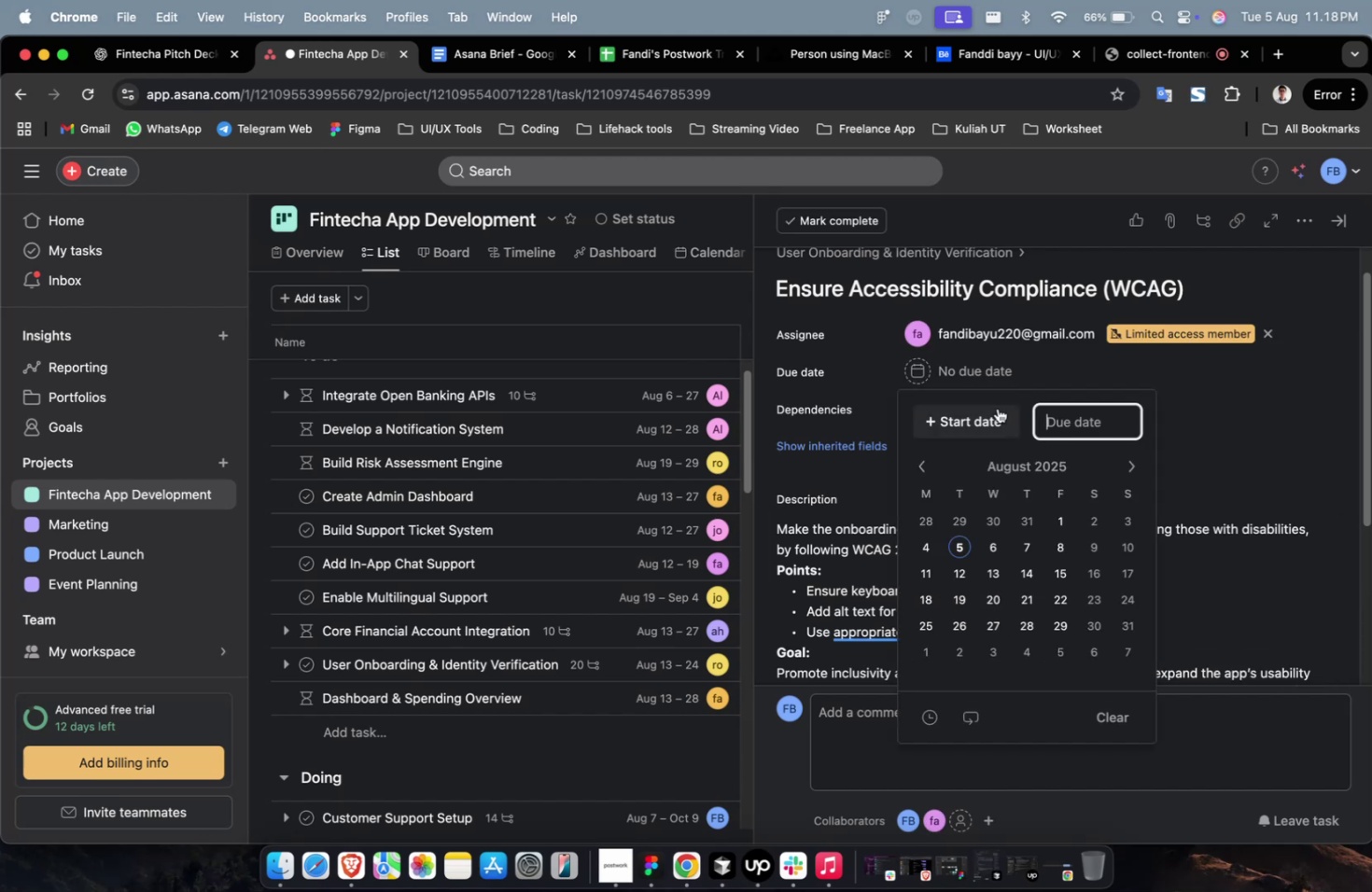 
left_click([997, 408])
 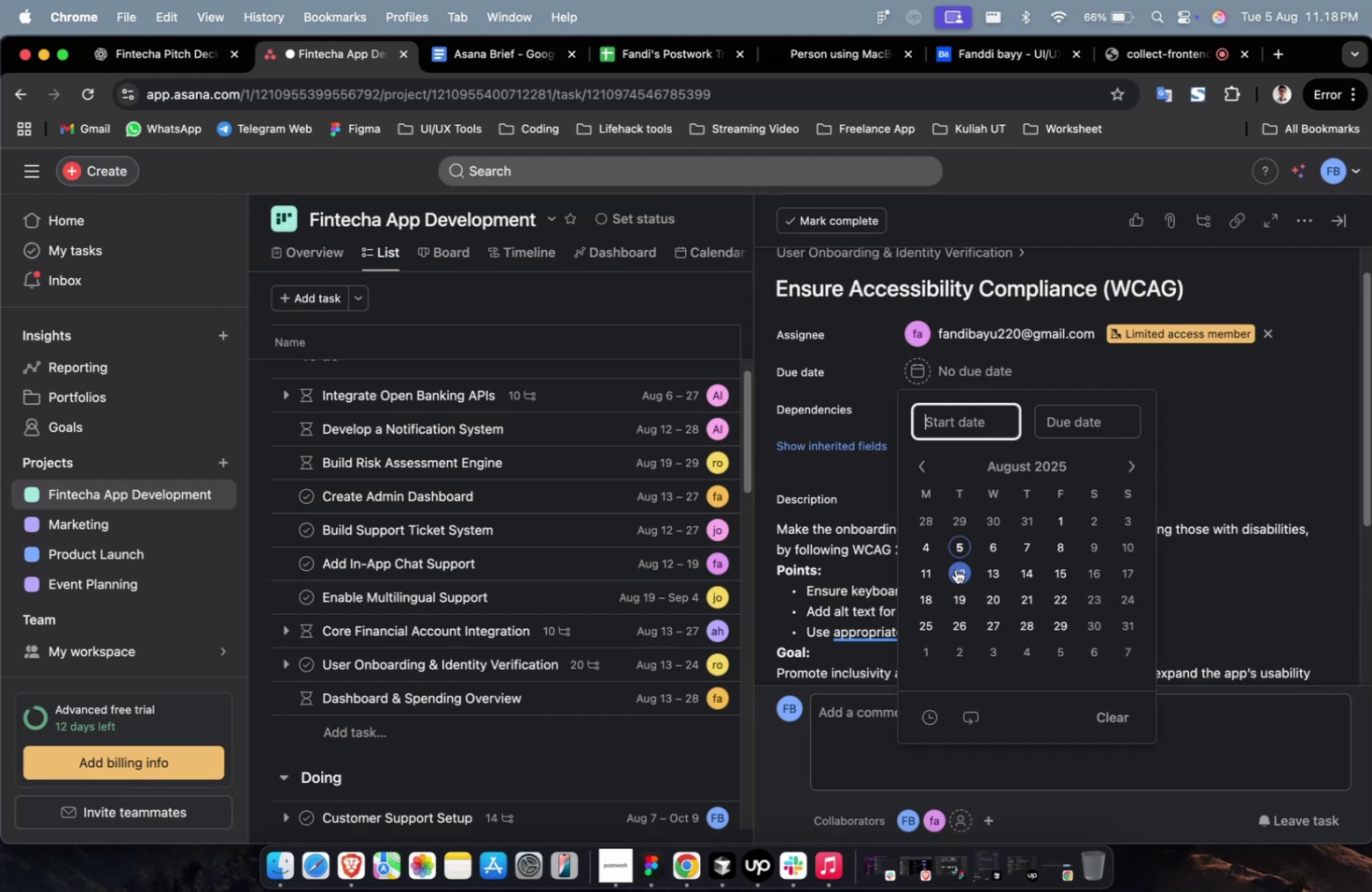 
double_click([955, 568])
 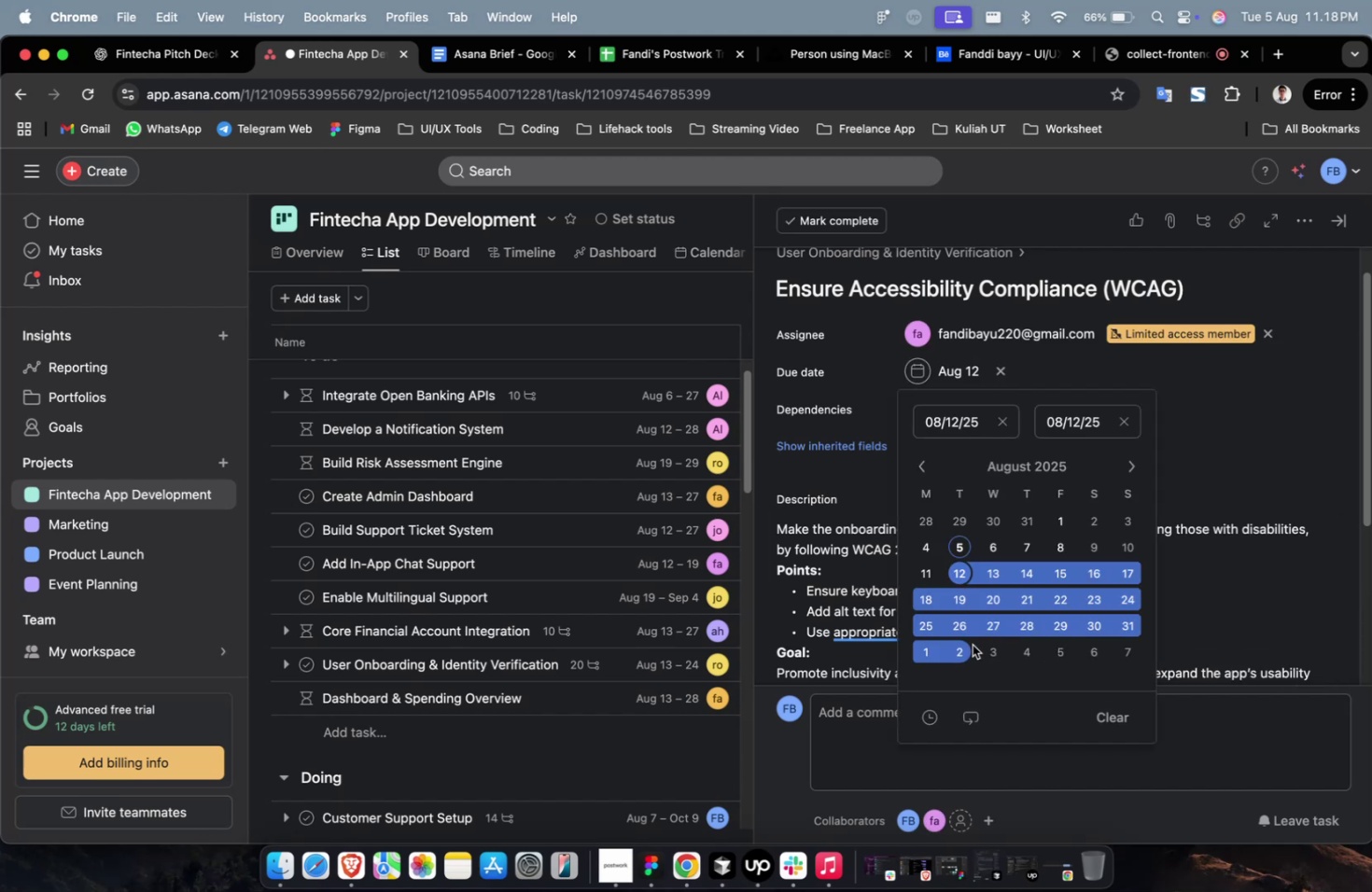 
left_click([972, 644])
 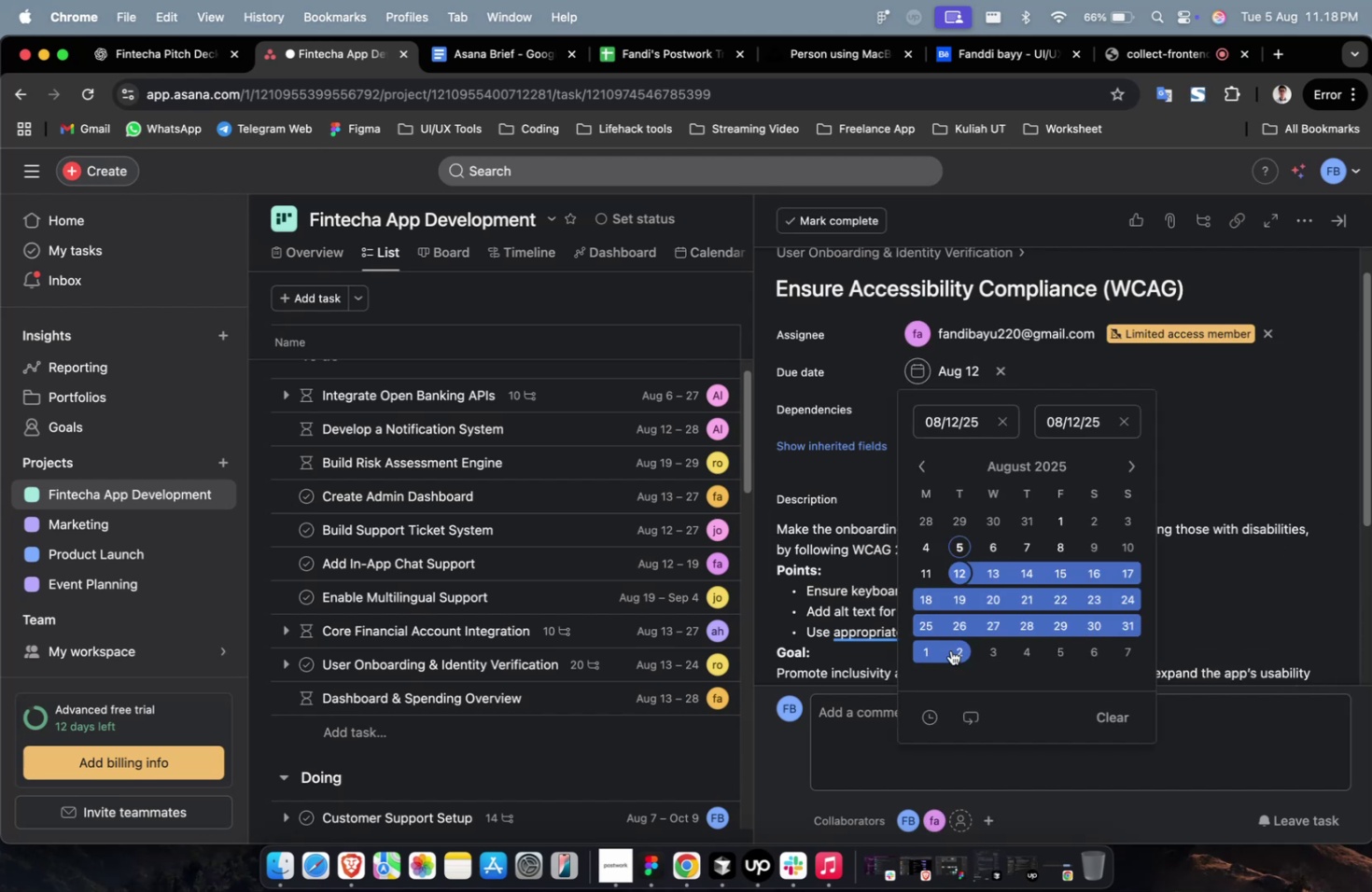 
left_click([955, 649])
 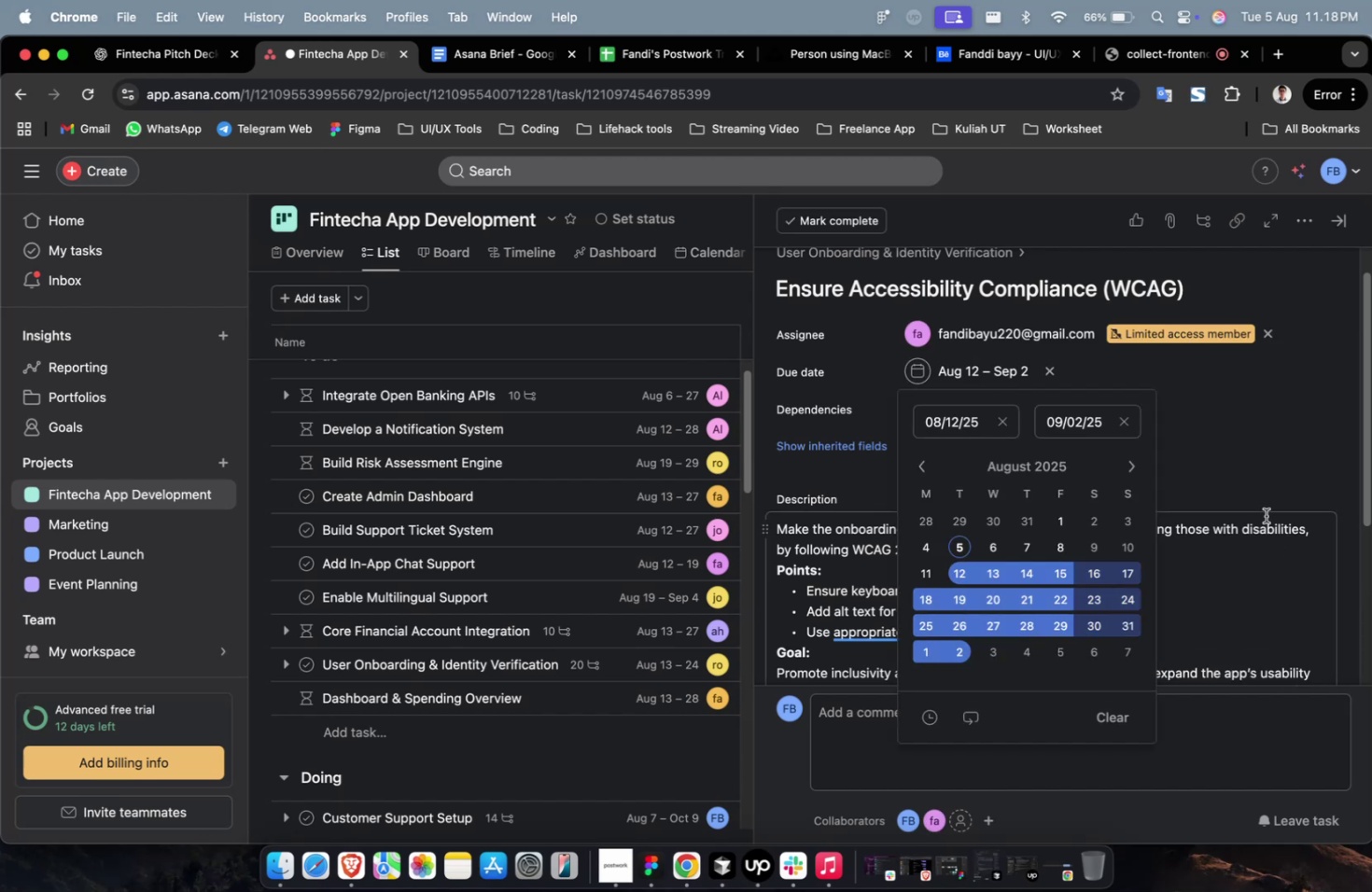 
left_click([1265, 515])
 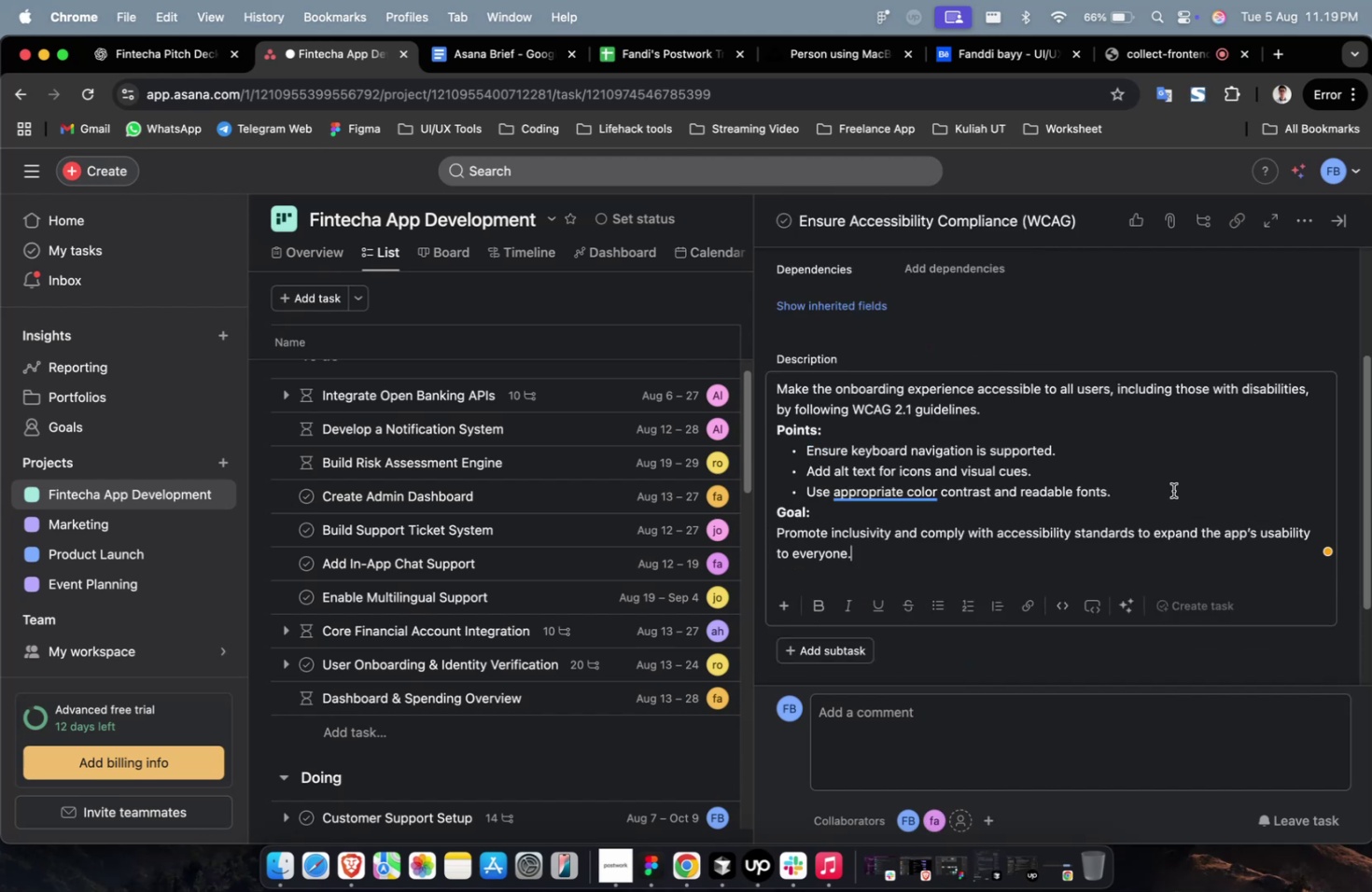 
scroll: coordinate [1161, 493], scroll_direction: up, amount: 4.0
 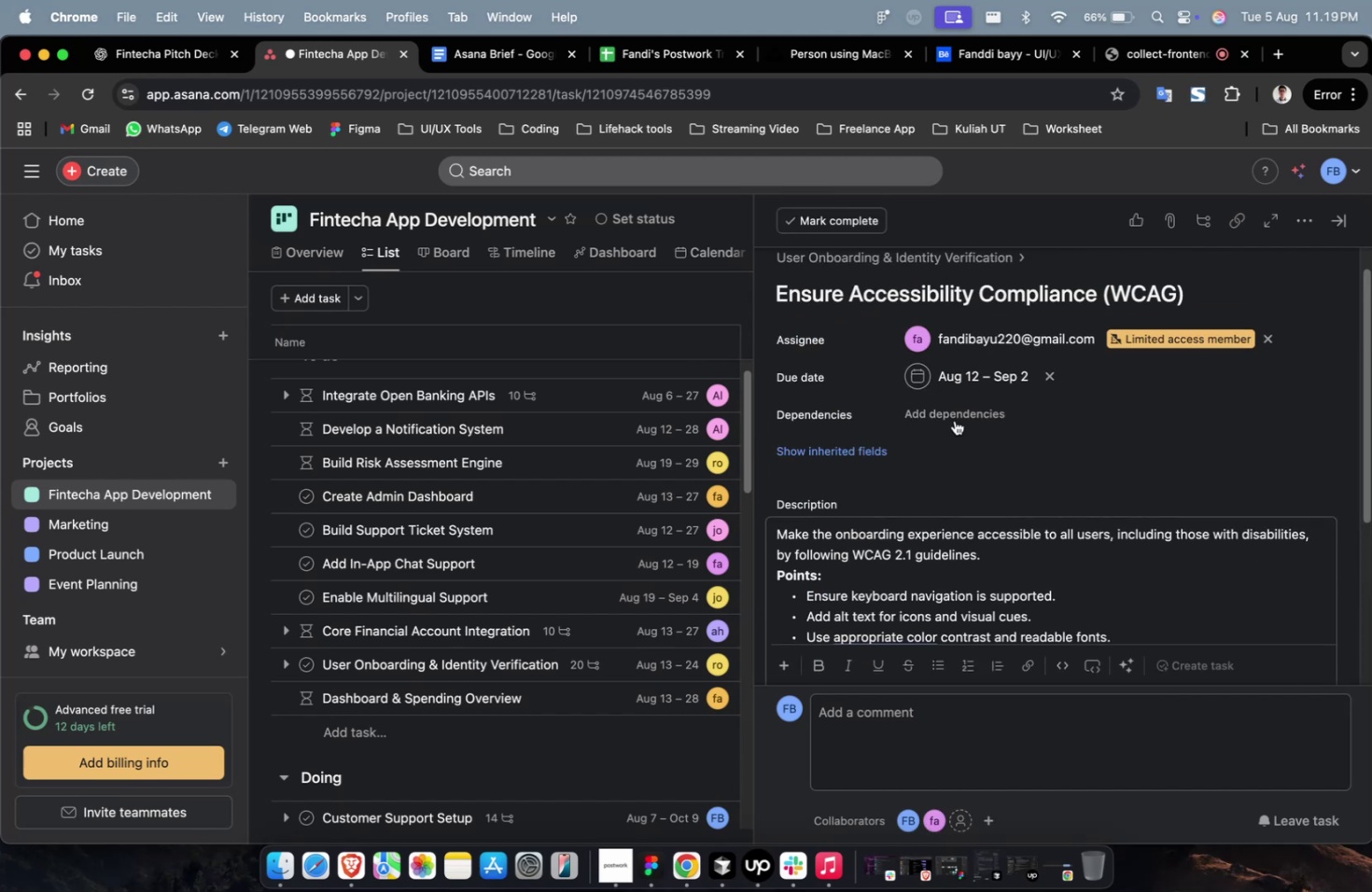 
left_click([955, 414])
 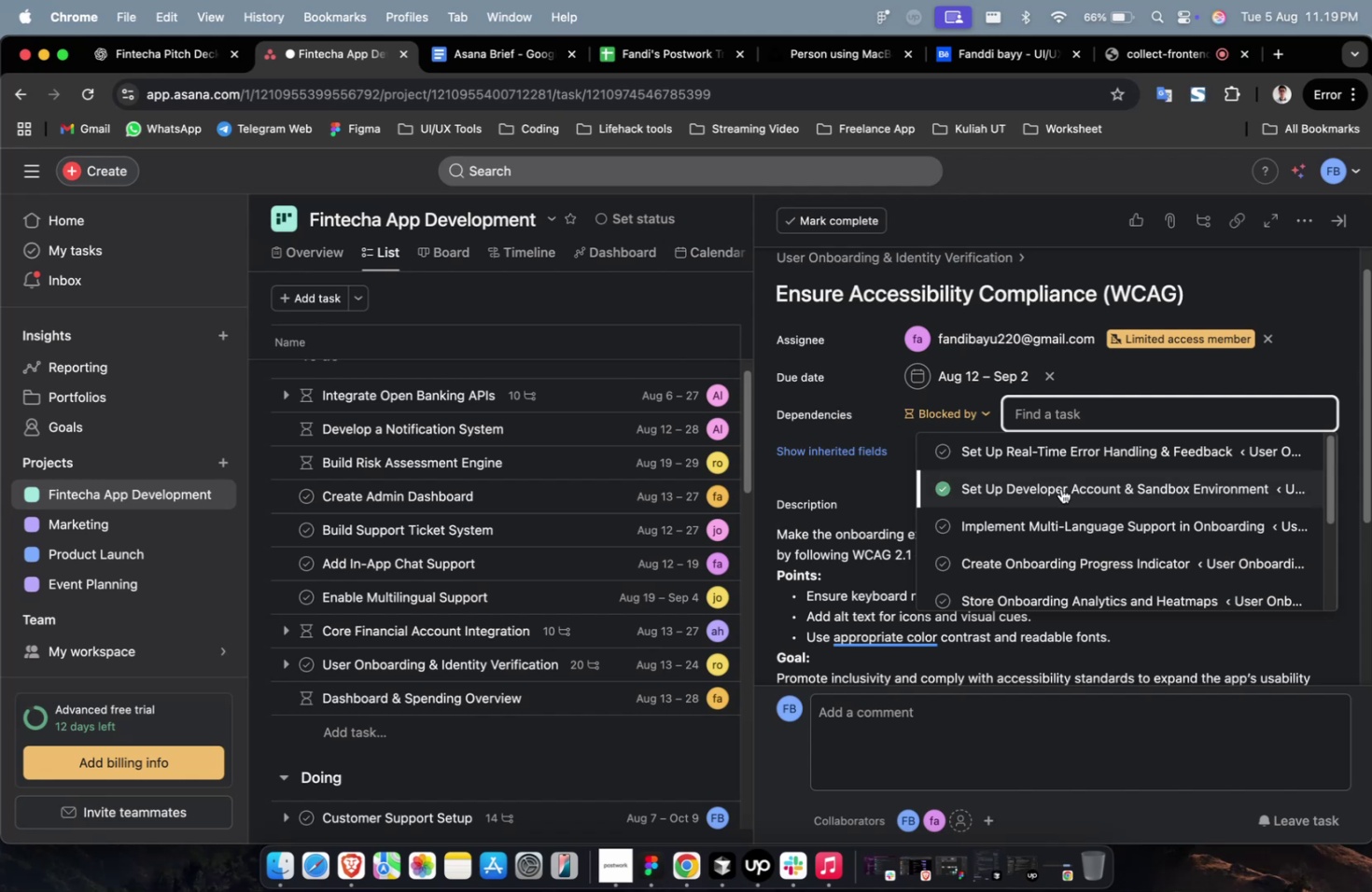 
left_click([1060, 492])
 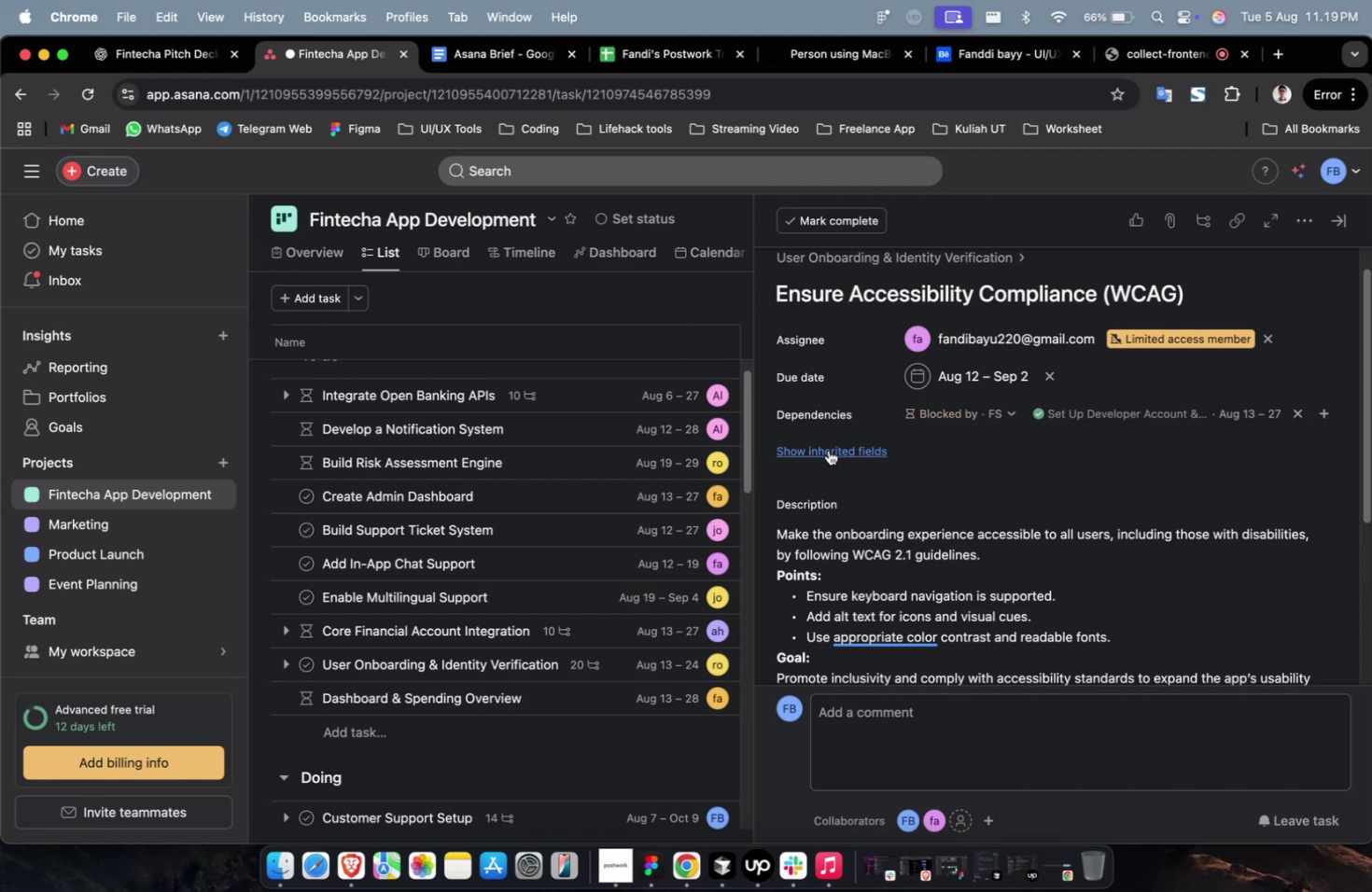 
left_click([828, 450])
 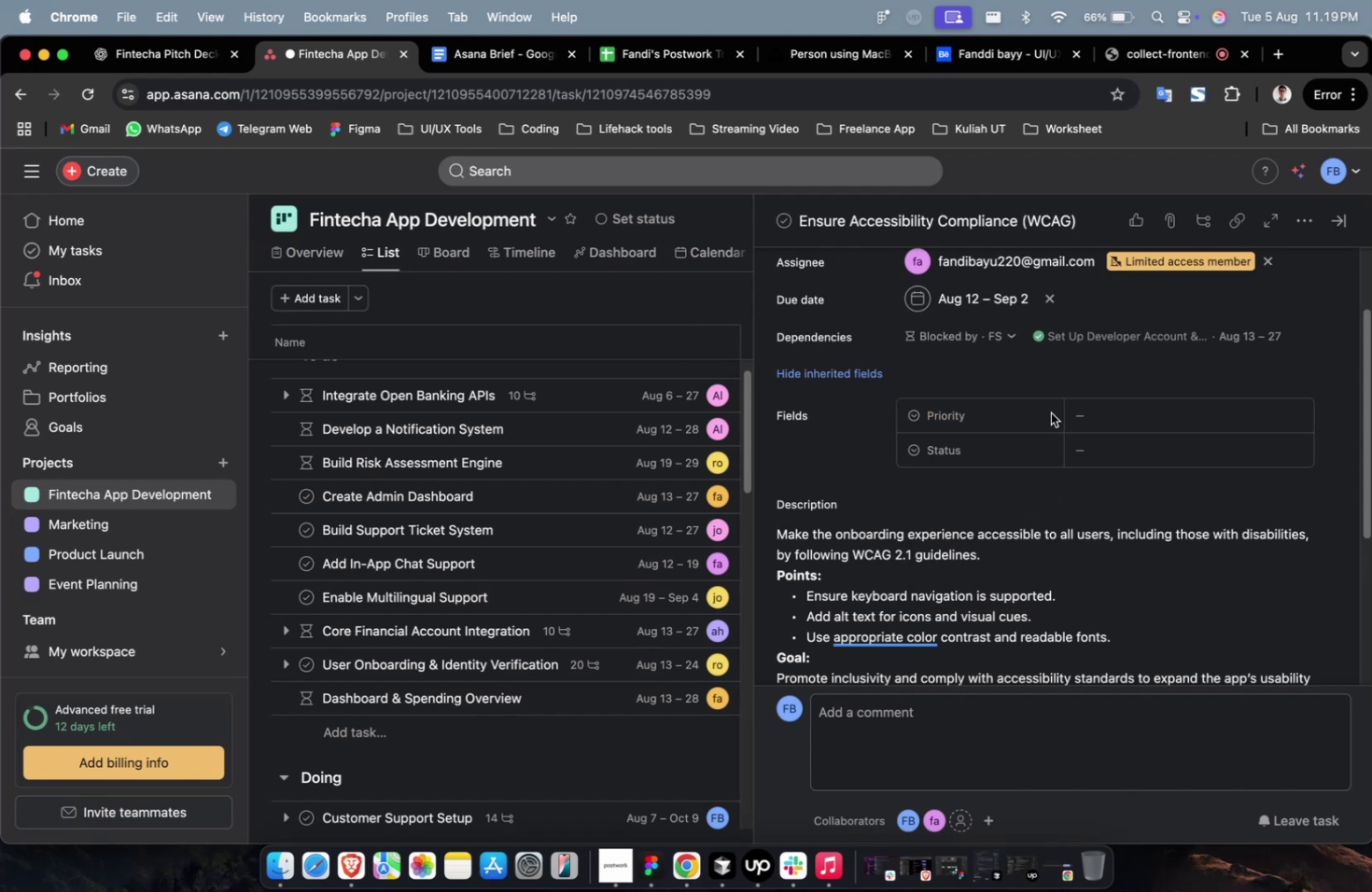 
left_click([1089, 406])
 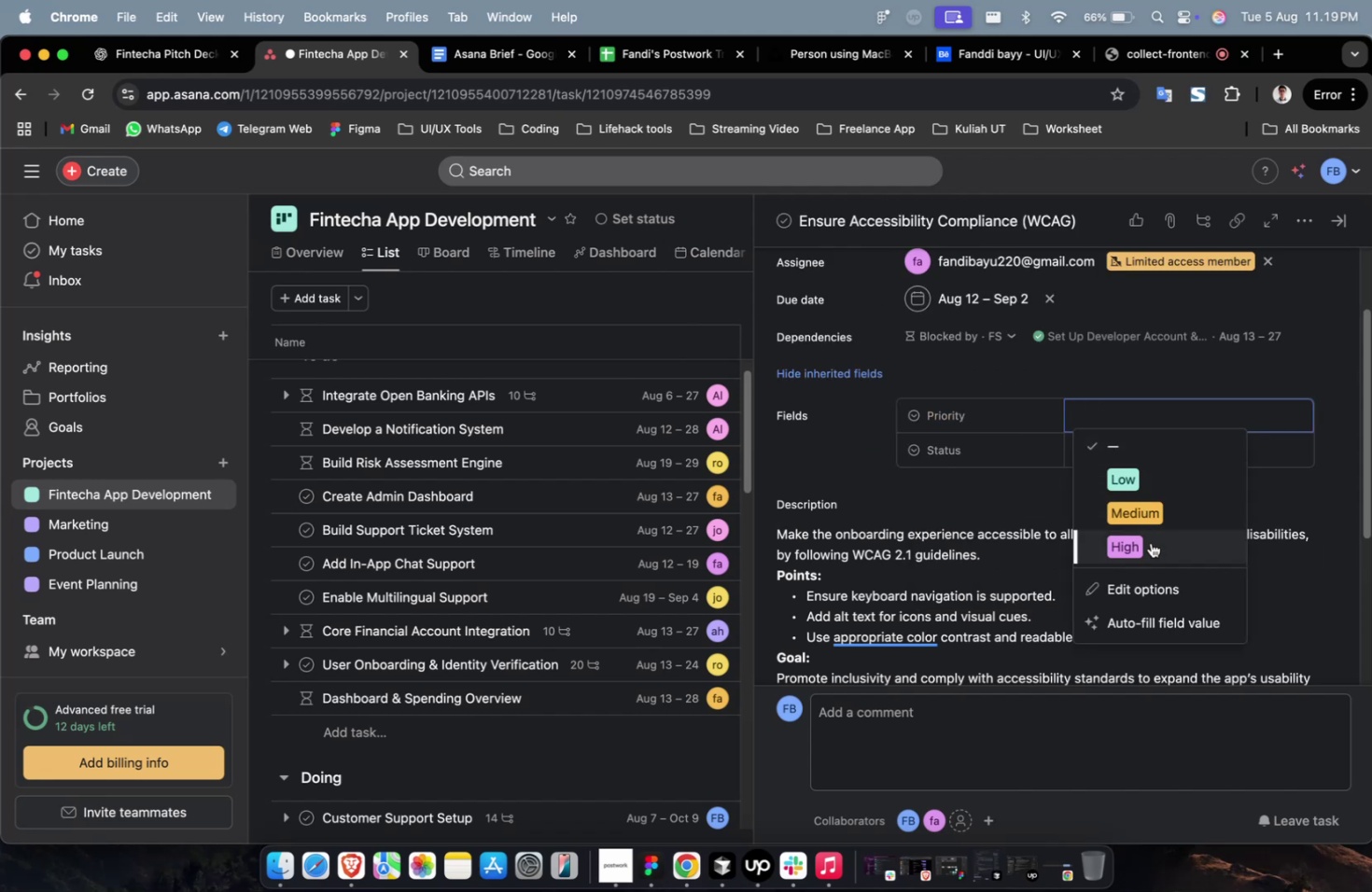 
left_click([1150, 542])
 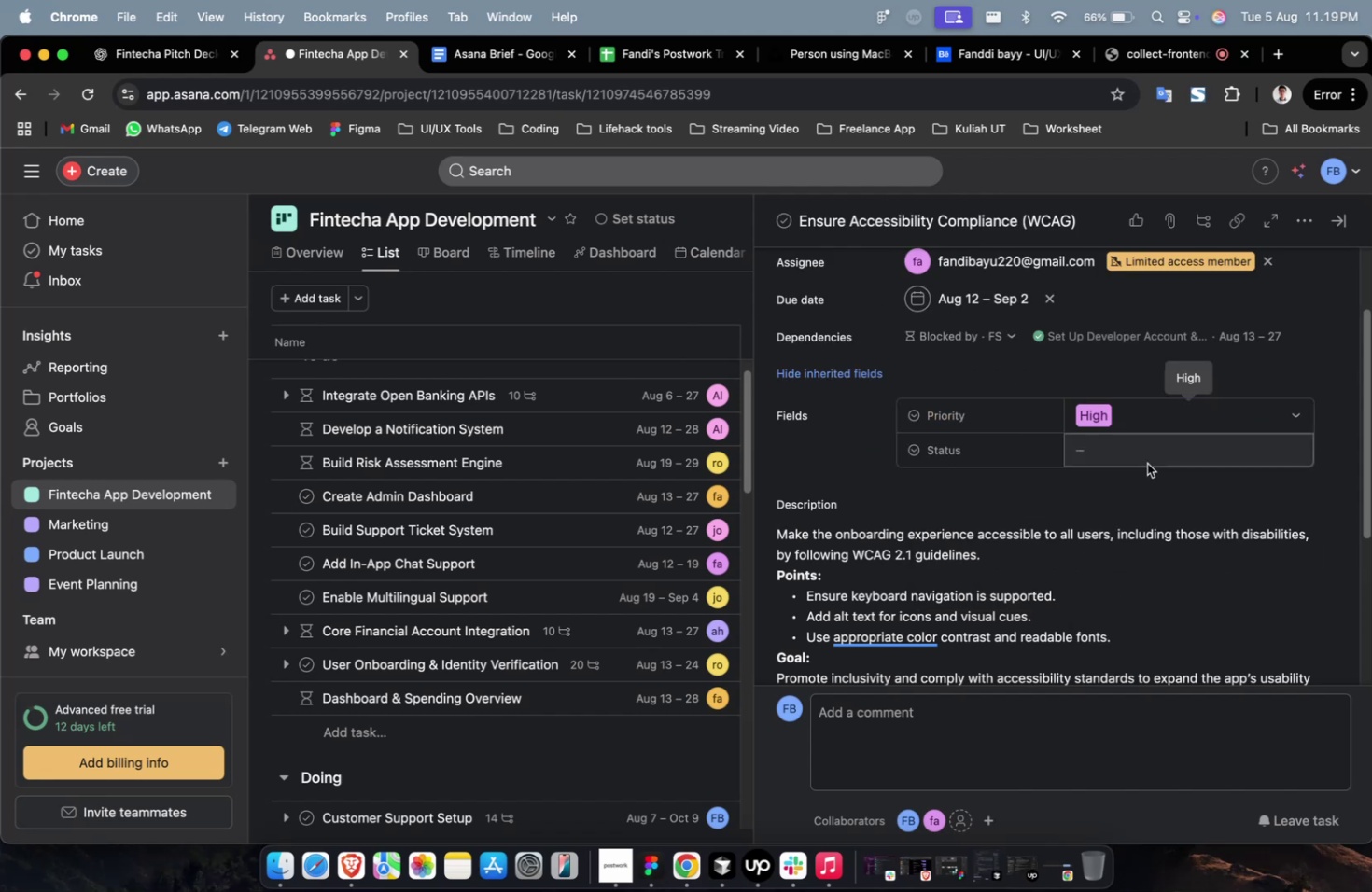 
double_click([1146, 463])
 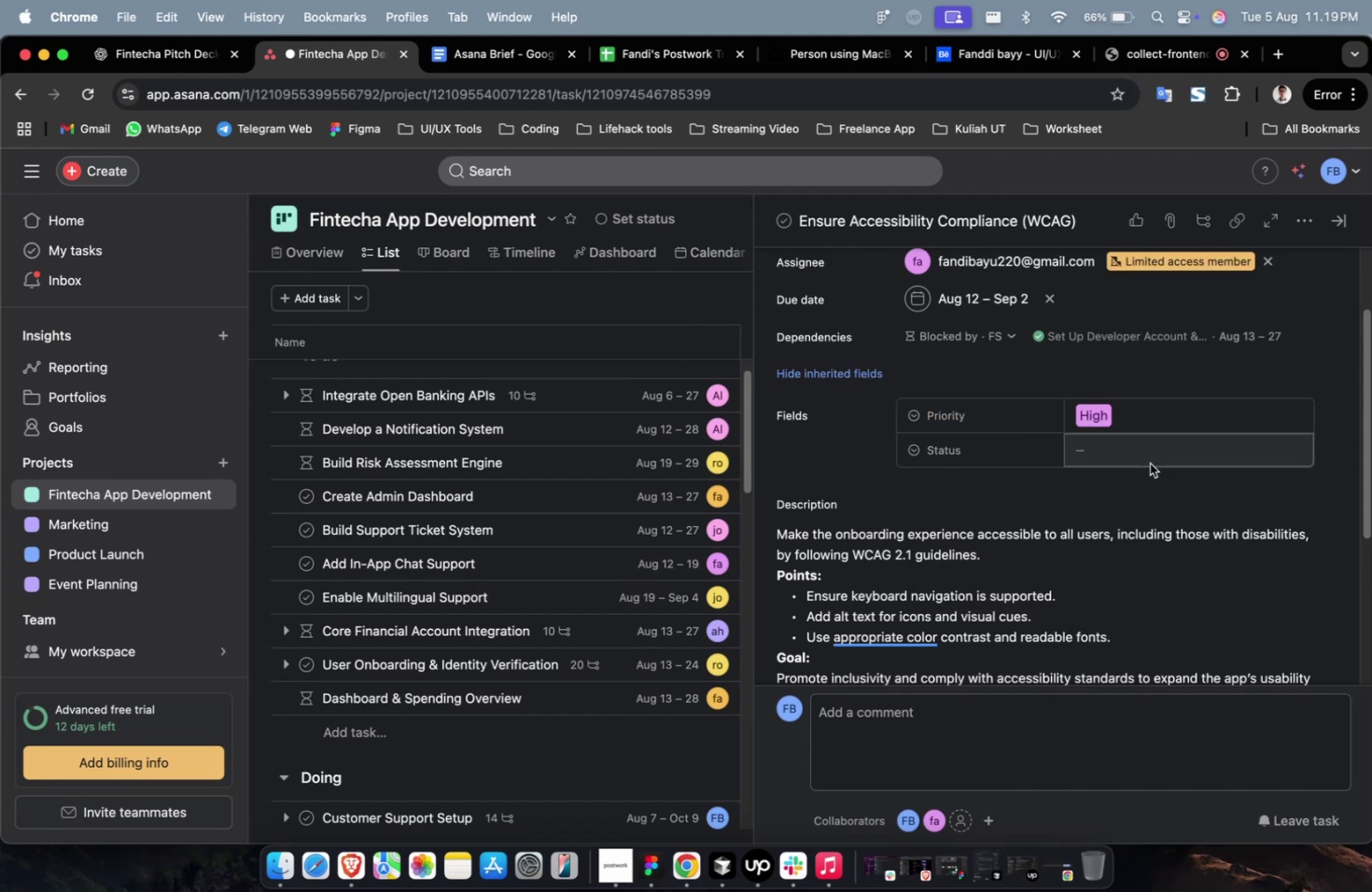 
triple_click([1149, 462])
 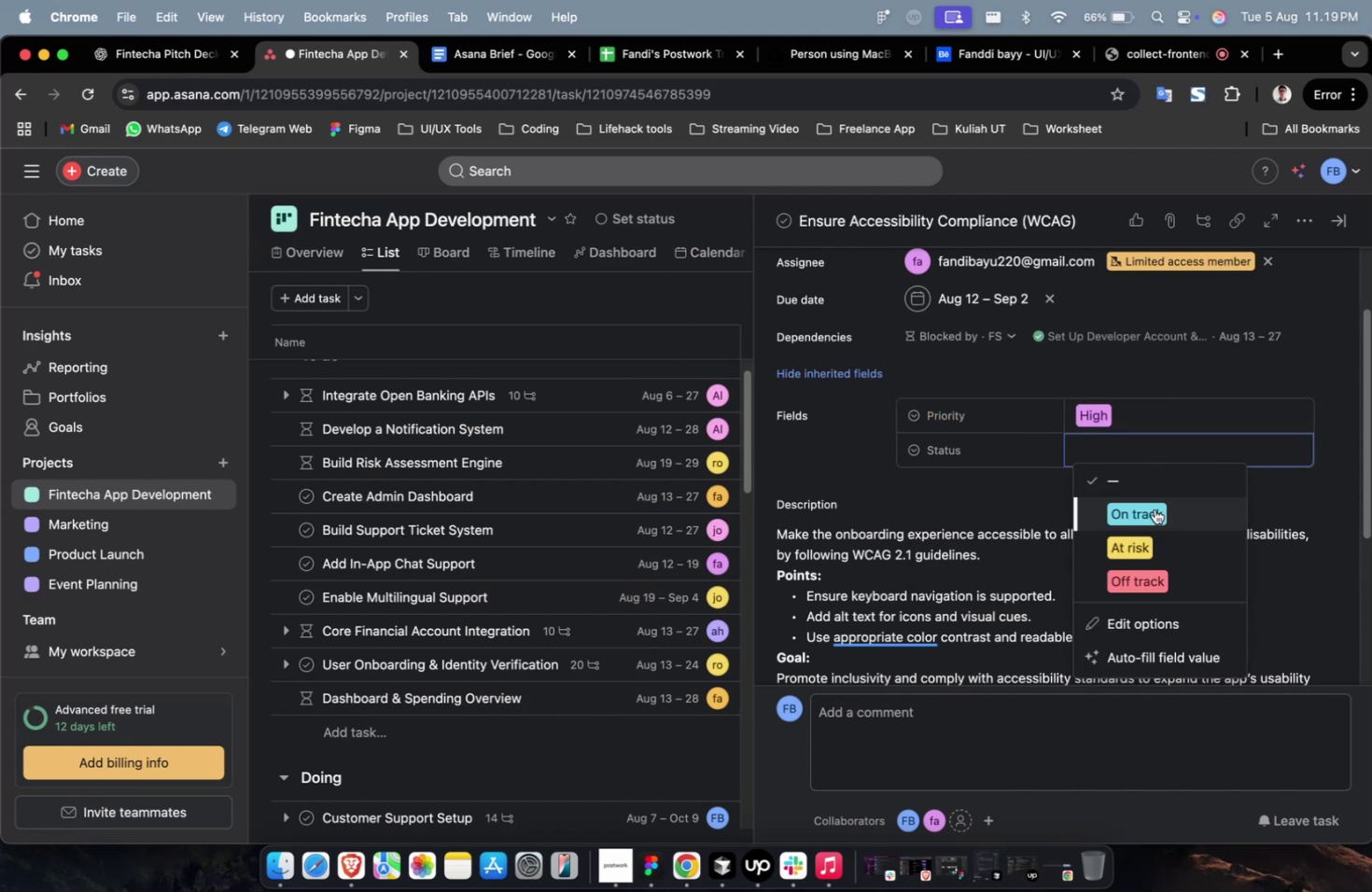 
left_click([1154, 510])
 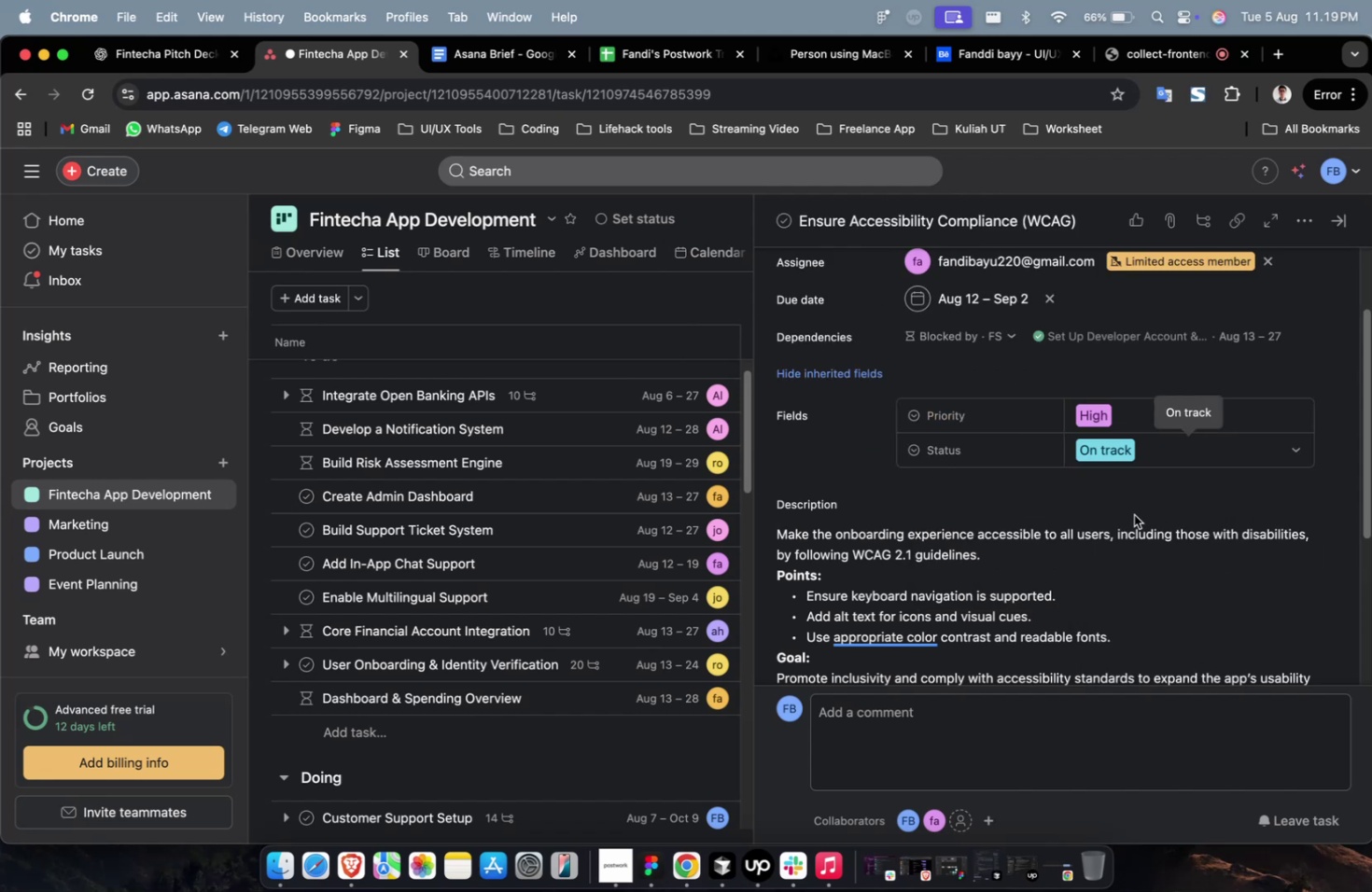 
scroll: coordinate [1133, 514], scroll_direction: up, amount: 7.0
 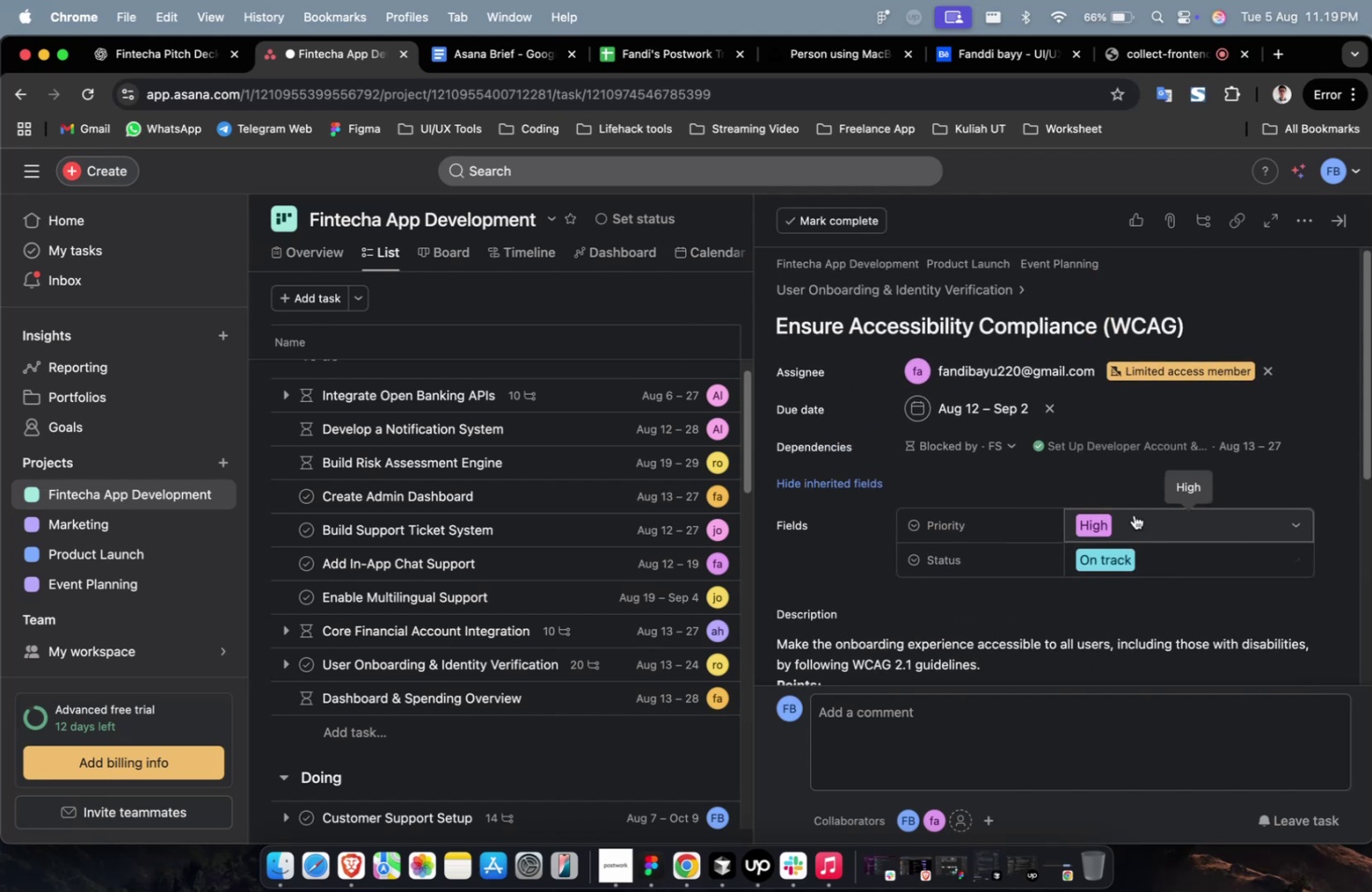 
scroll: coordinate [915, 547], scroll_direction: down, amount: 101.0
 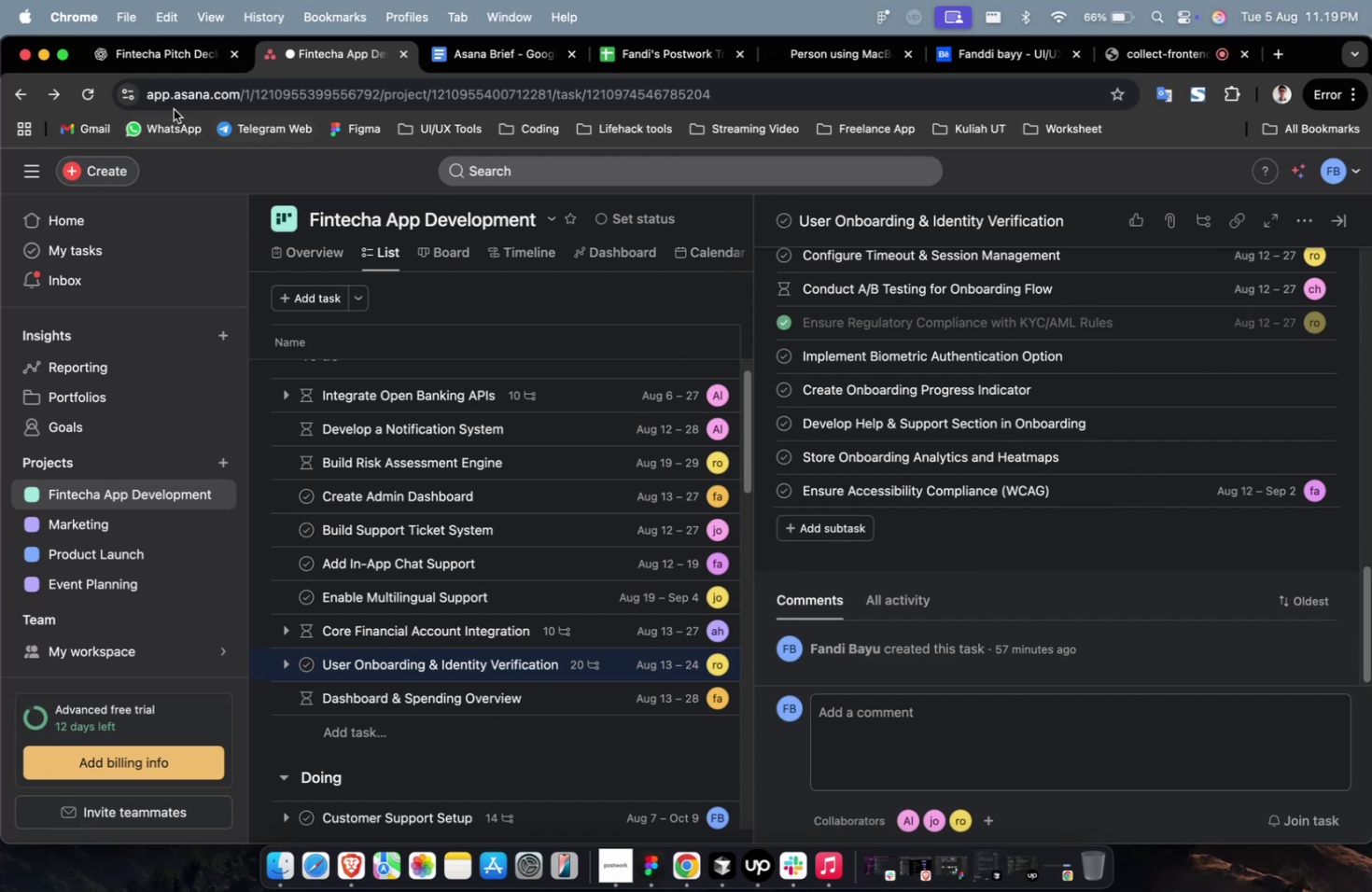 
left_click([167, 63])
 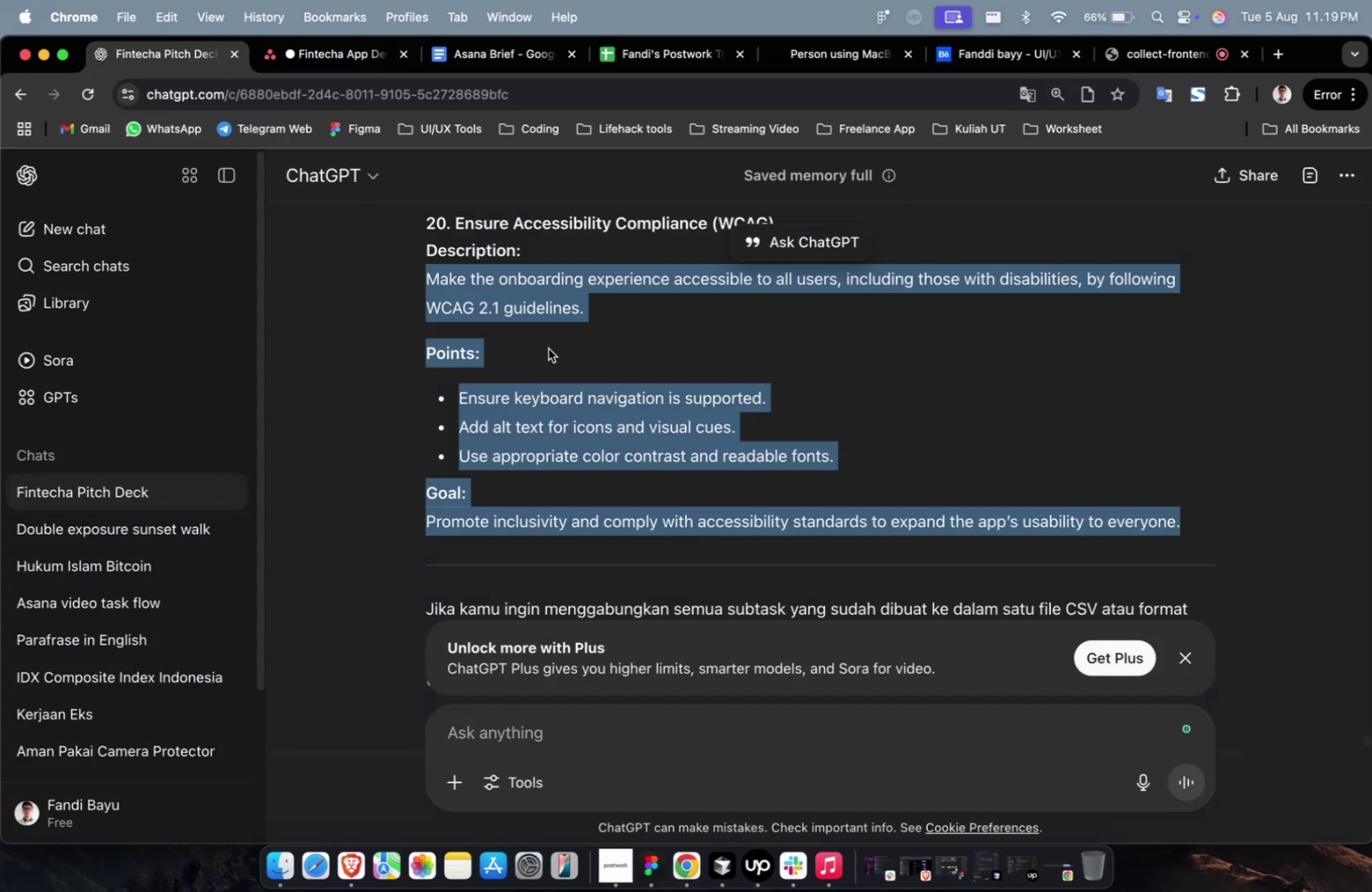 
scroll: coordinate [592, 371], scroll_direction: up, amount: 12.0
 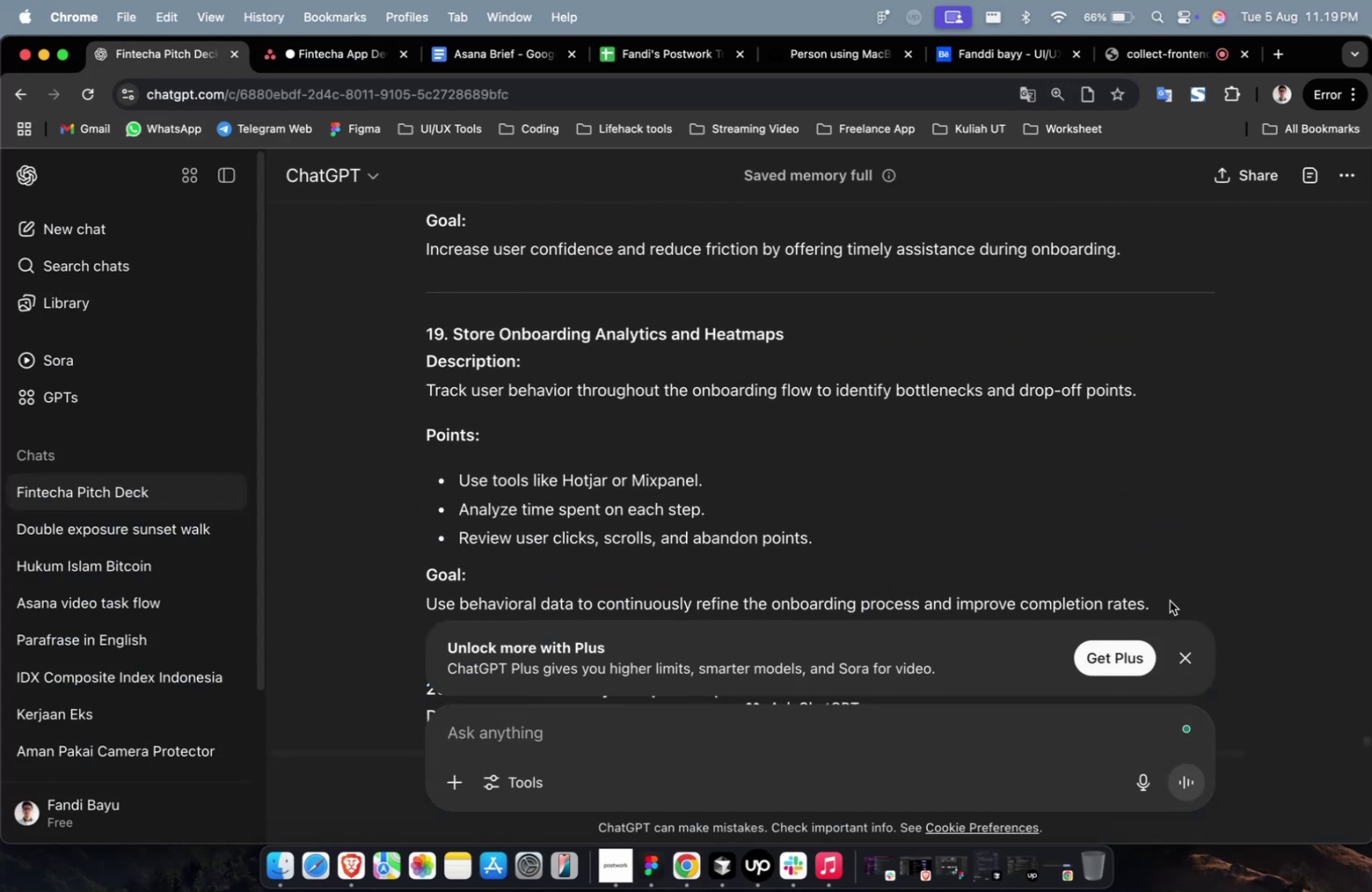 
left_click_drag(start_coordinate=[1168, 600], to_coordinate=[371, 384])
 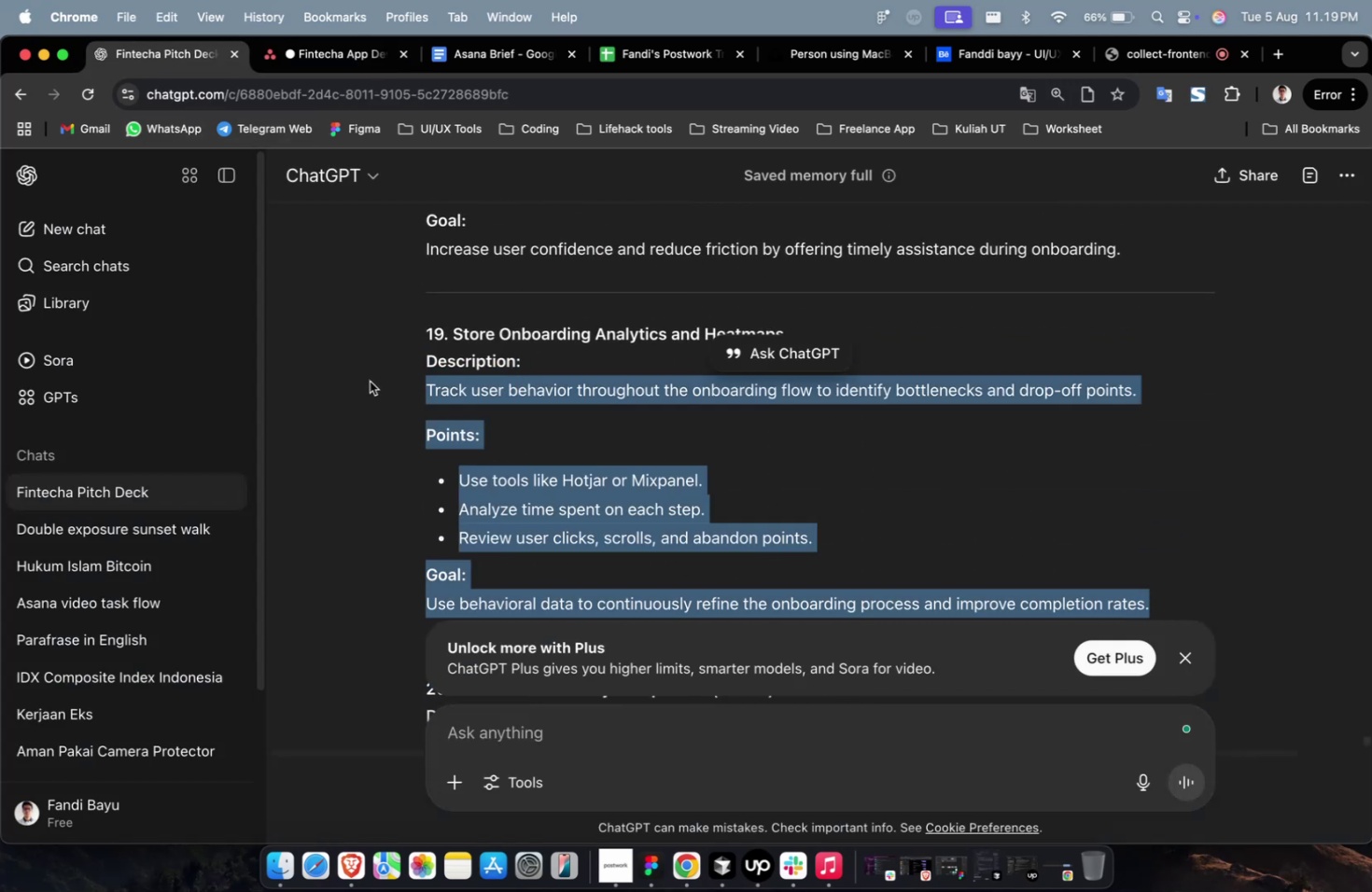 
key(Meta+C)
 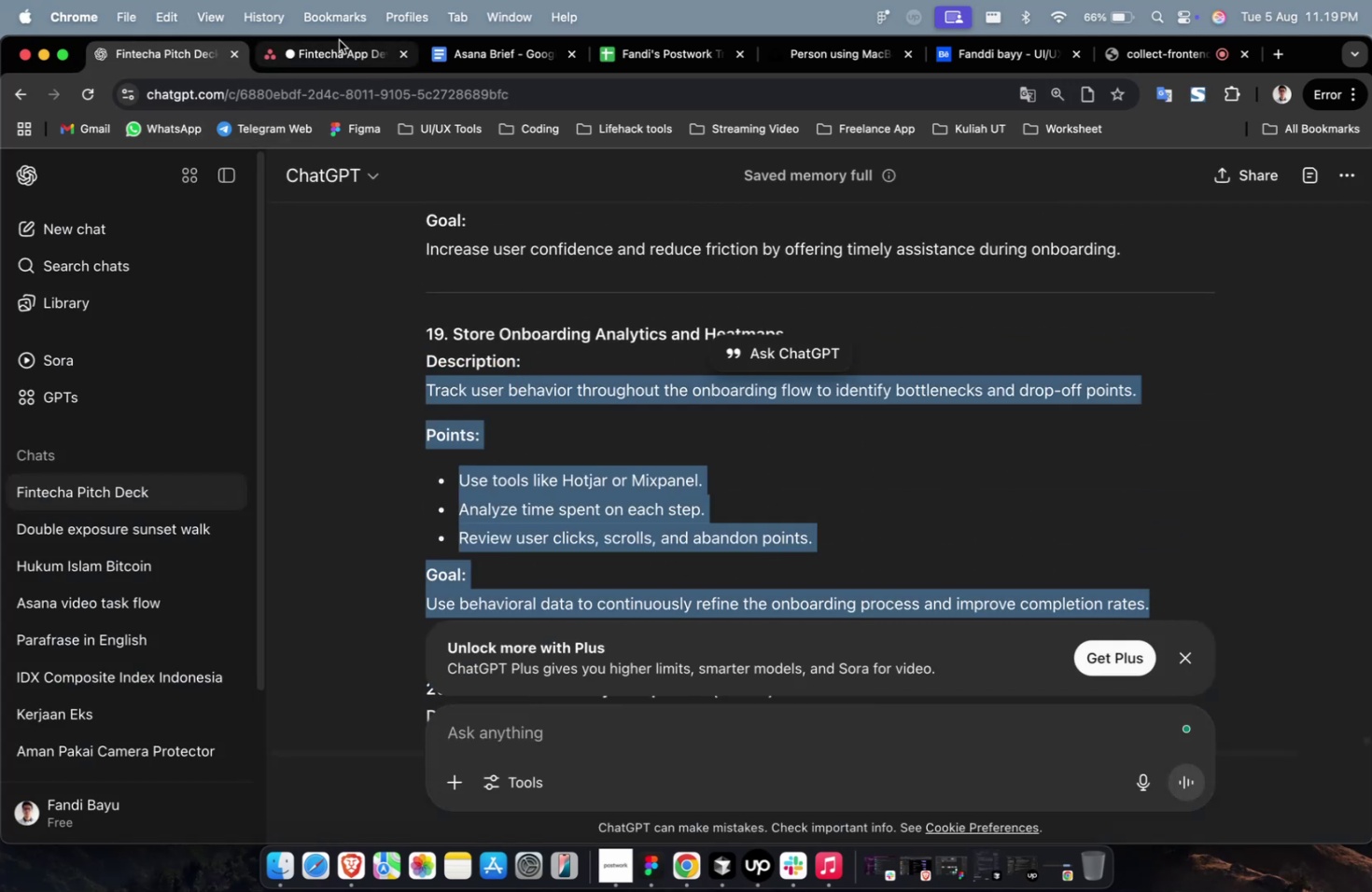 
left_click([339, 40])
 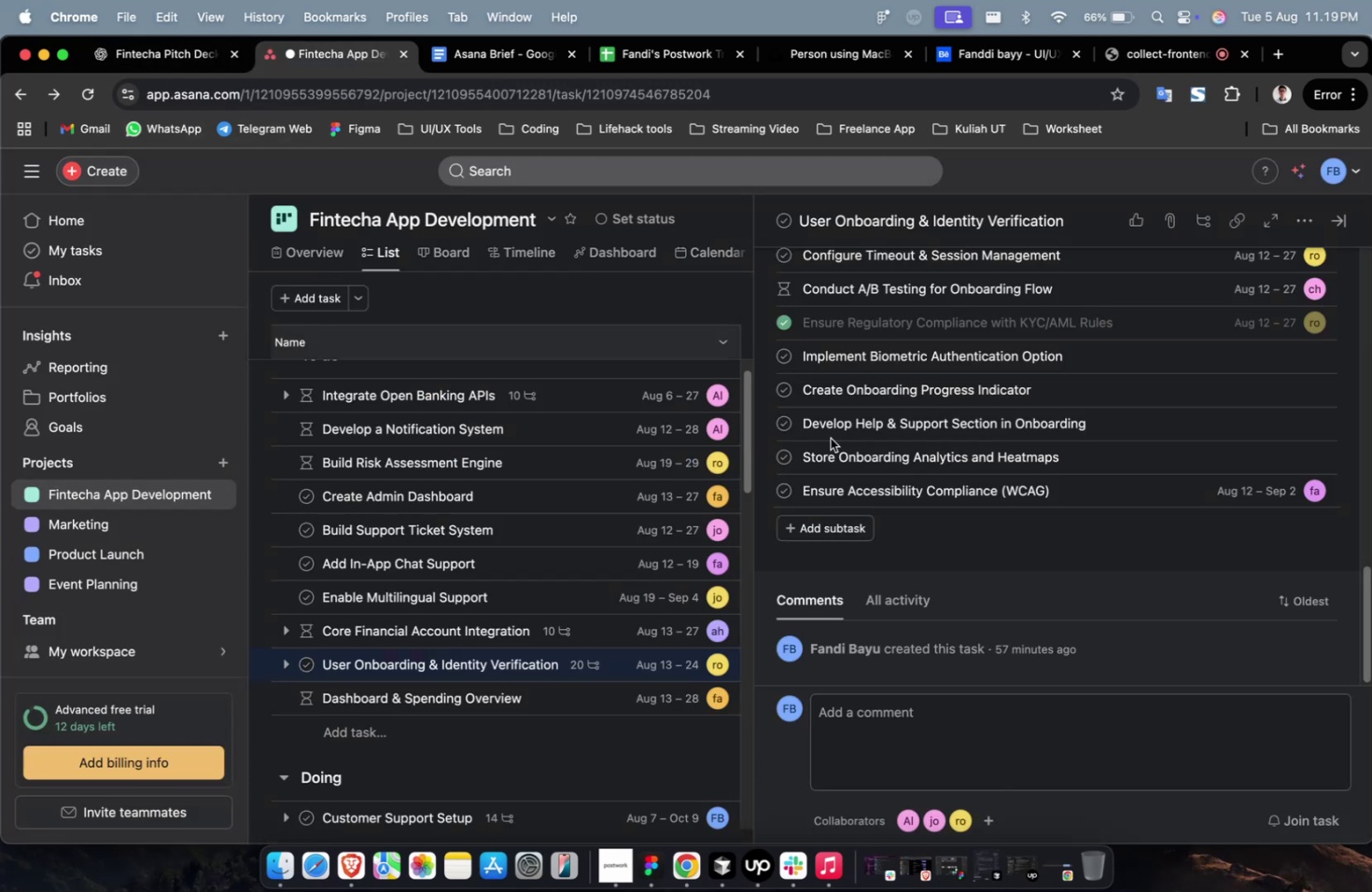 
scroll: coordinate [1057, 573], scroll_direction: down, amount: 32.0
 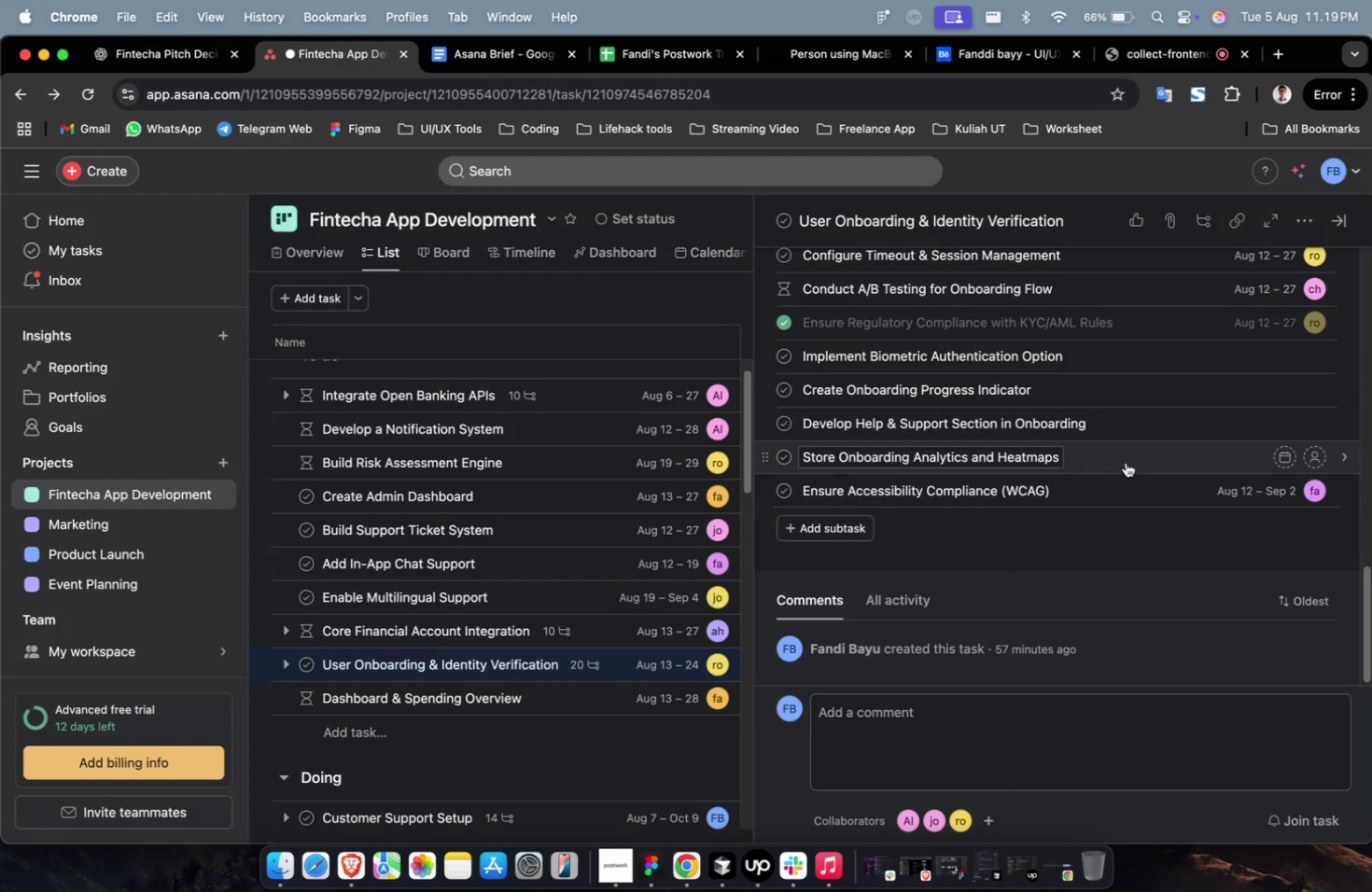 
left_click([1125, 461])
 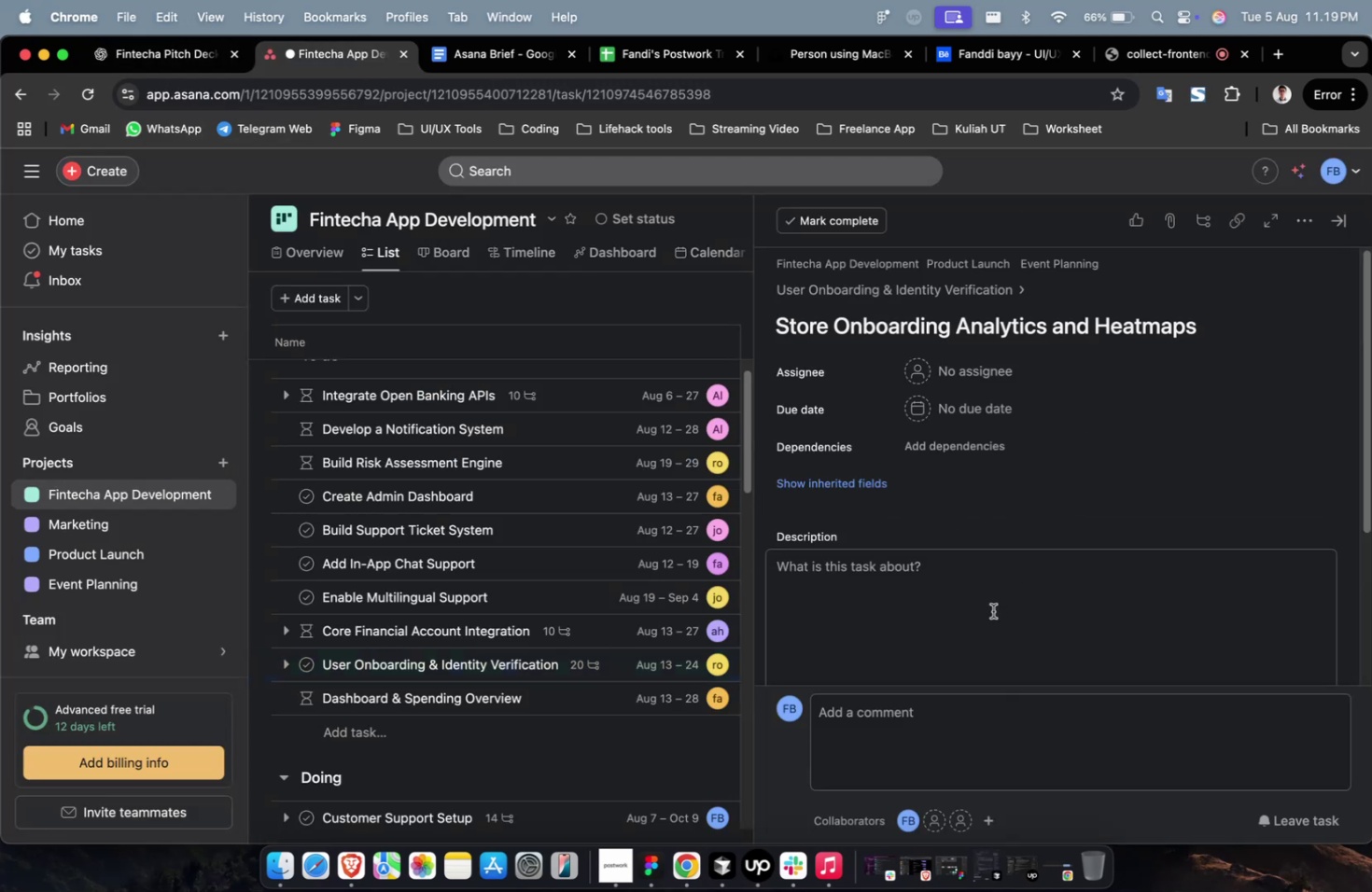 
left_click([988, 613])
 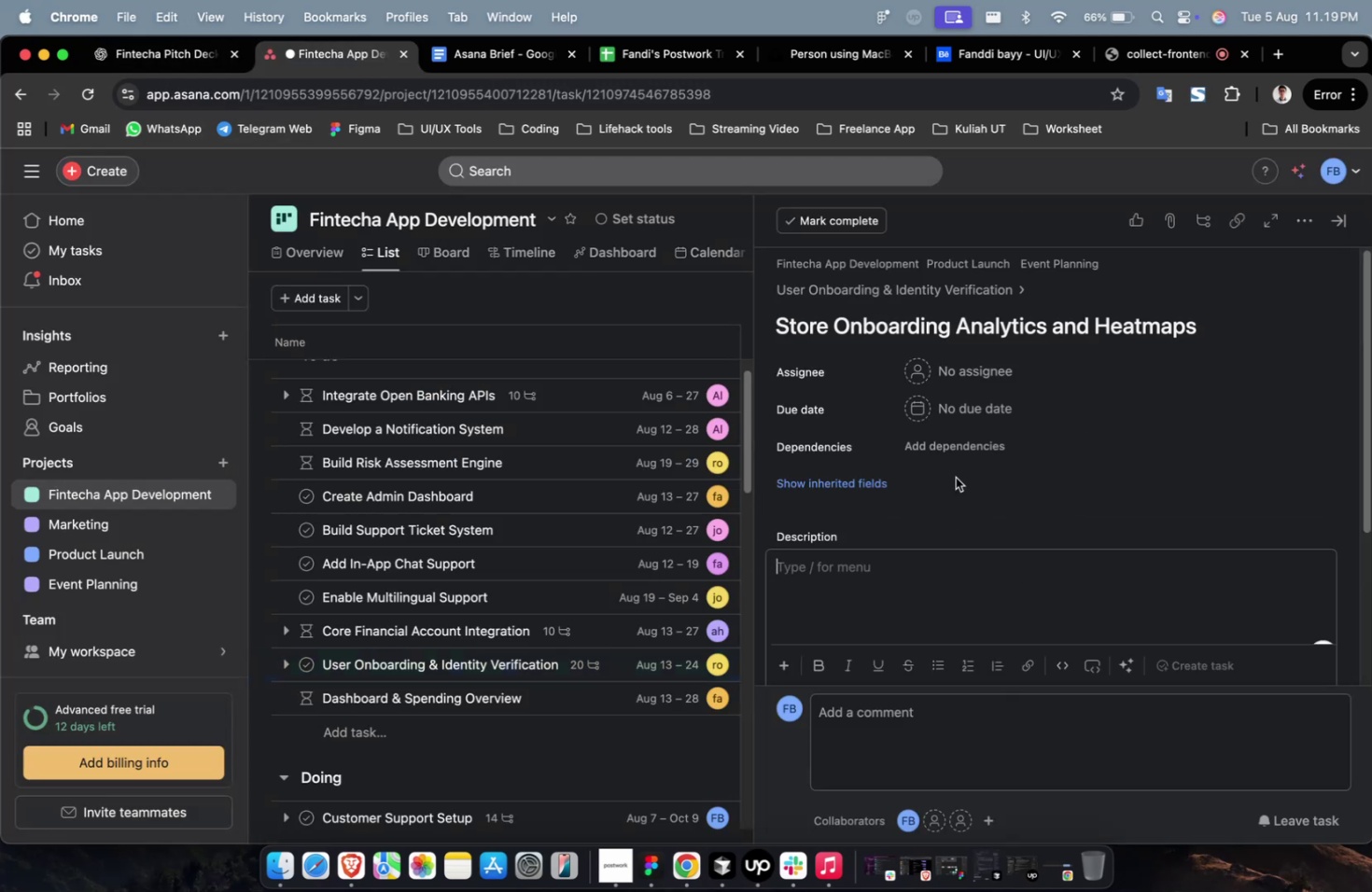 
key(Meta+V)
 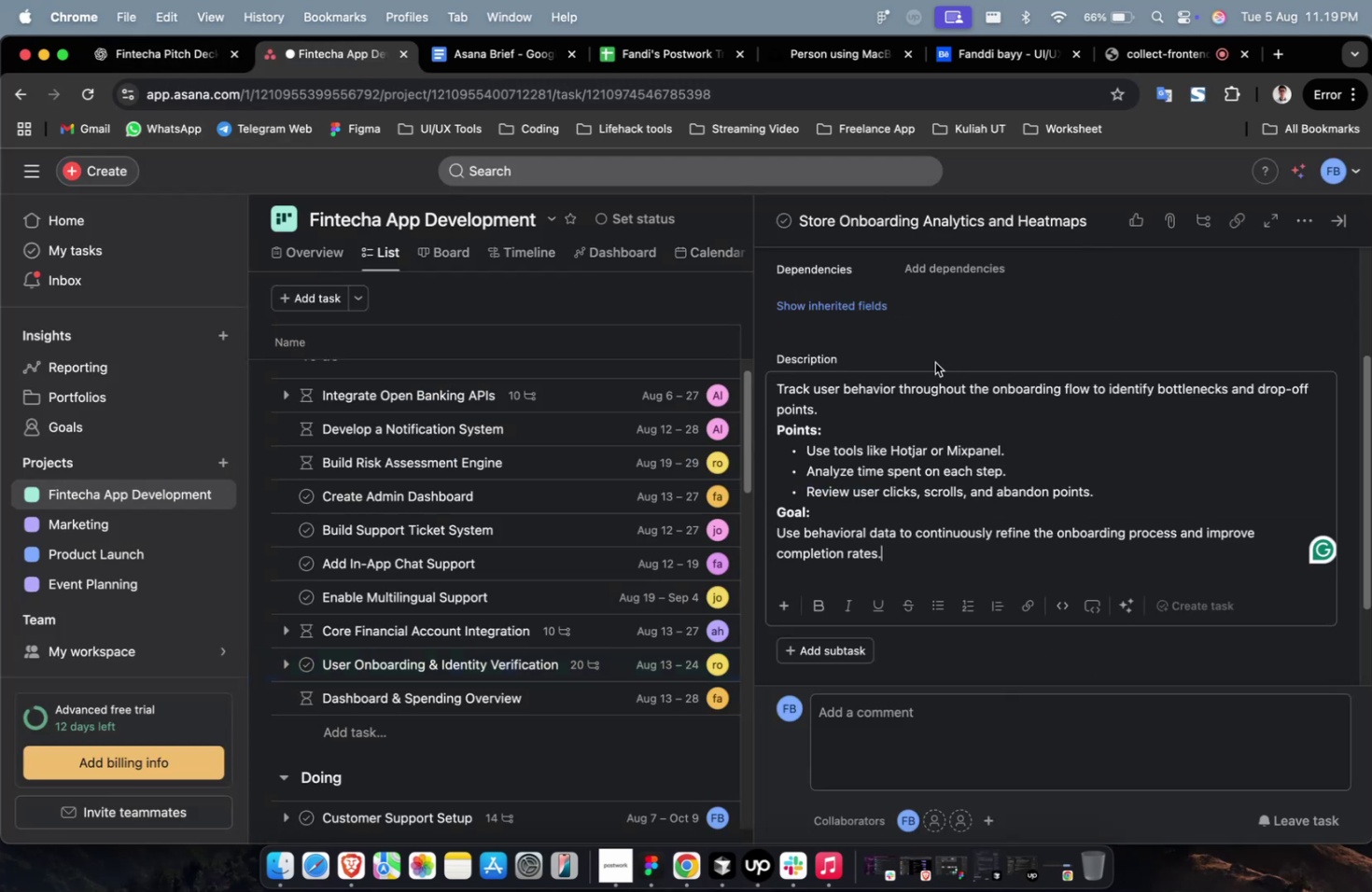 
scroll: coordinate [903, 395], scroll_direction: up, amount: 4.0
 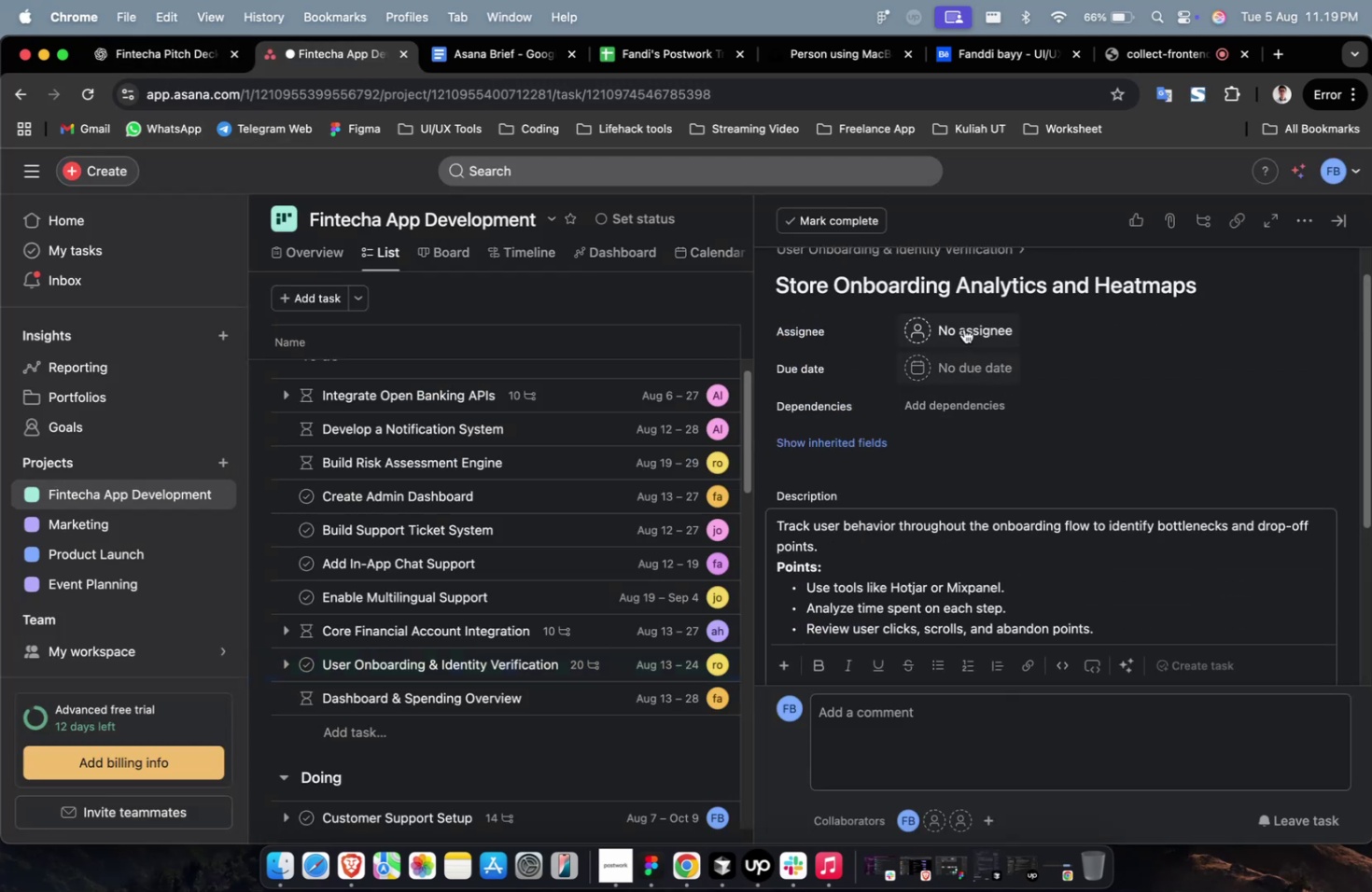 
left_click([963, 328])
 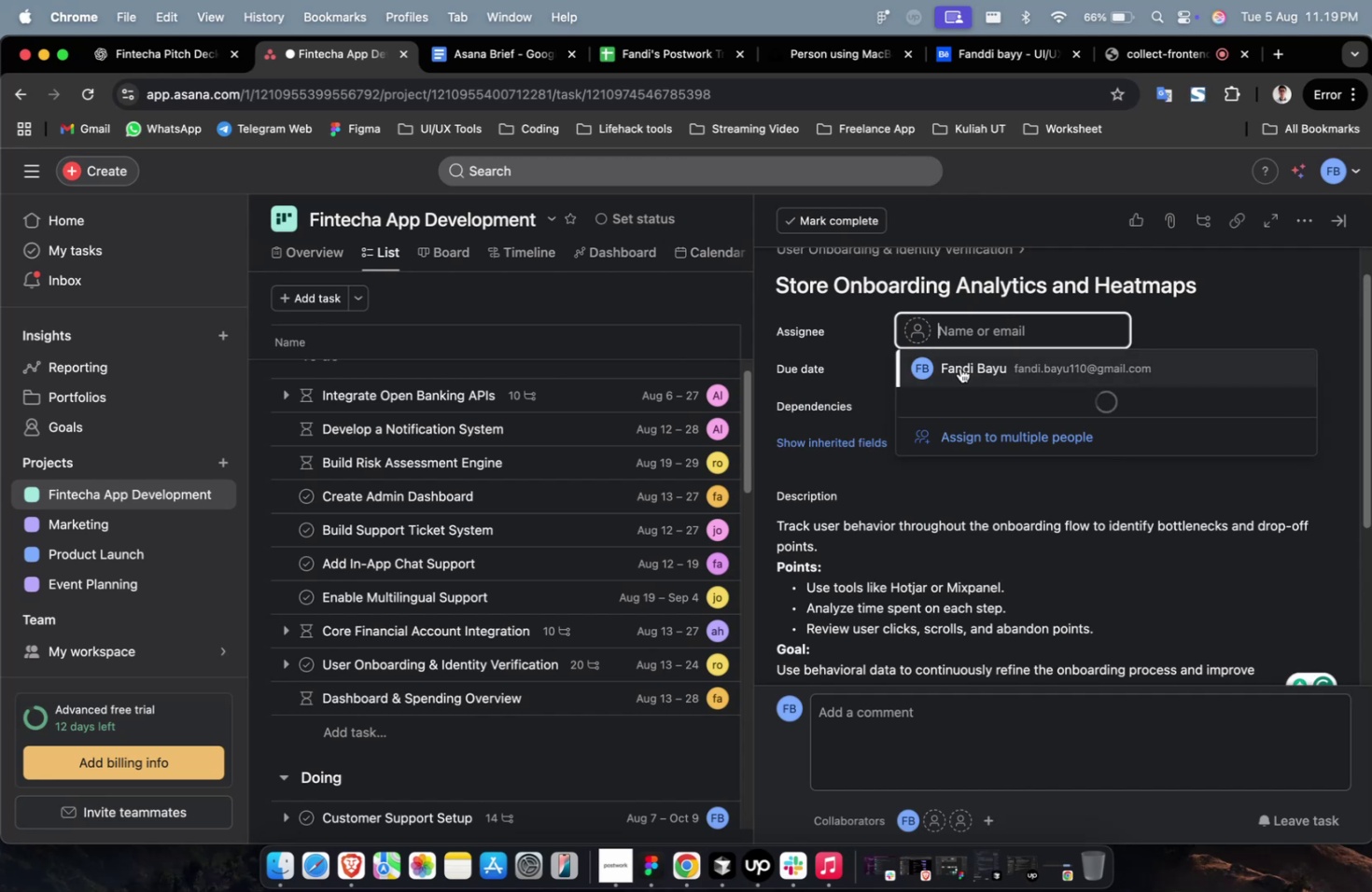 
double_click([960, 368])
 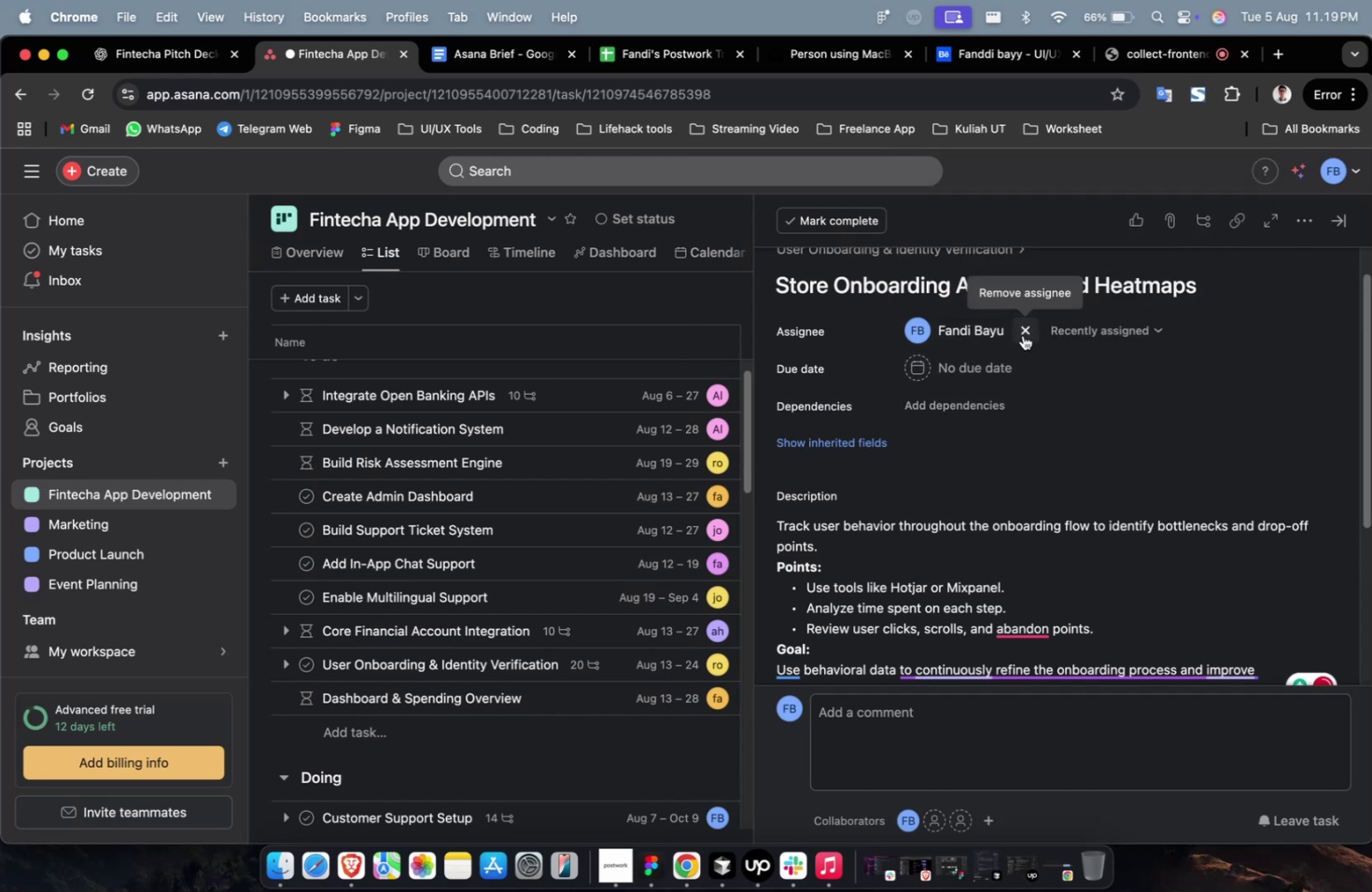 
double_click([932, 338])
 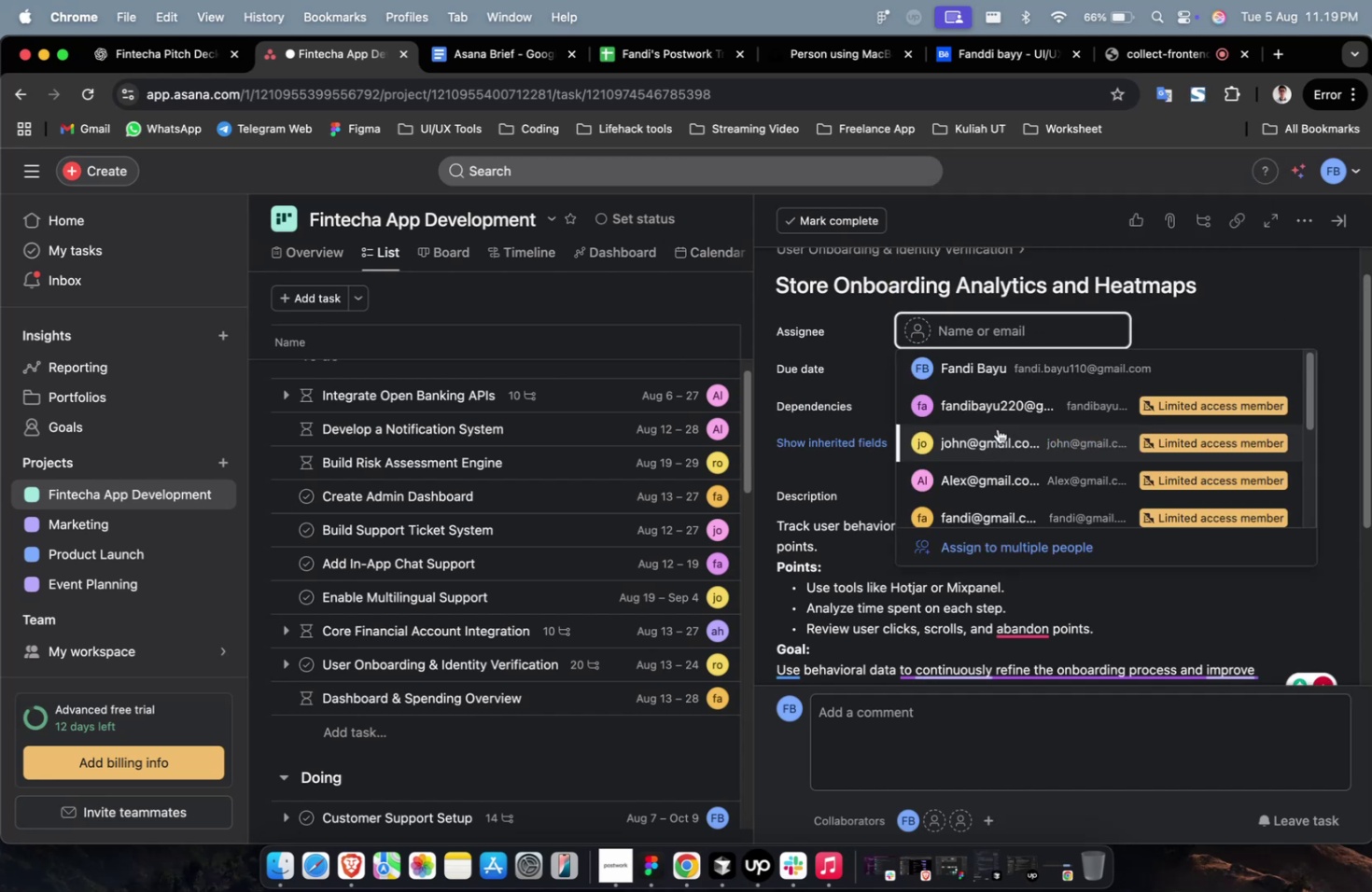 
left_click([997, 427])
 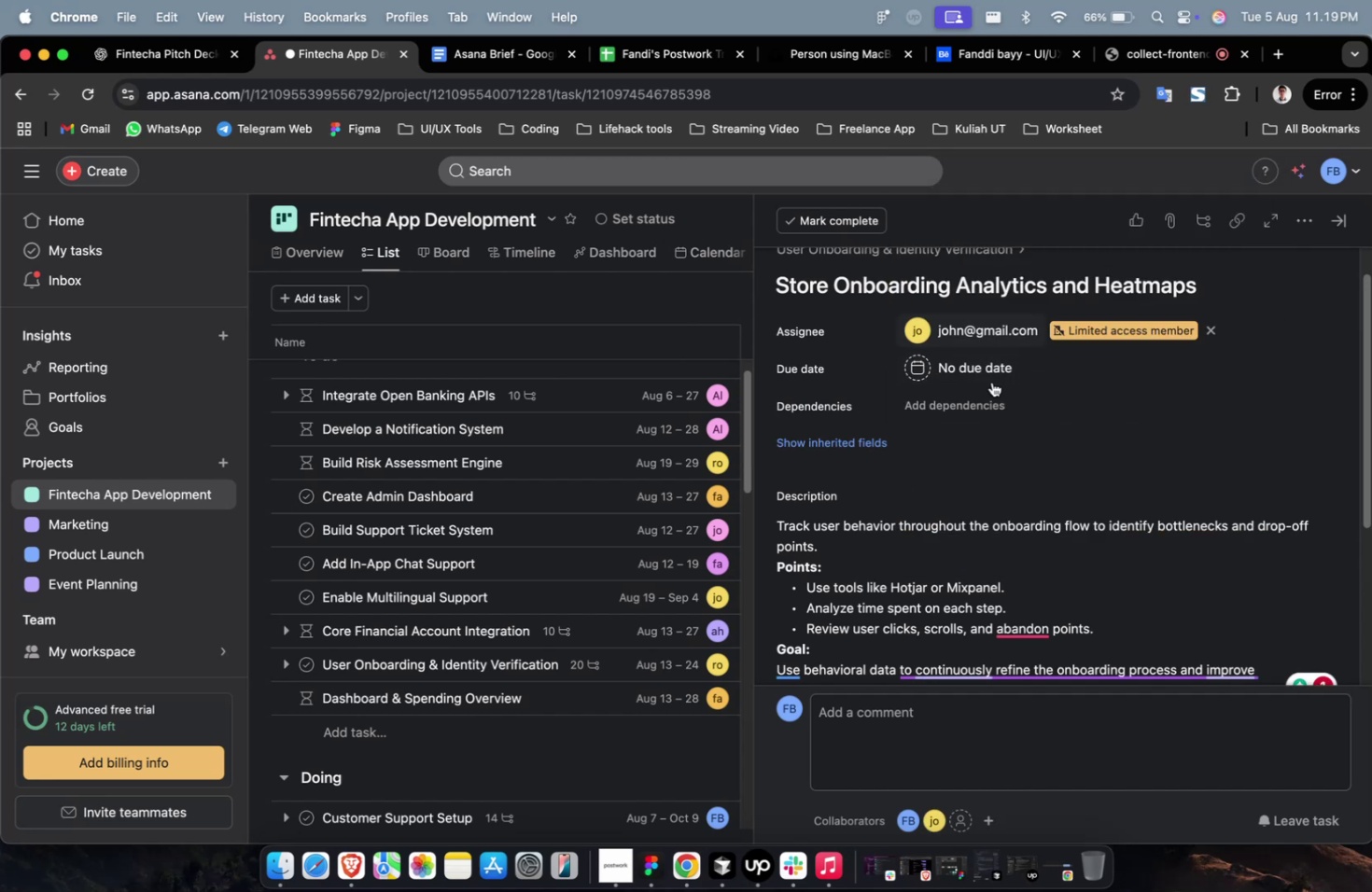 
left_click([993, 388])
 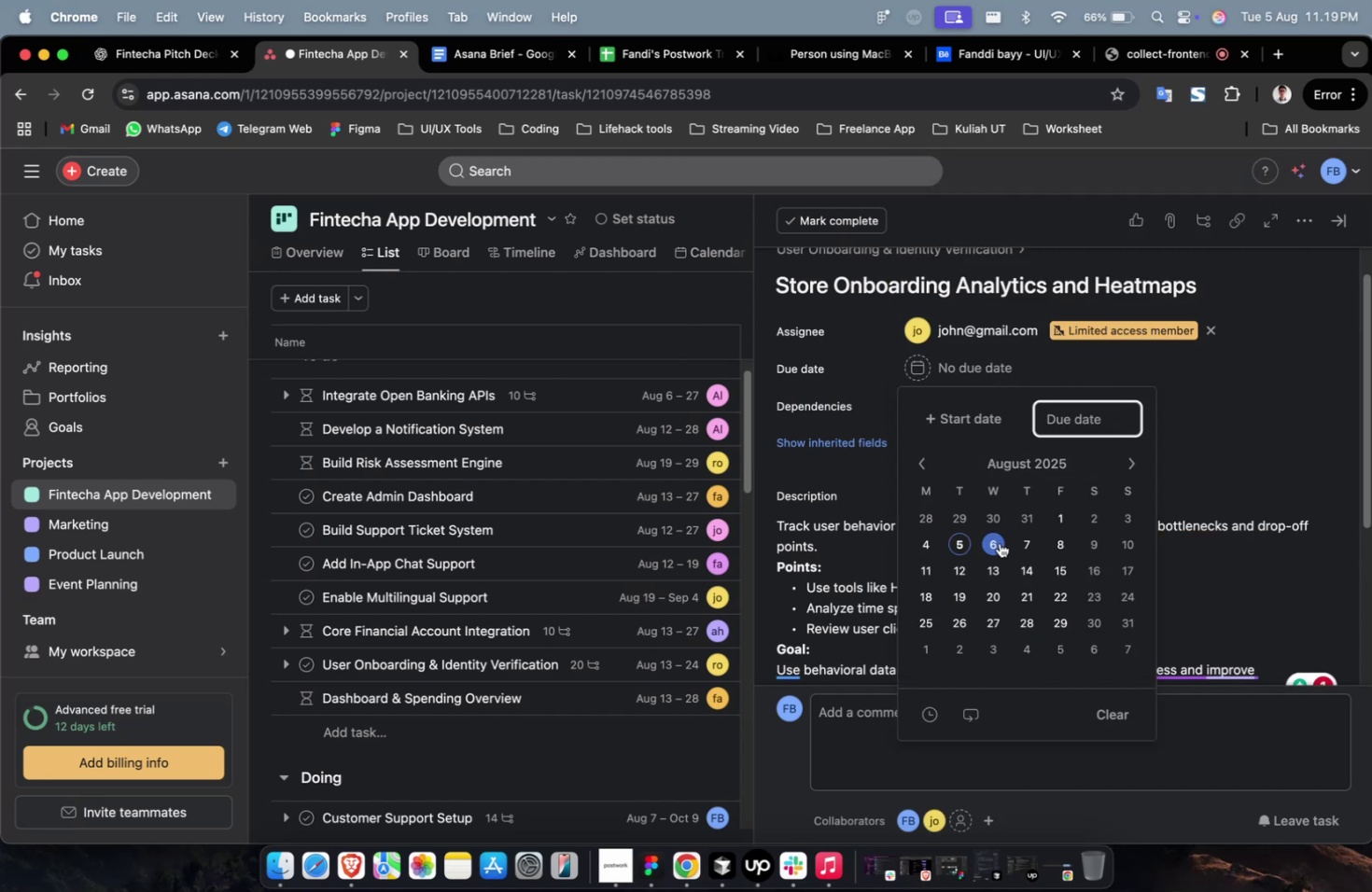 
left_click([995, 550])
 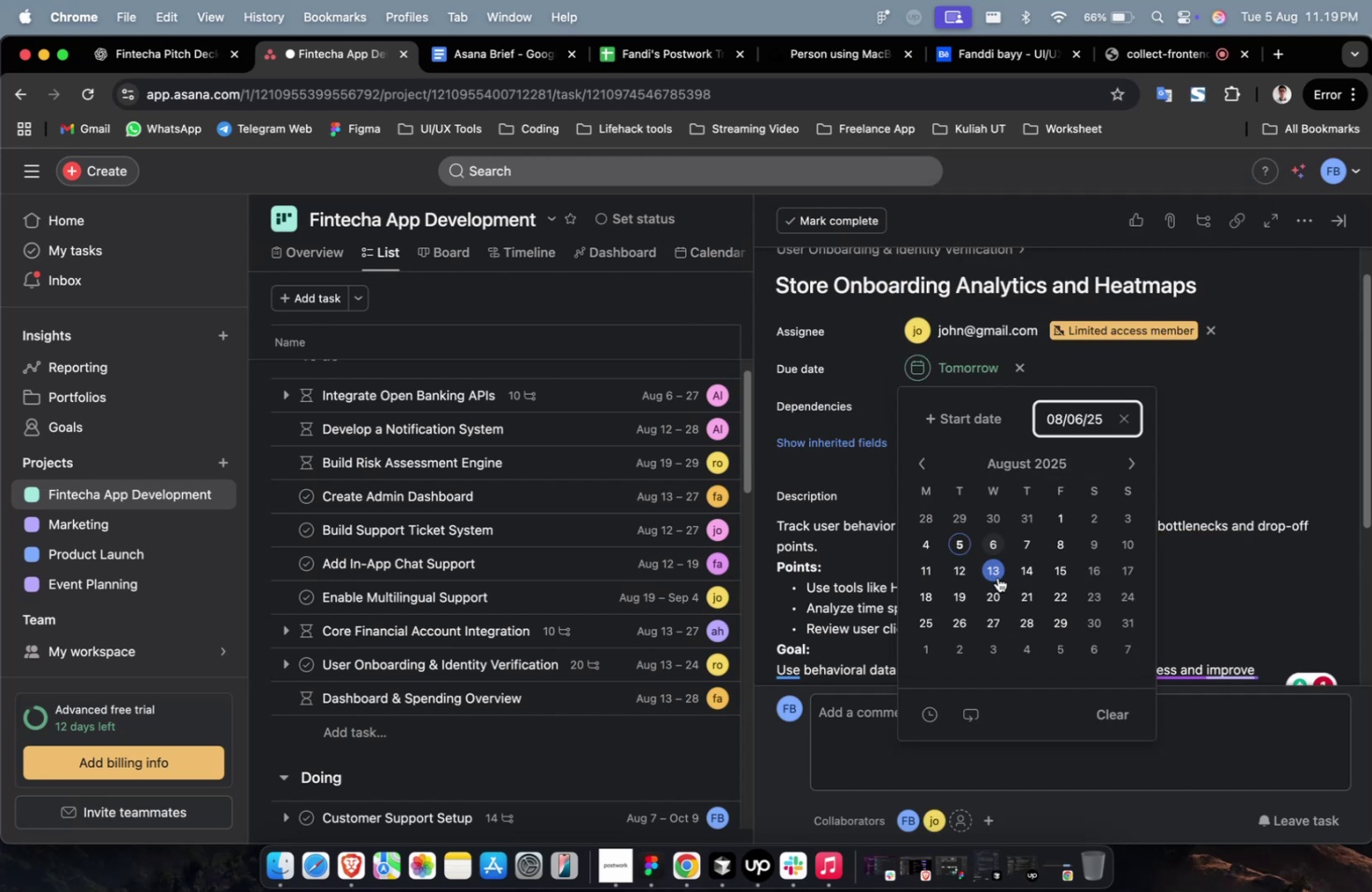 
left_click([997, 577])
 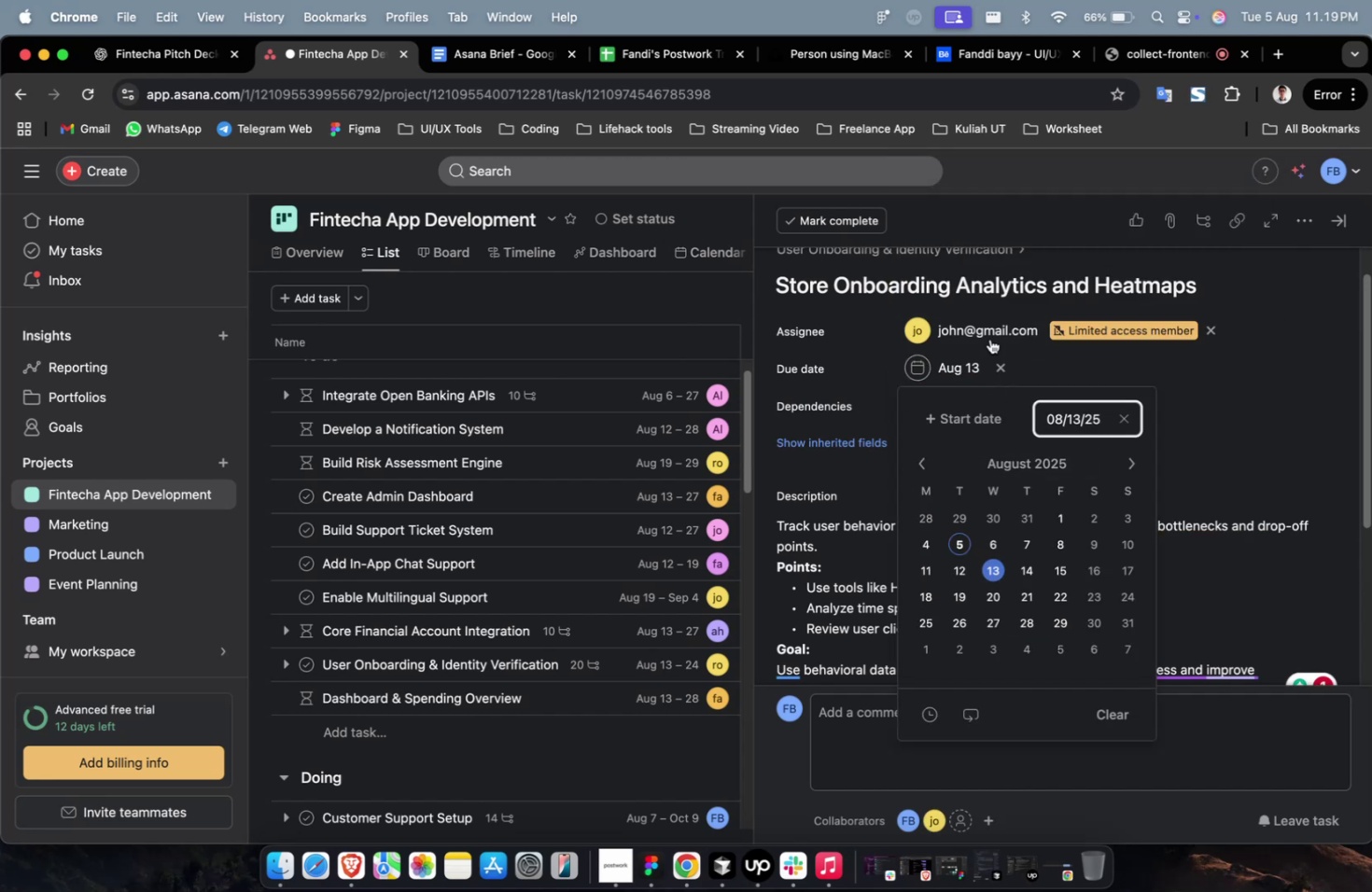 
left_click([1017, 327])
 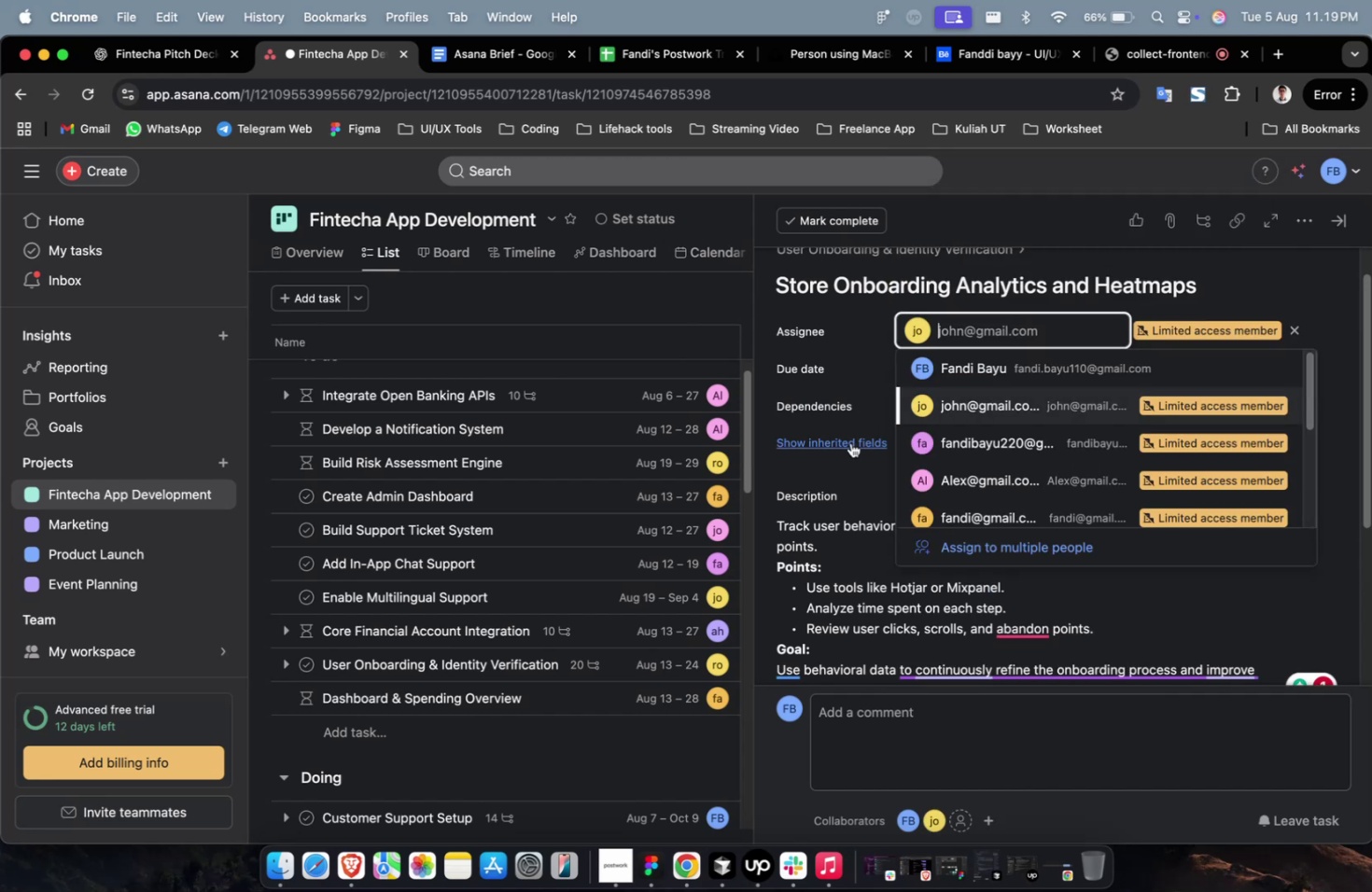 
double_click([850, 442])
 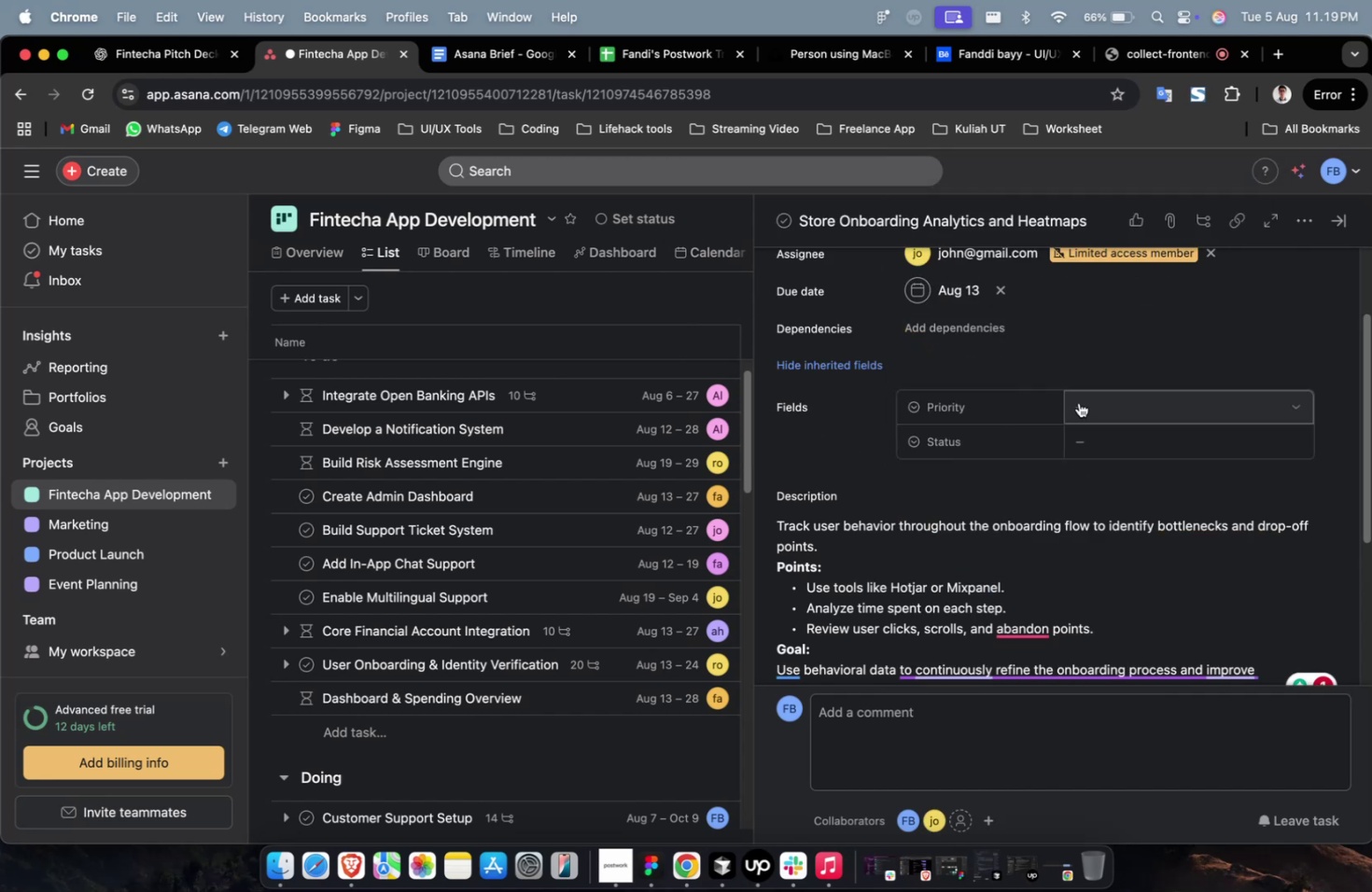 
left_click([1079, 402])
 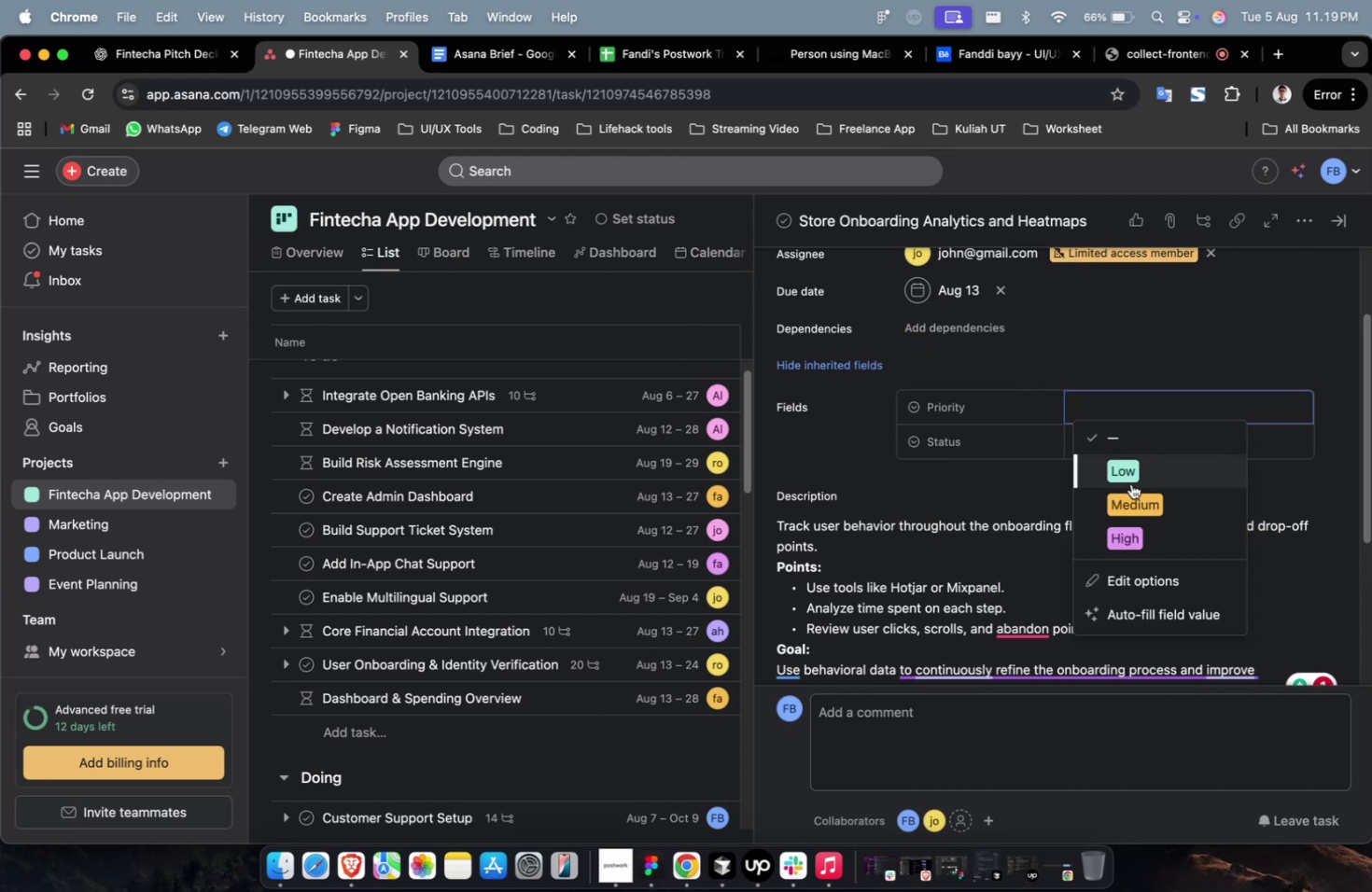 
double_click([1130, 484])
 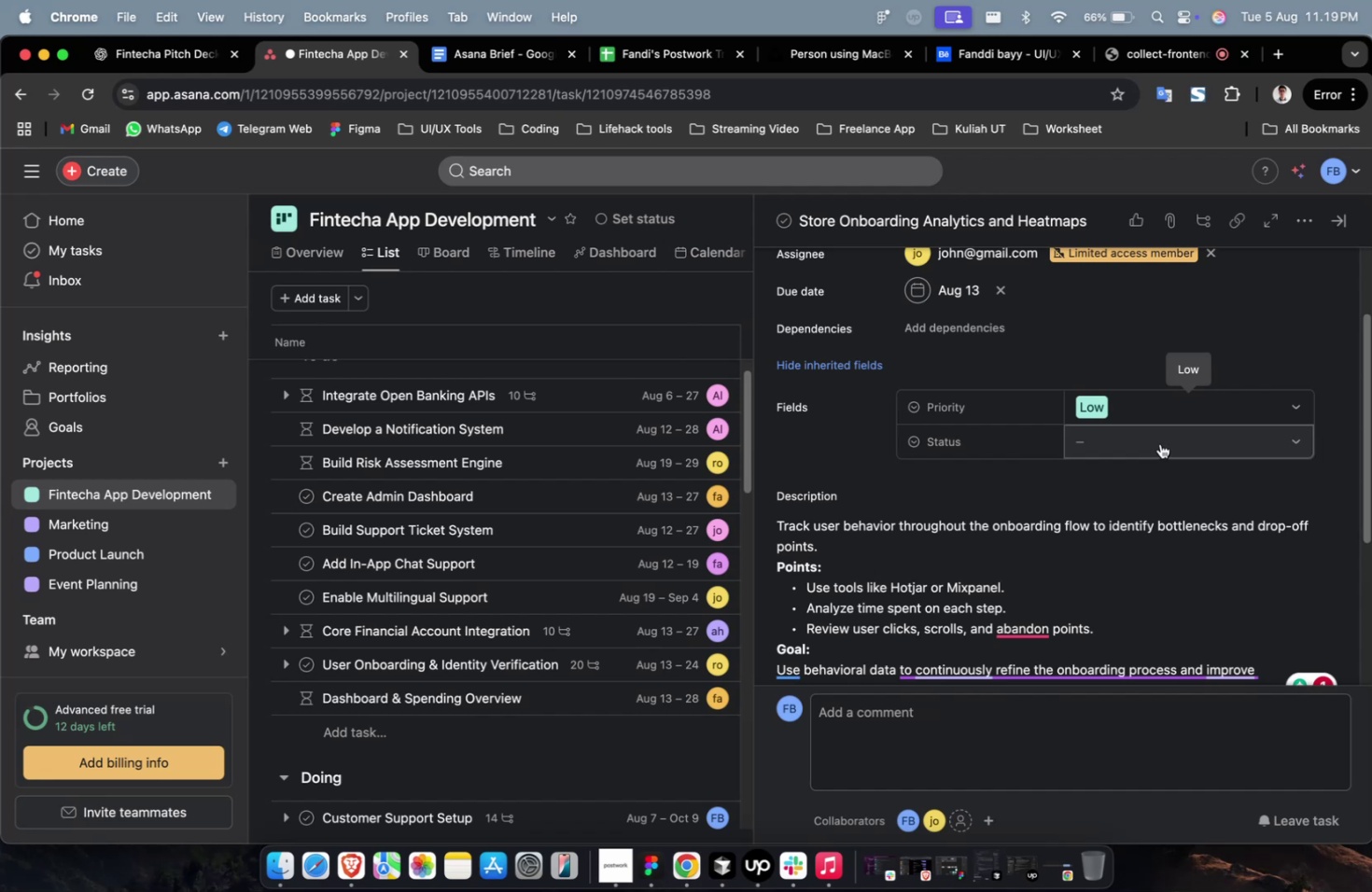 
left_click([1159, 443])
 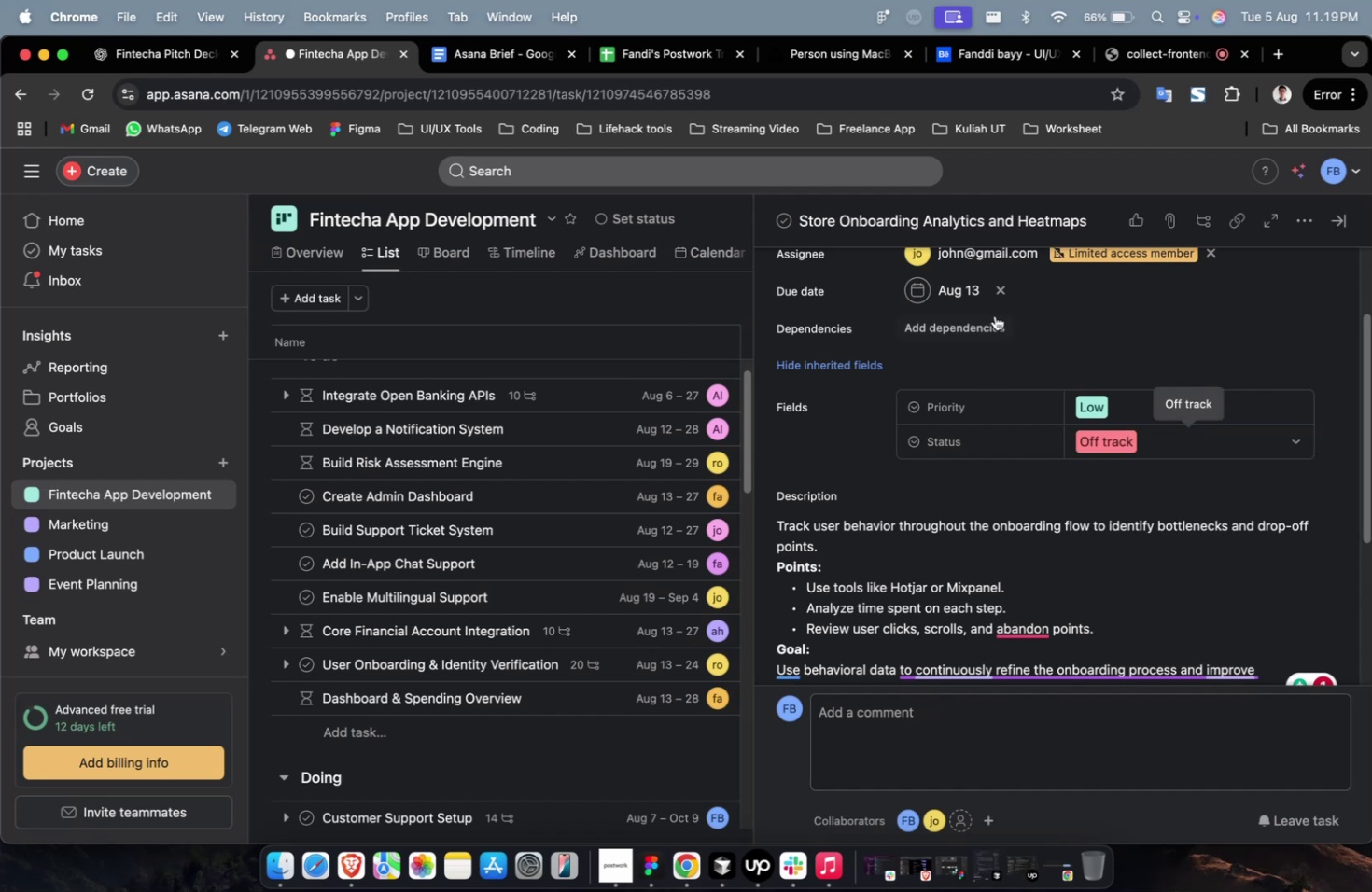 
left_click([972, 299])
 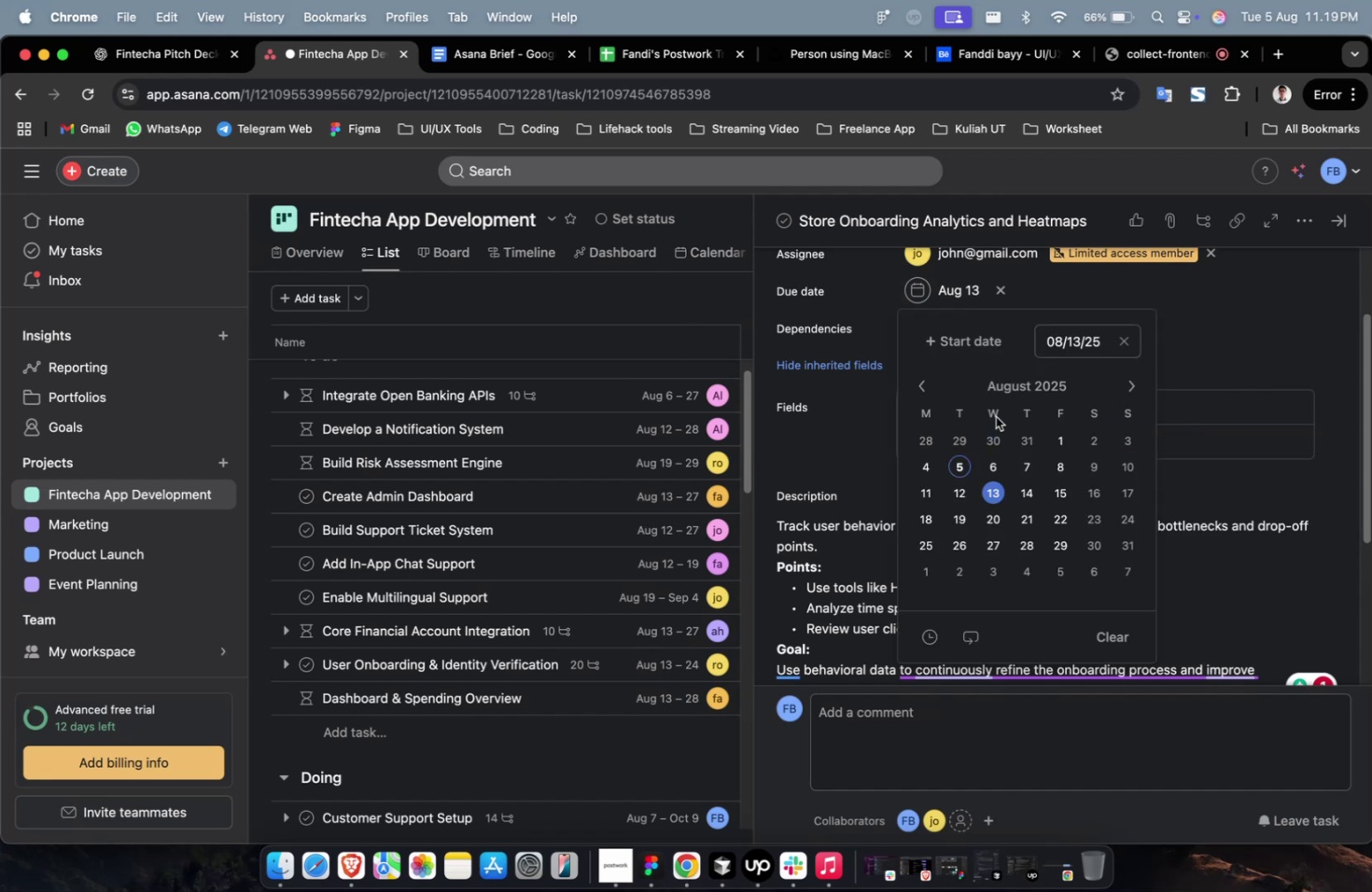 
double_click([990, 440])
 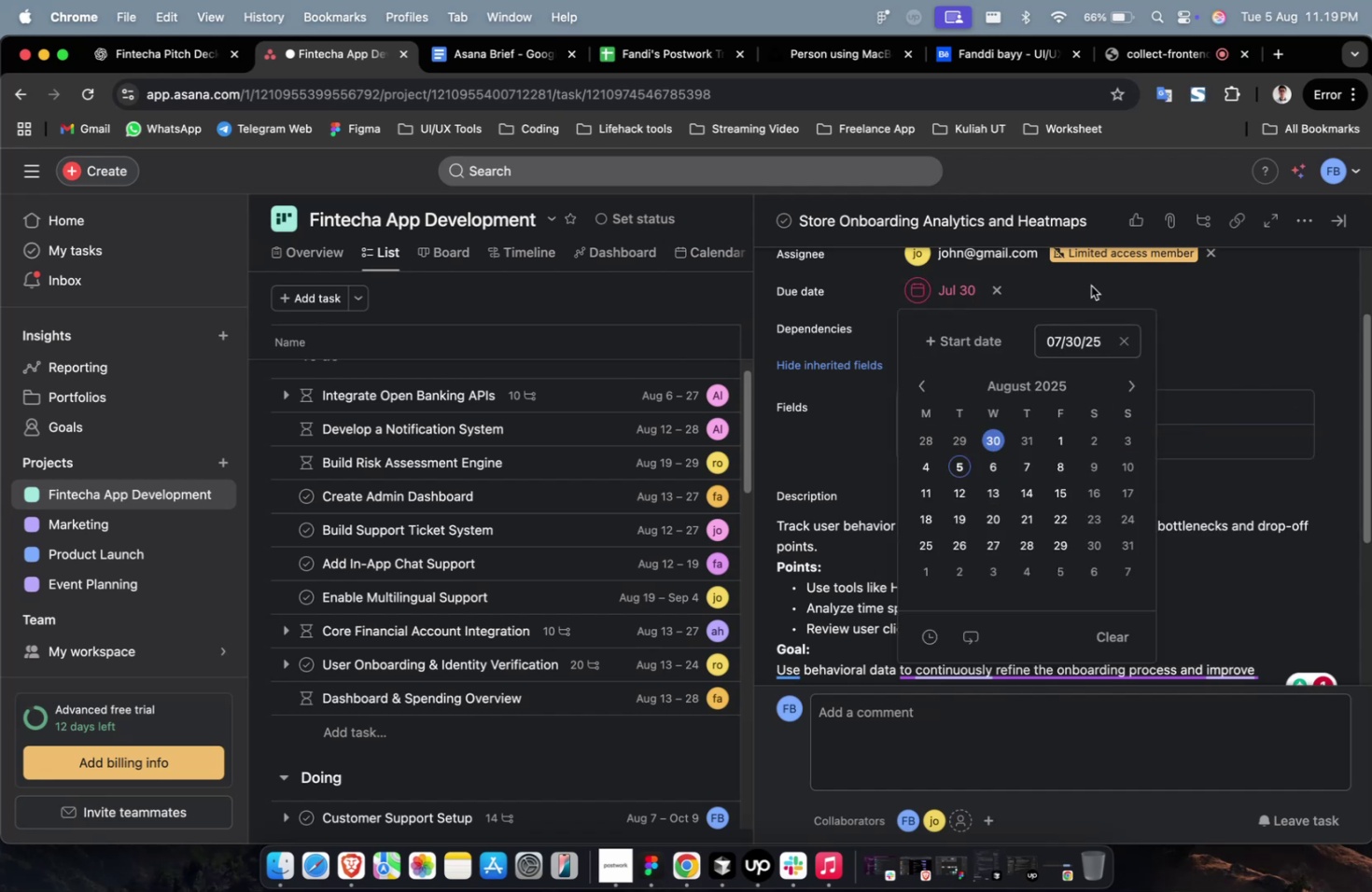 
triple_click([1090, 286])
 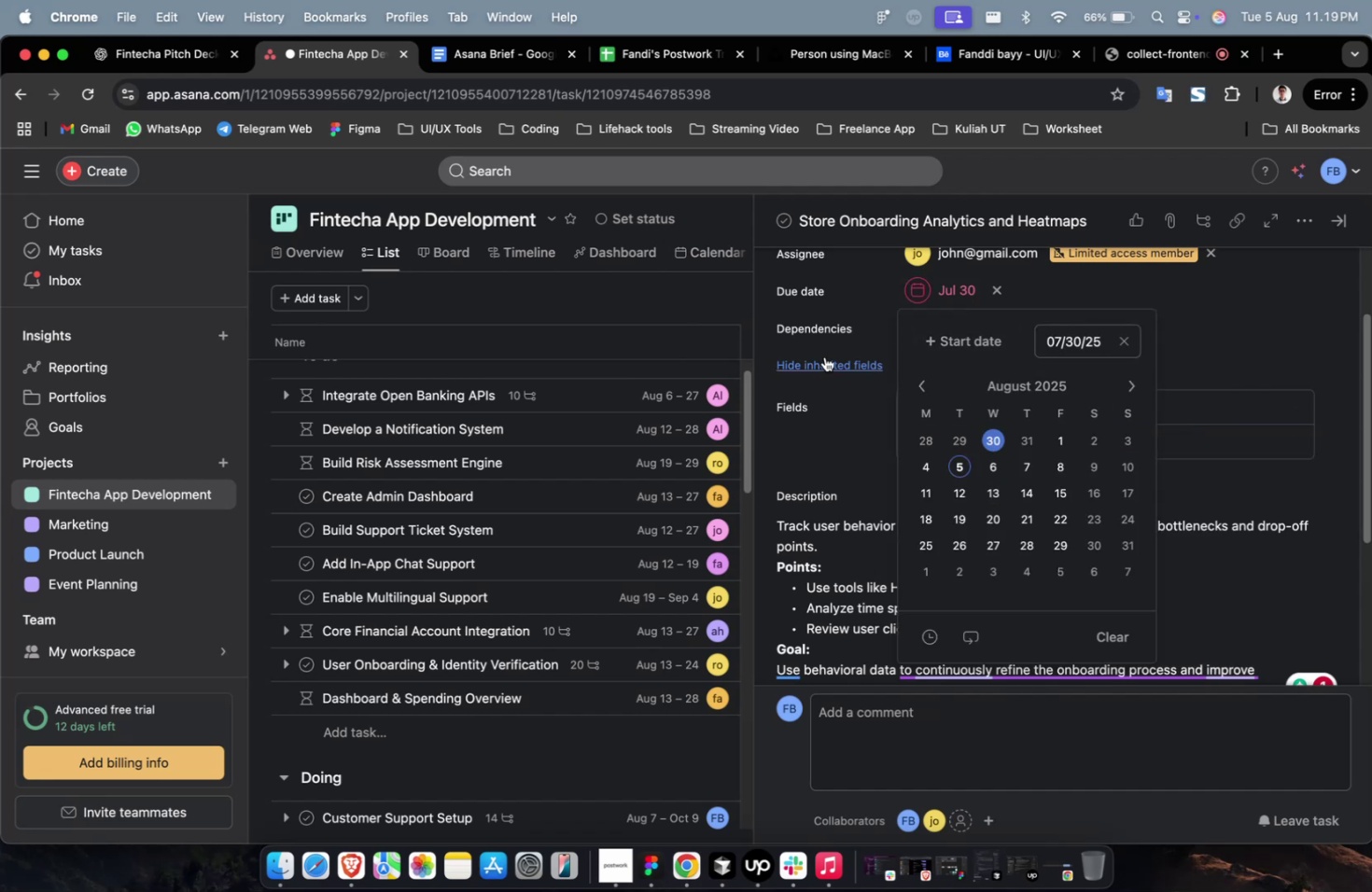 
triple_click([824, 356])
 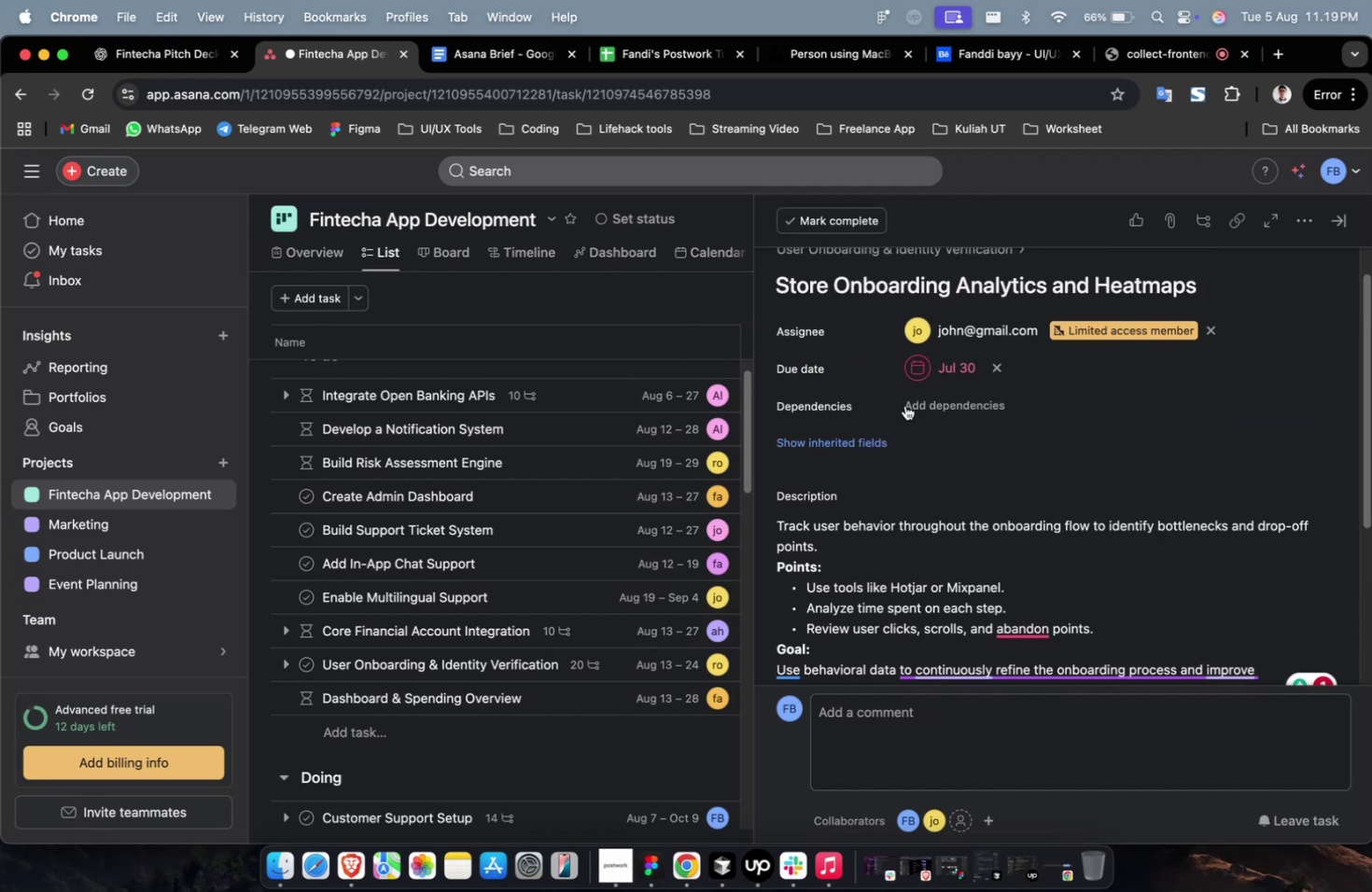 
left_click([966, 404])
 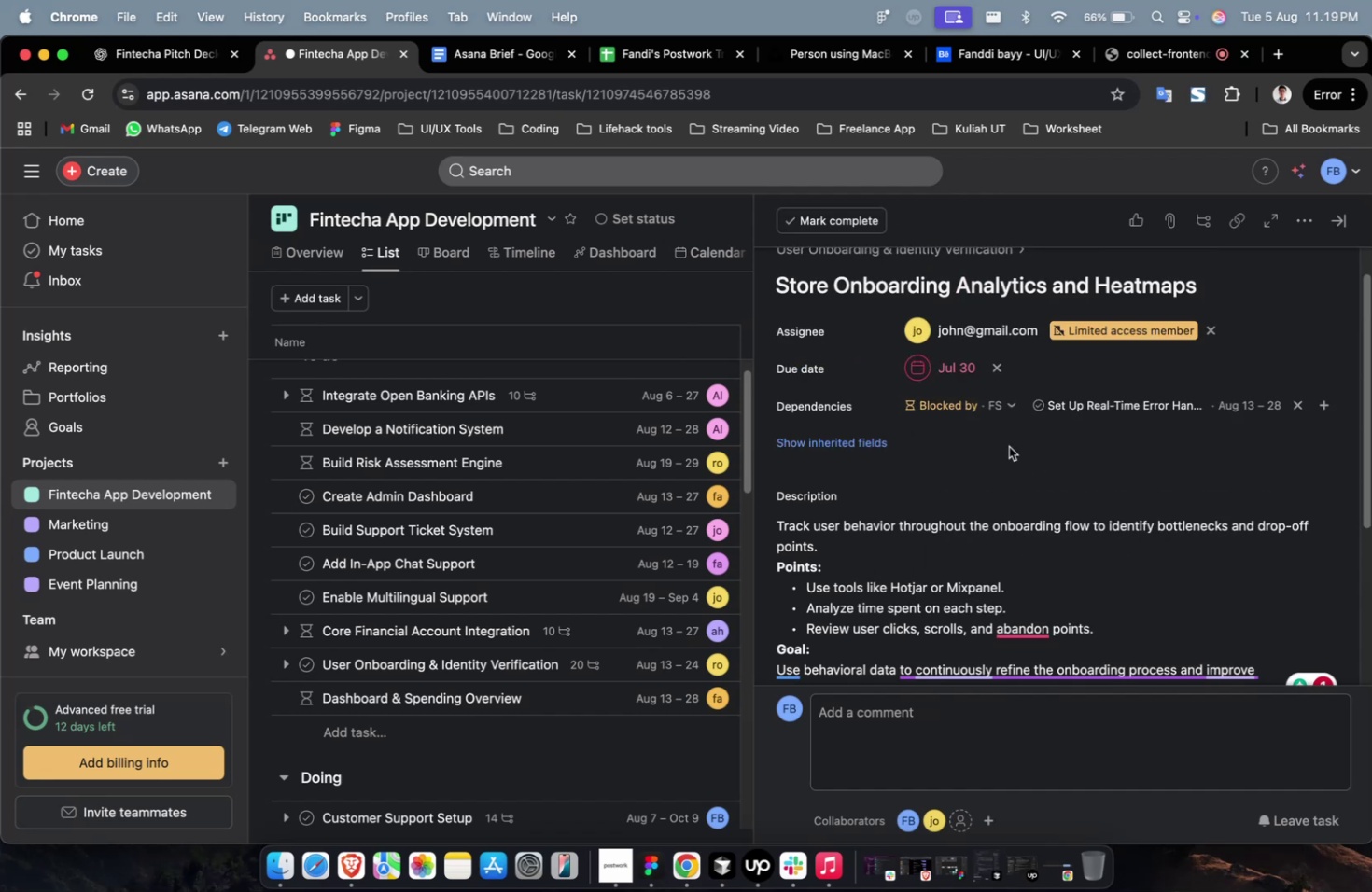 
scroll: coordinate [1007, 446], scroll_direction: down, amount: 35.0
 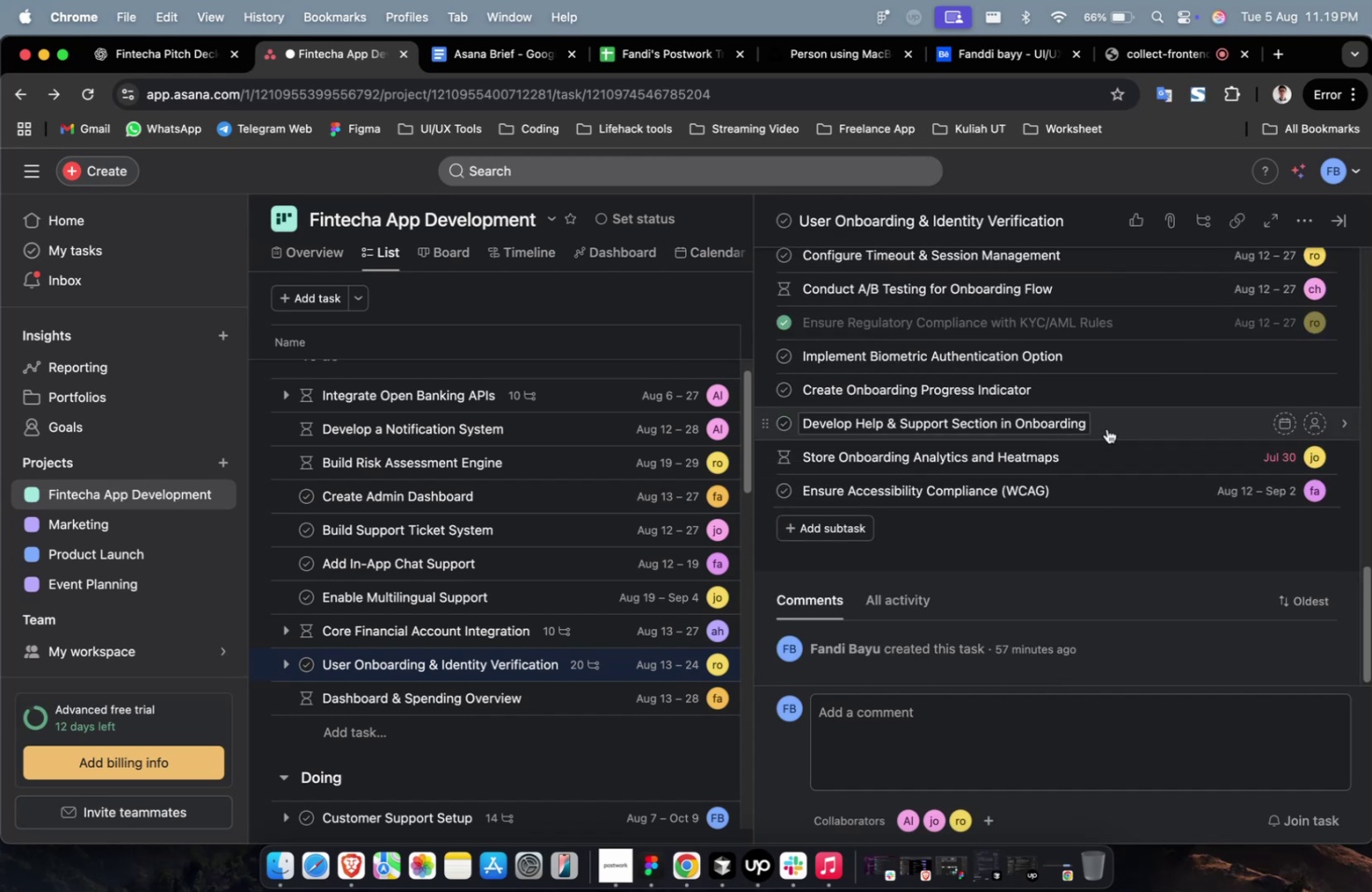 
left_click([1109, 424])
 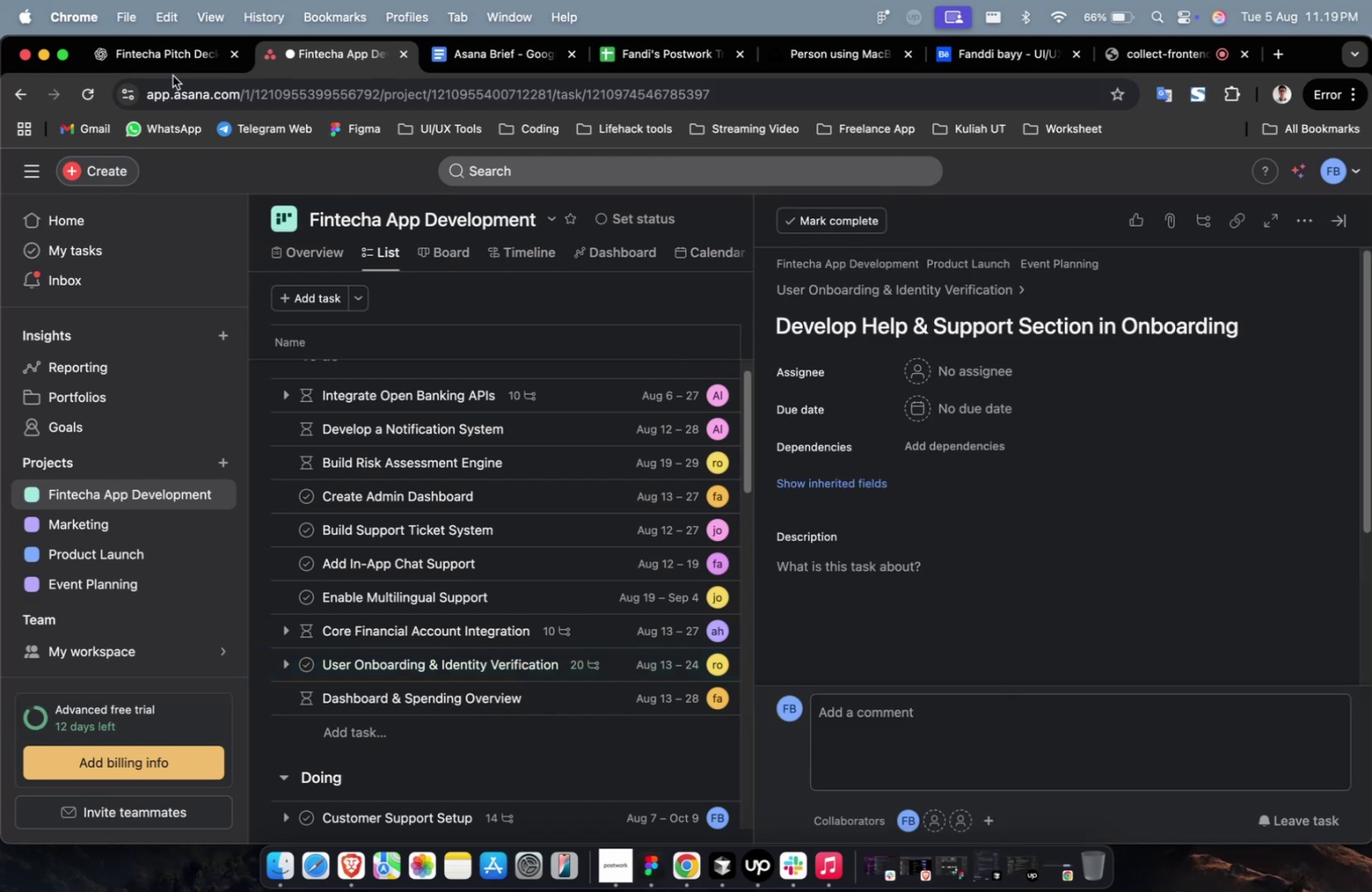 
double_click([185, 59])
 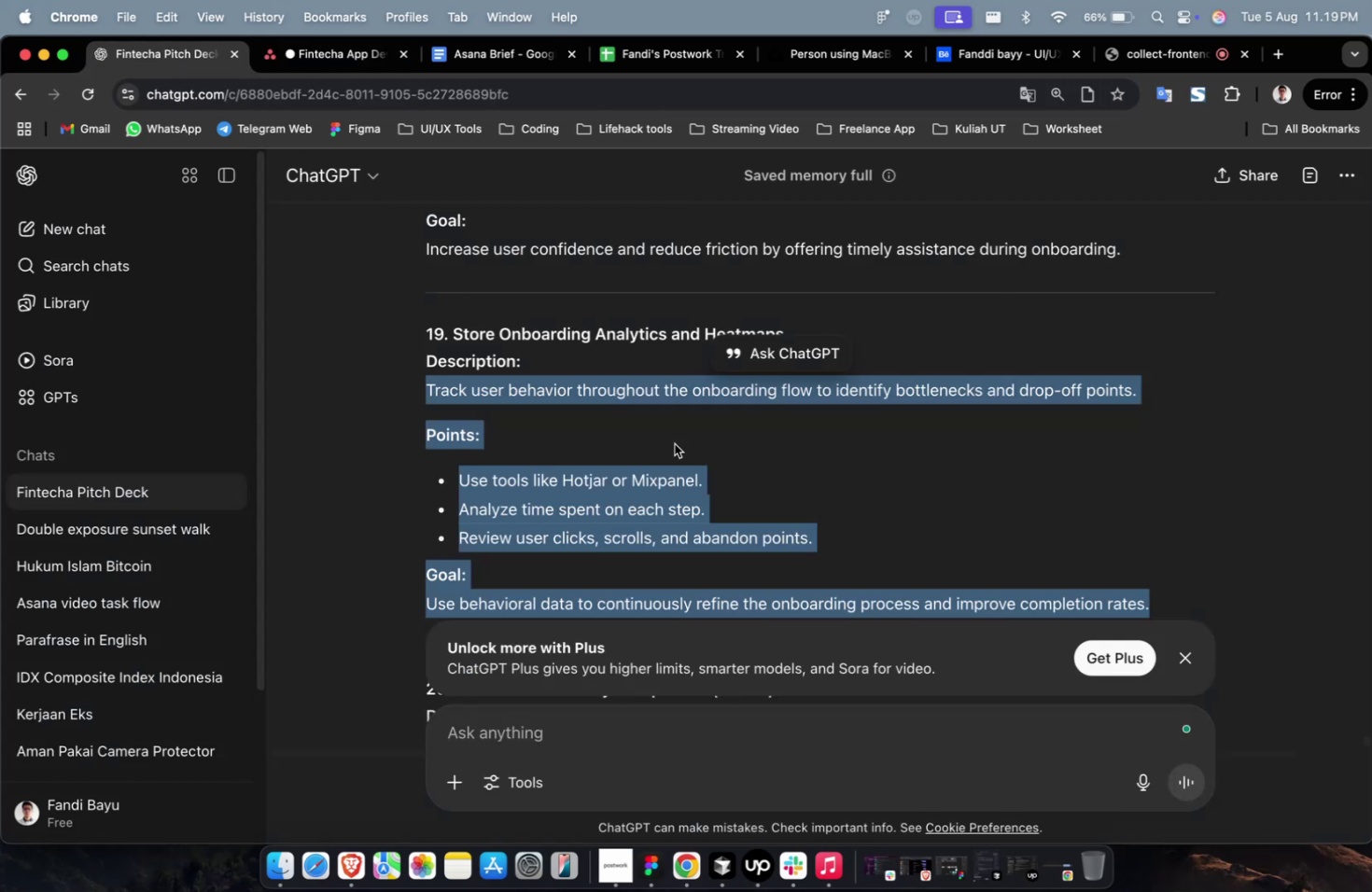 
scroll: coordinate [675, 443], scroll_direction: up, amount: 14.0
 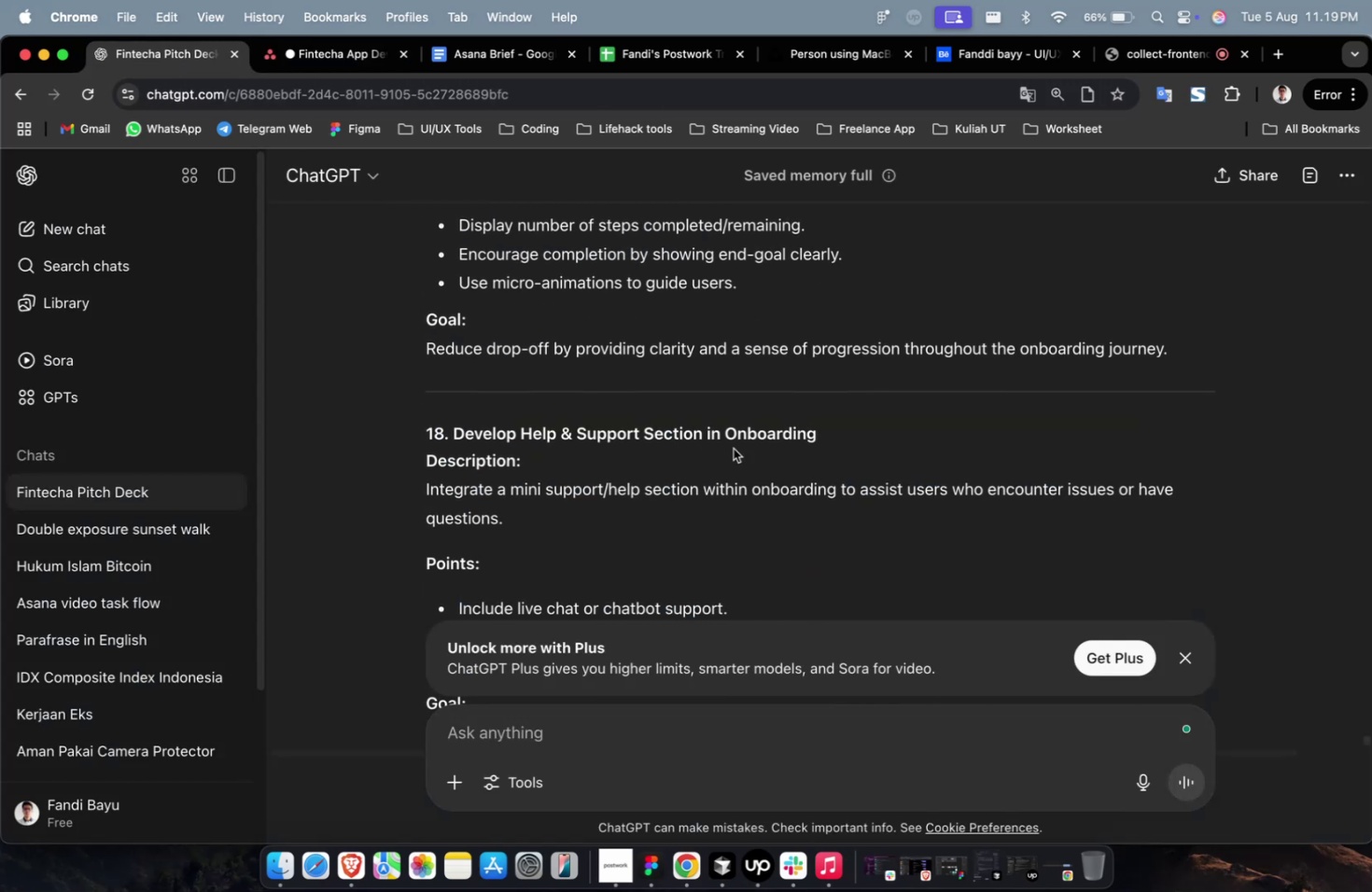 
scroll: coordinate [783, 455], scroll_direction: down, amount: 7.0
 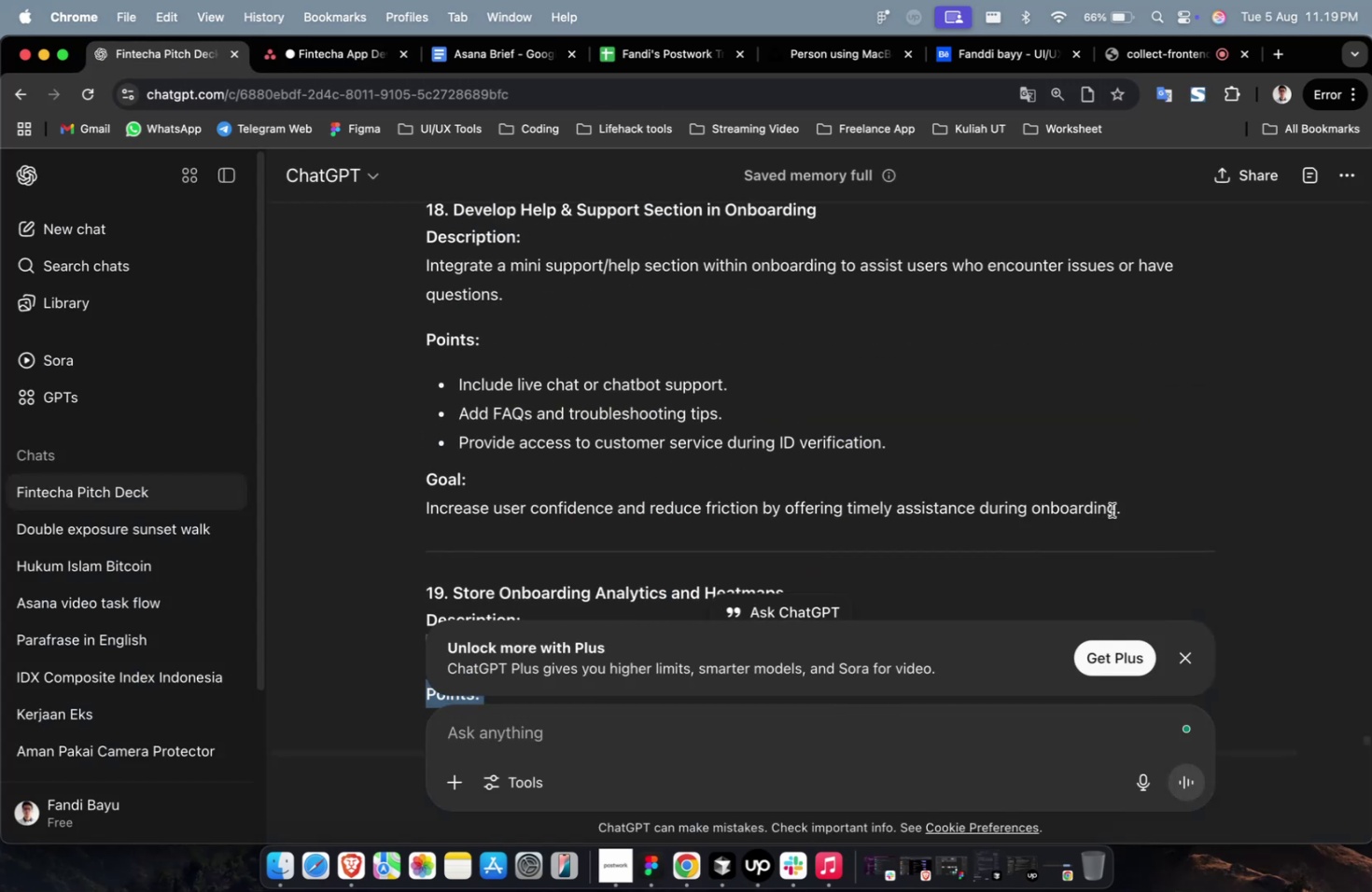 
left_click_drag(start_coordinate=[1135, 513], to_coordinate=[419, 277])
 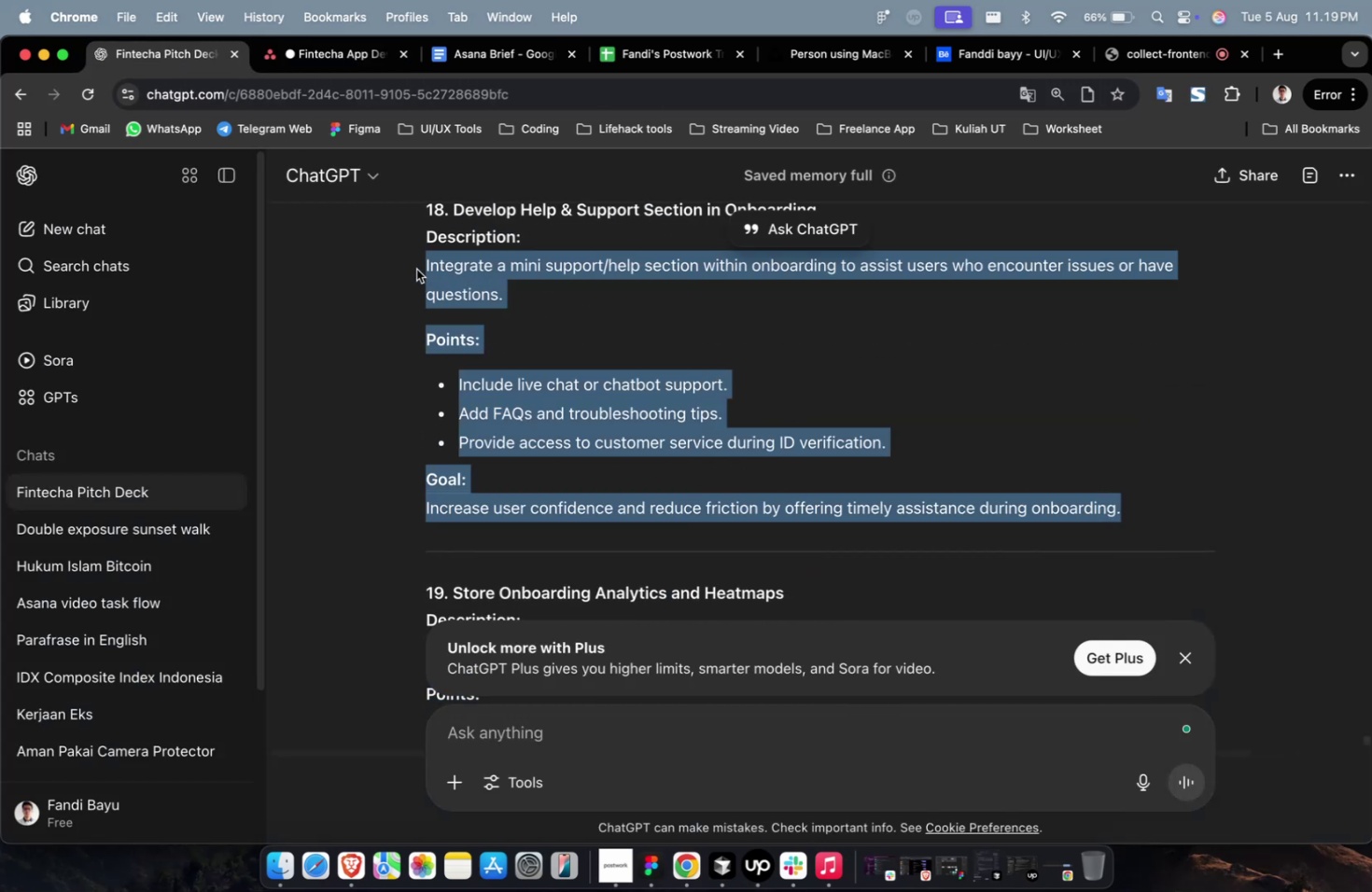 
key(Meta+CommandLeft)
 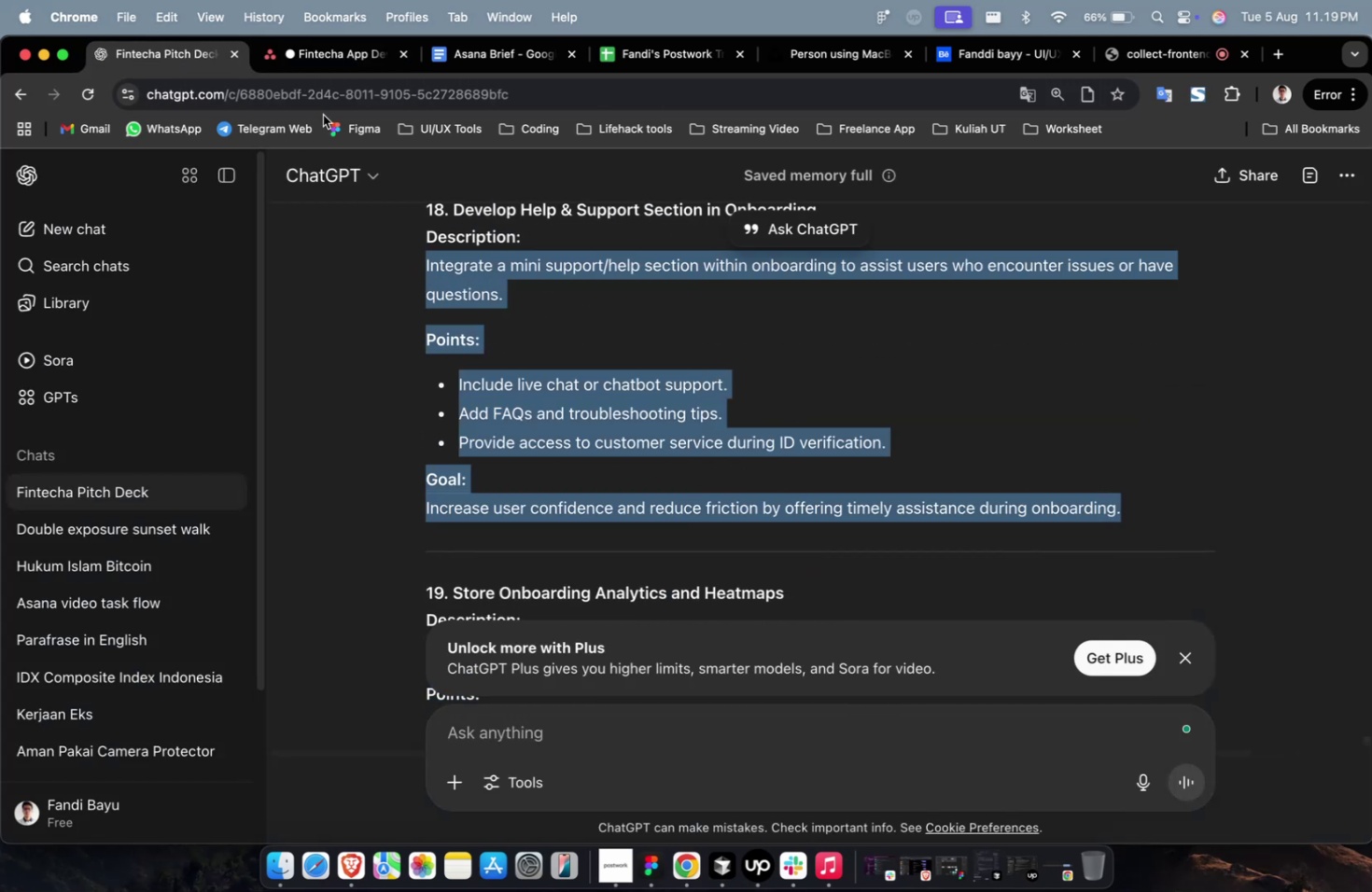 
key(Meta+C)
 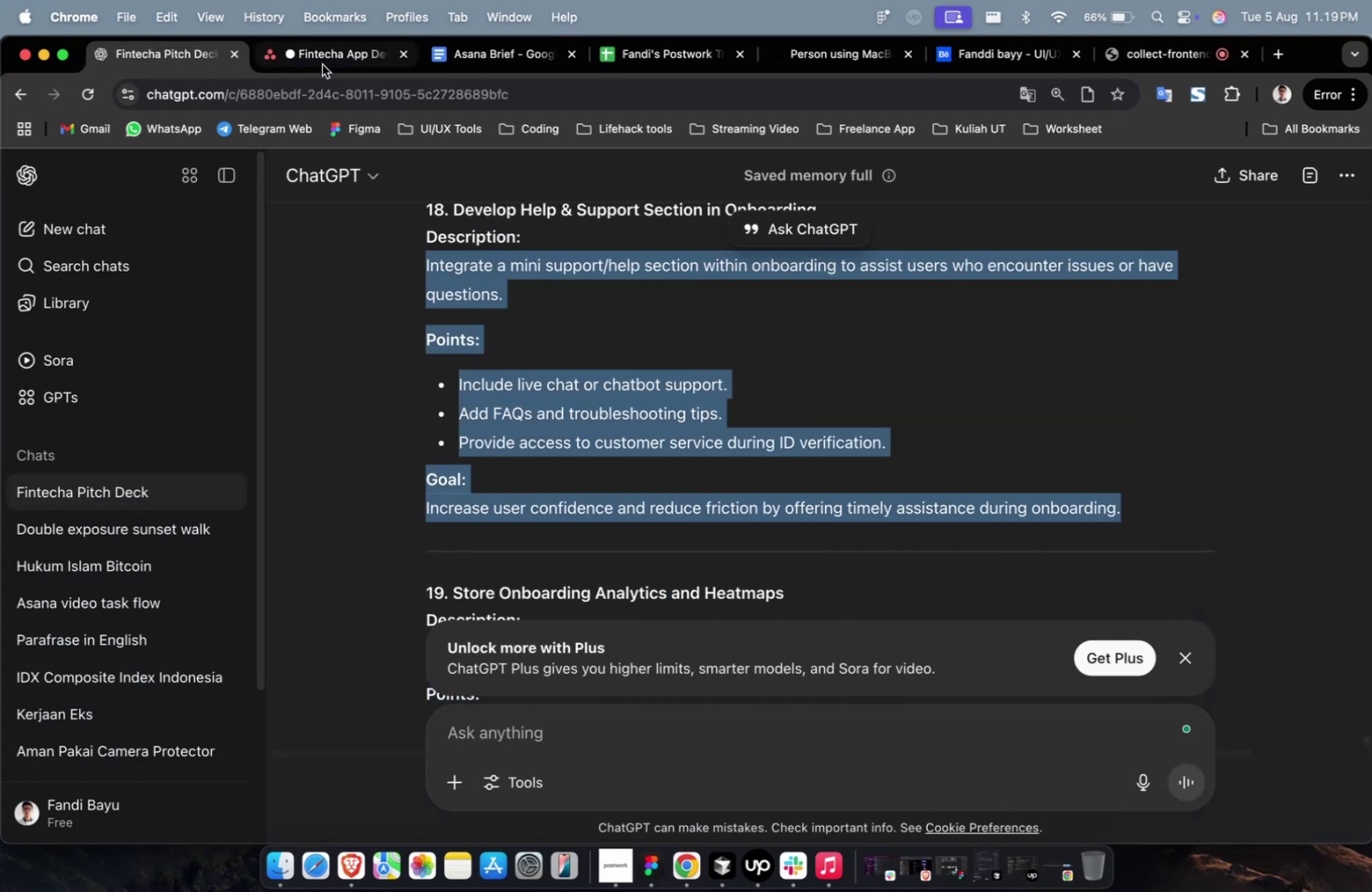 
left_click([322, 64])
 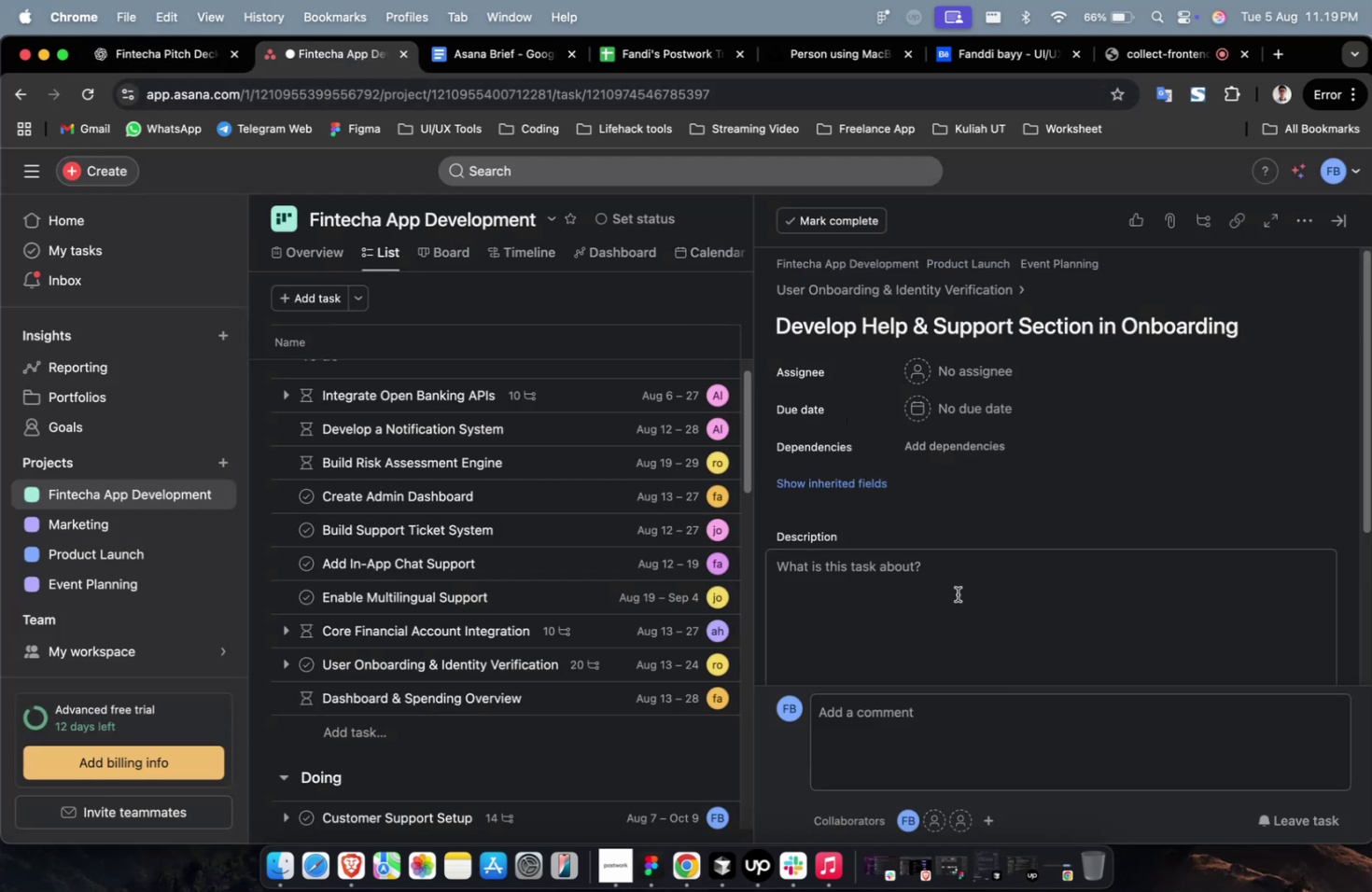 
double_click([957, 602])
 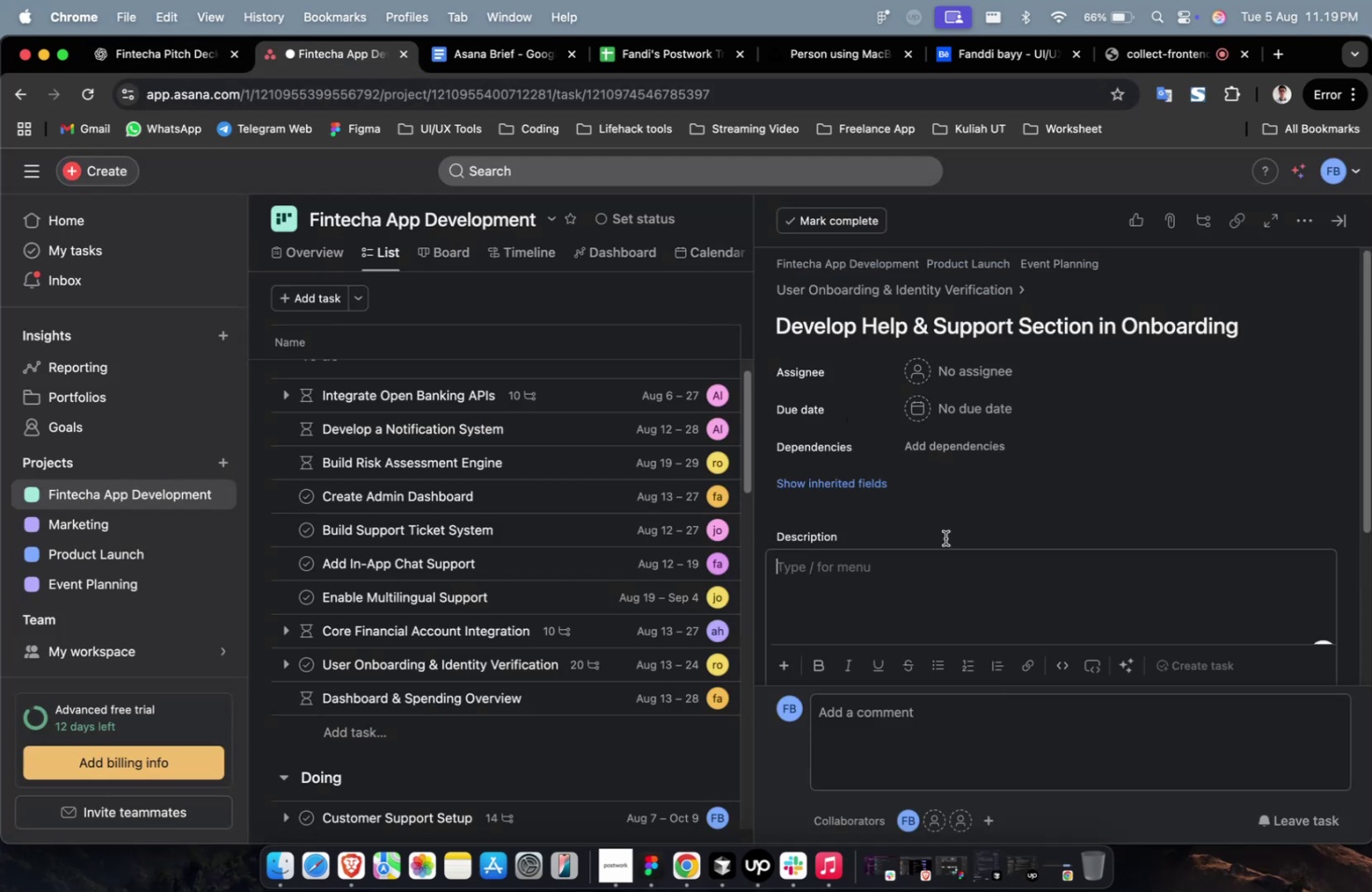 
key(Meta+CommandLeft)
 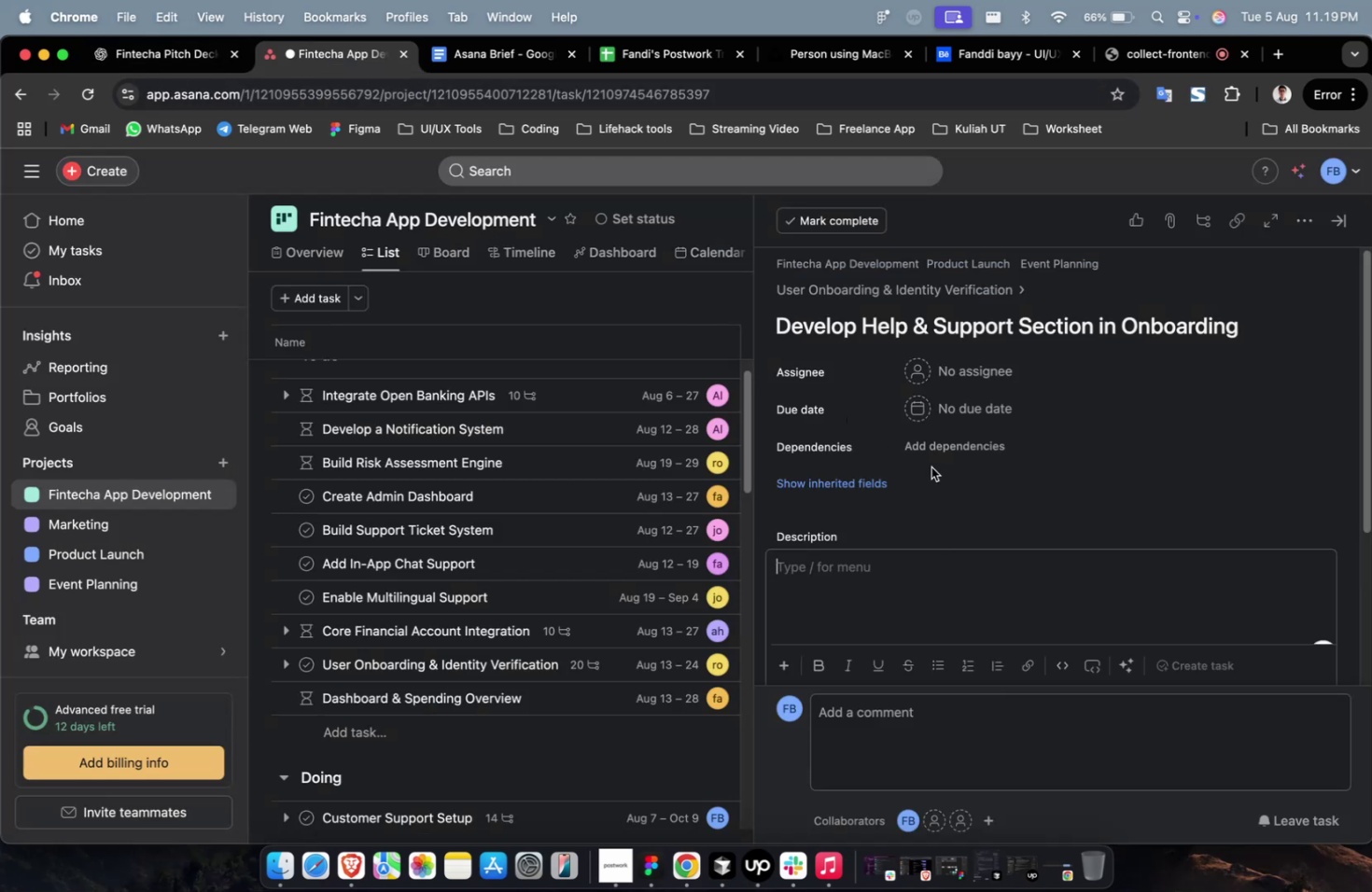 
key(Meta+V)
 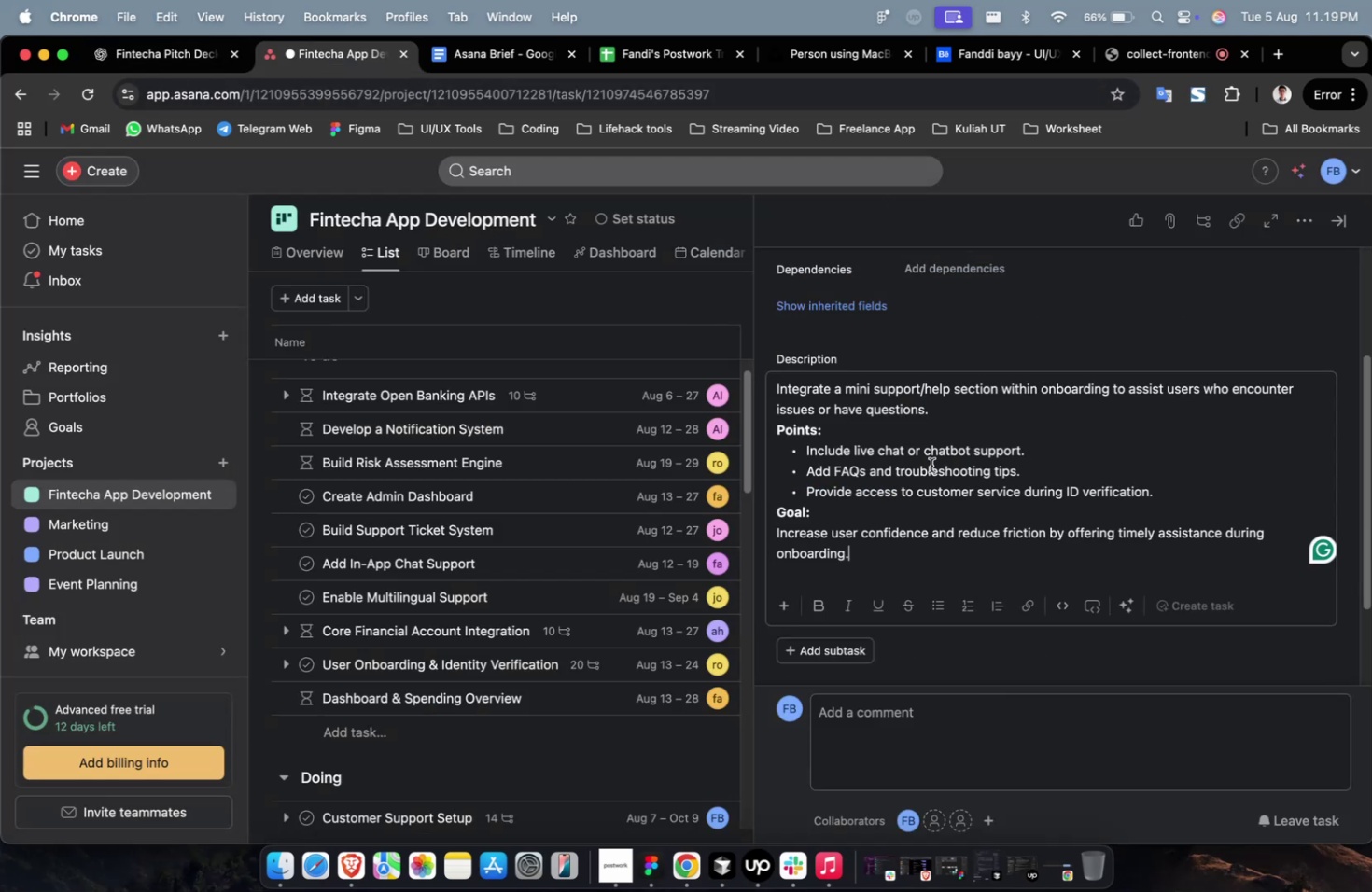 
scroll: coordinate [931, 465], scroll_direction: up, amount: 4.0
 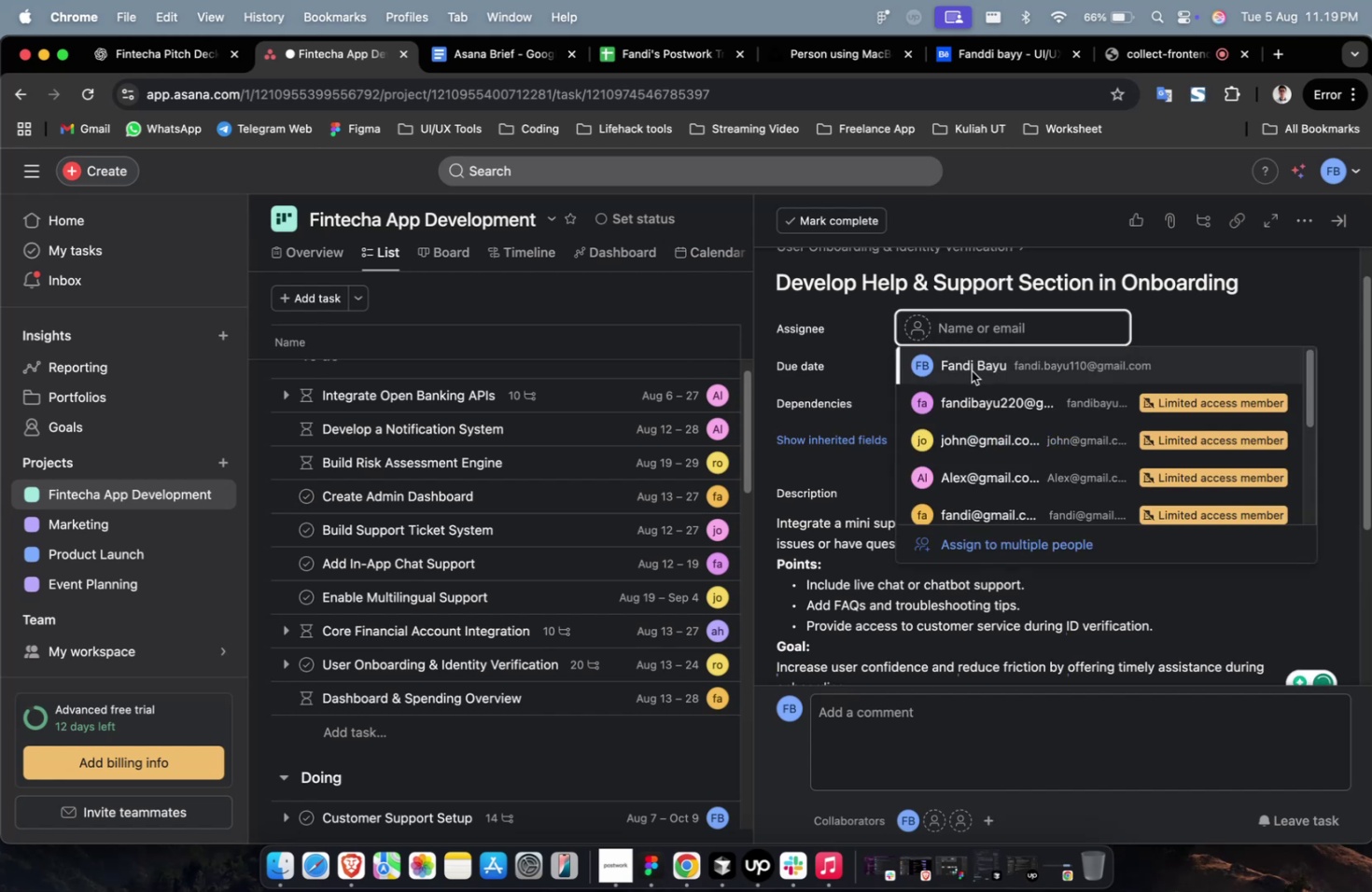 
left_click([984, 427])
 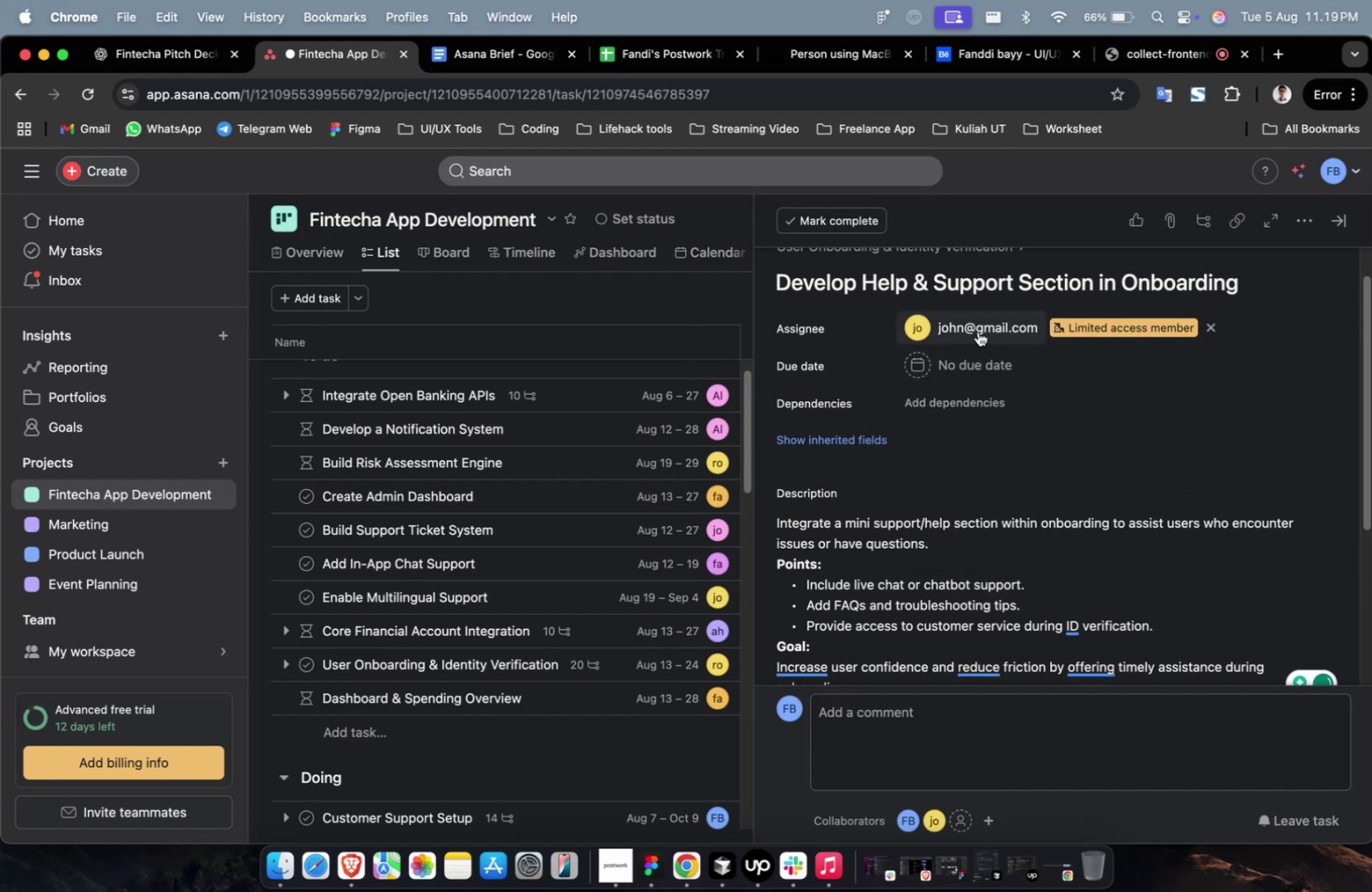 
double_click([978, 330])
 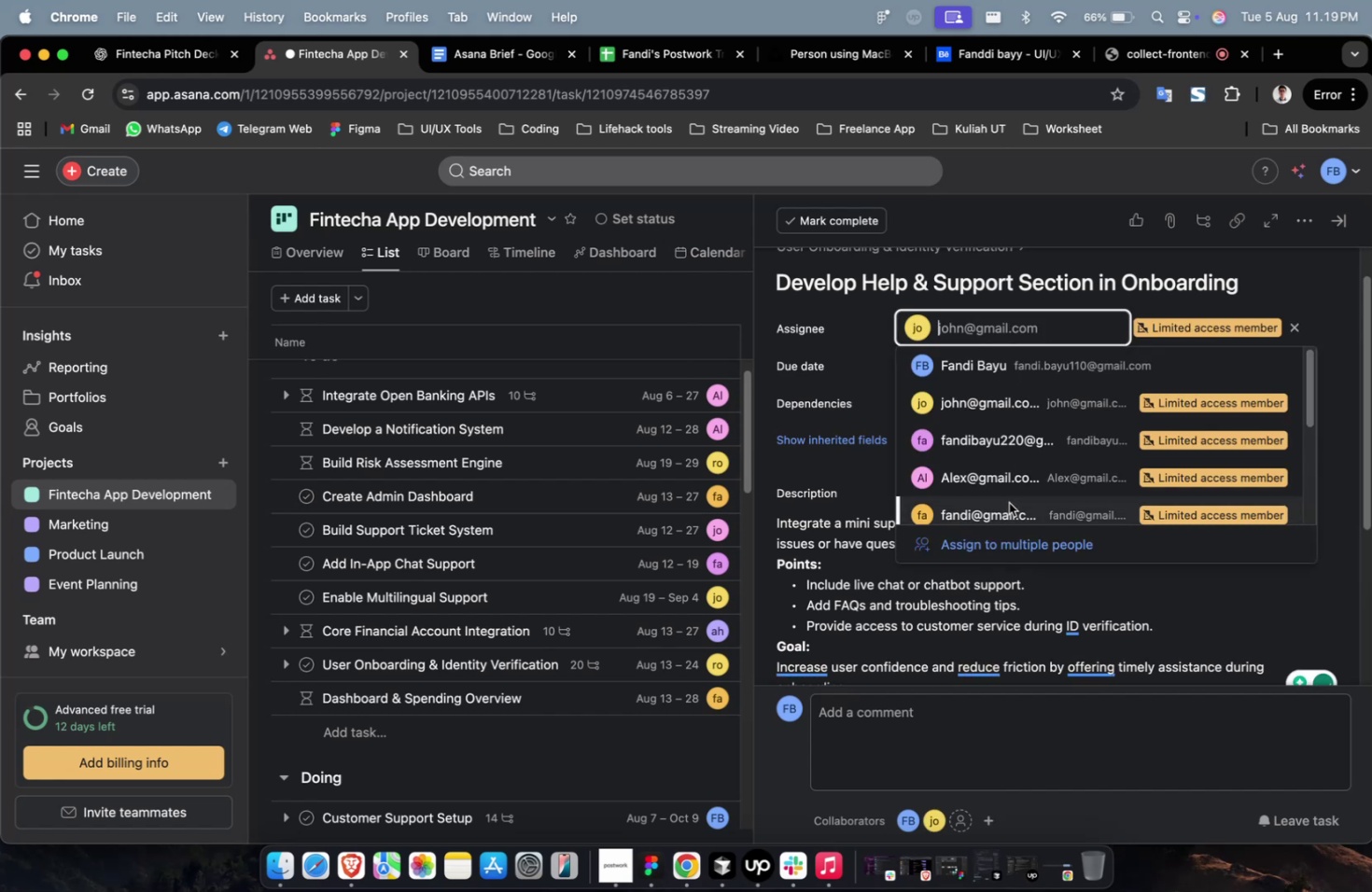 
scroll: coordinate [1008, 502], scroll_direction: down, amount: 2.0
 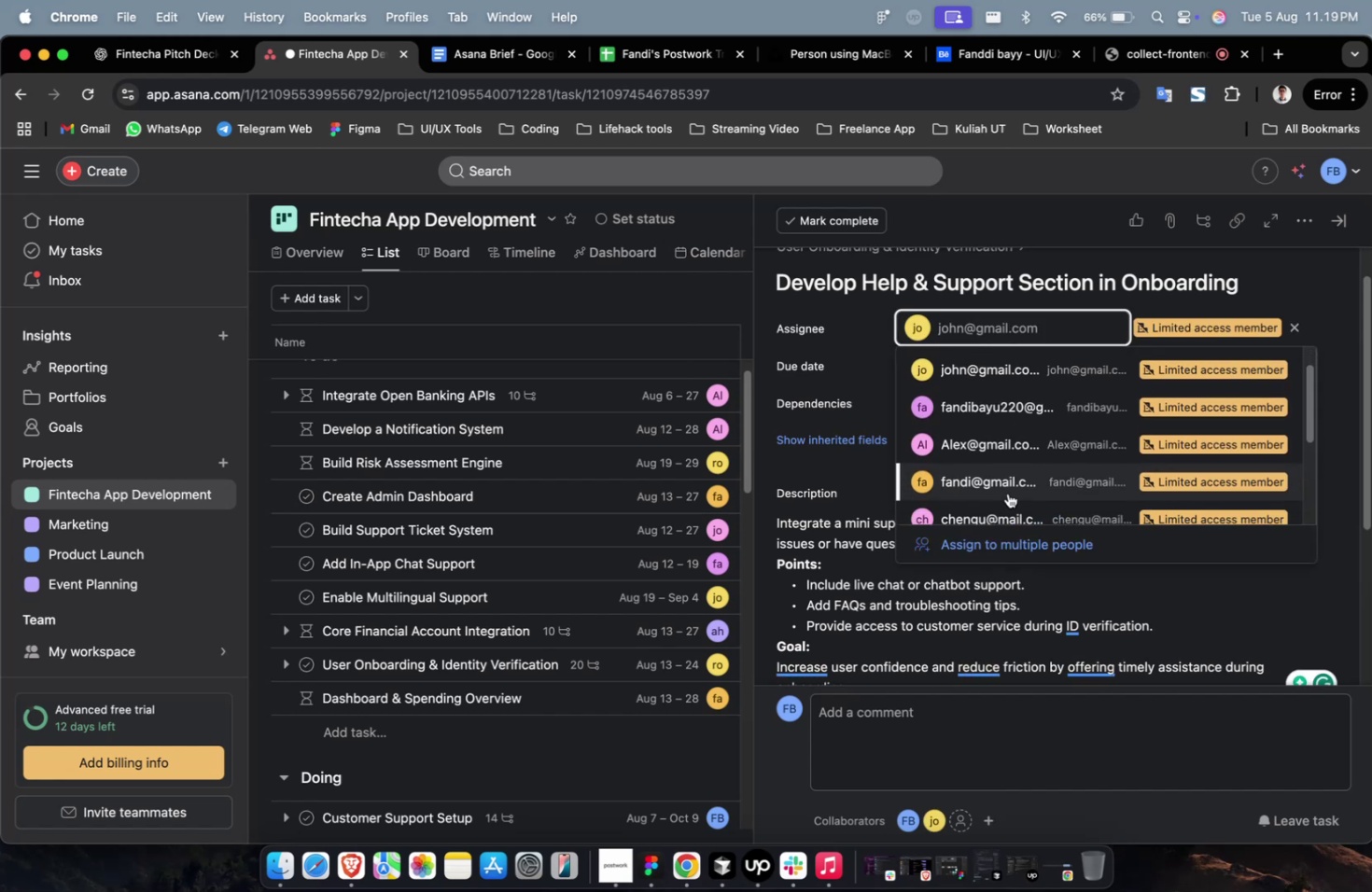 
left_click([1007, 493])
 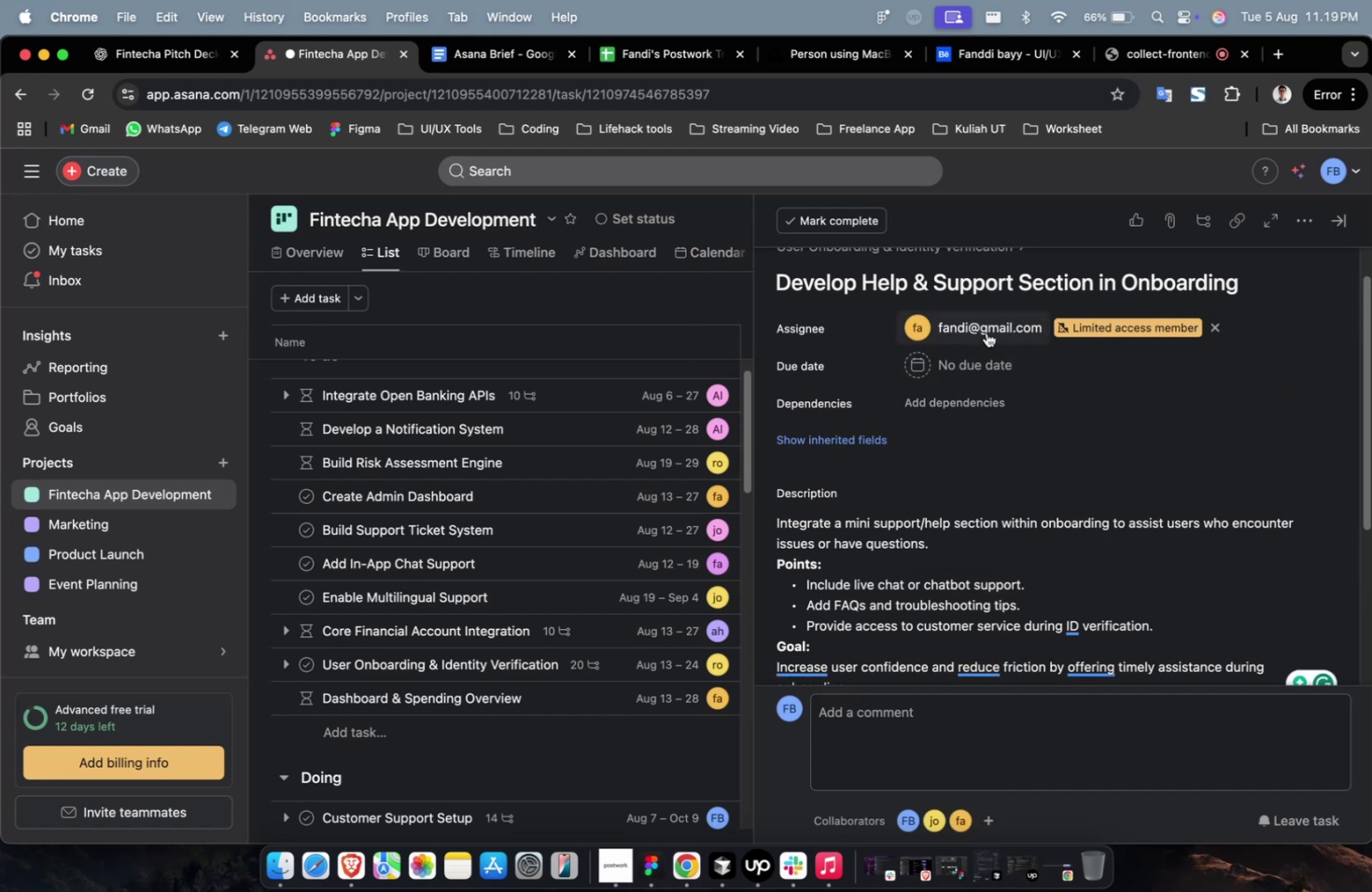 
double_click([986, 332])
 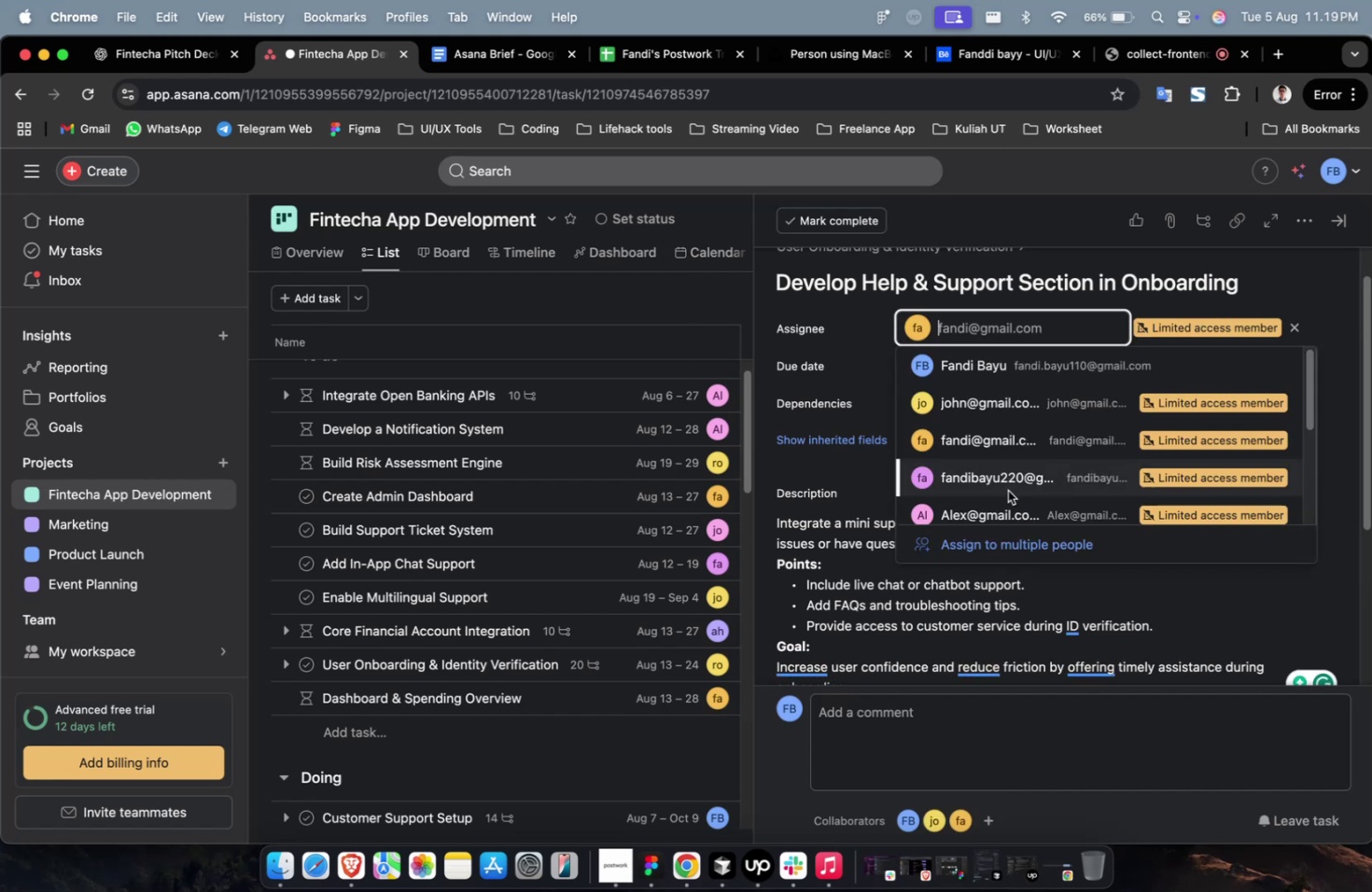 
scroll: coordinate [1007, 490], scroll_direction: down, amount: 12.0
 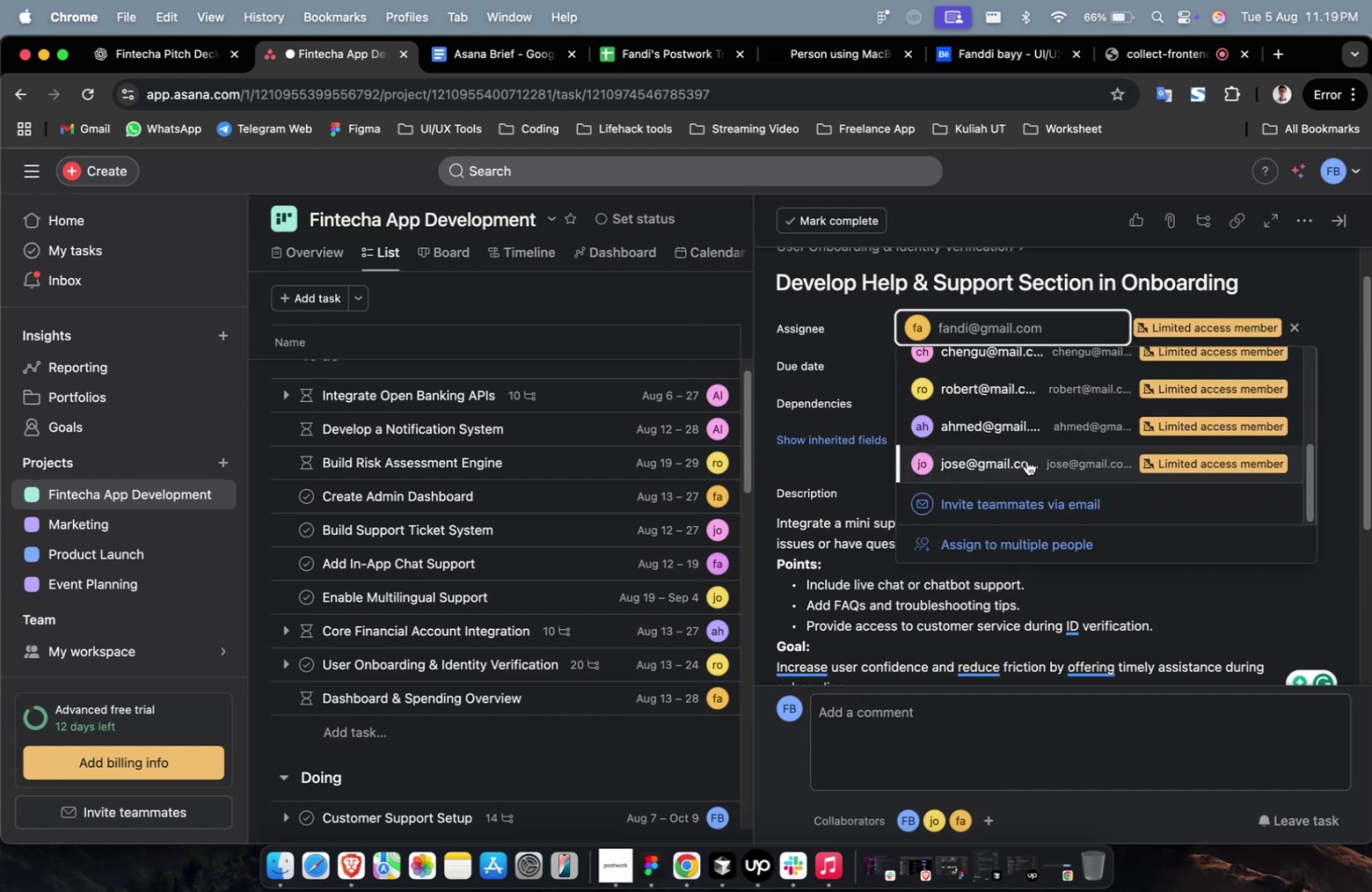 
left_click([1026, 460])
 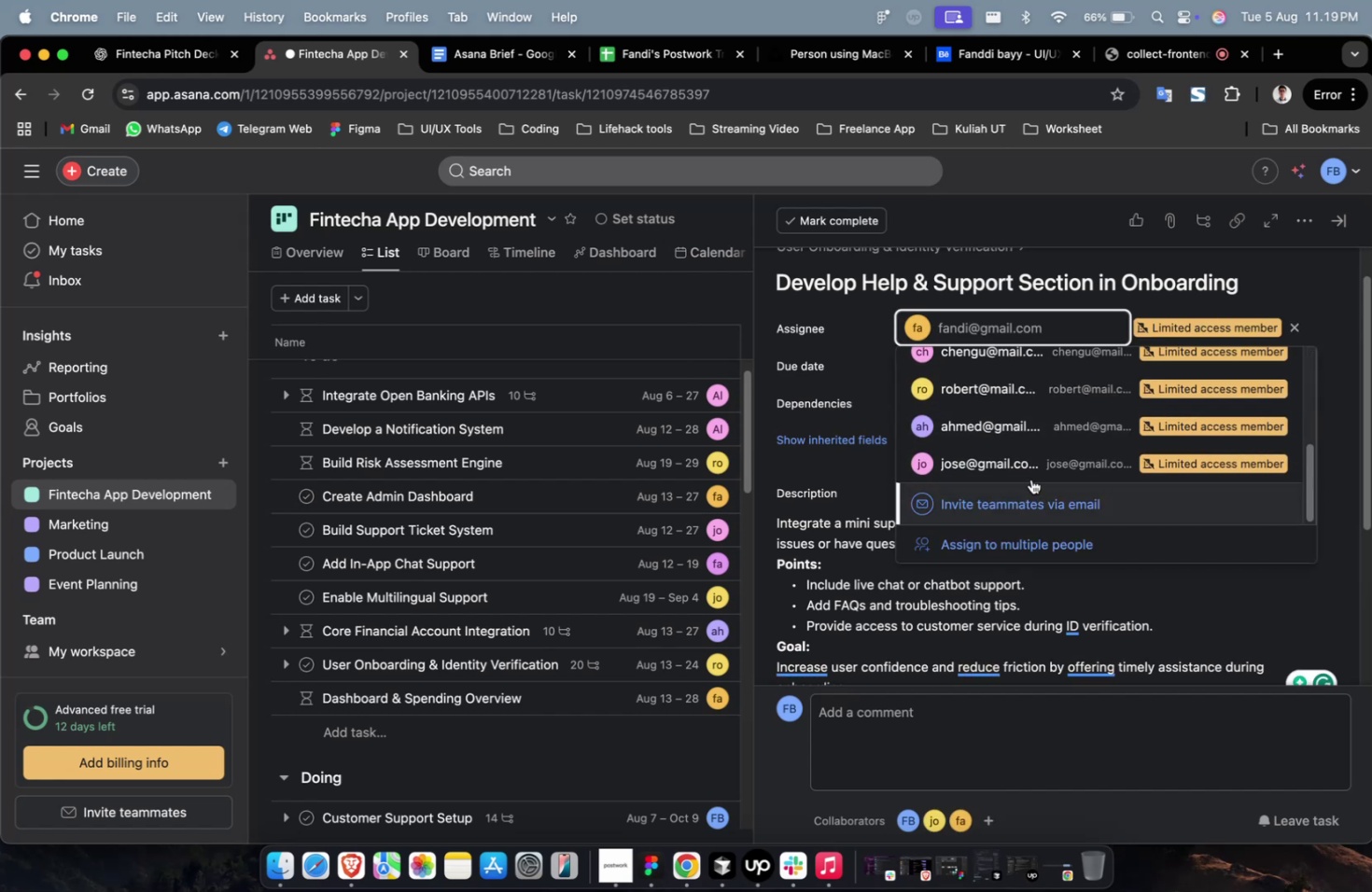 
left_click([1030, 477])
 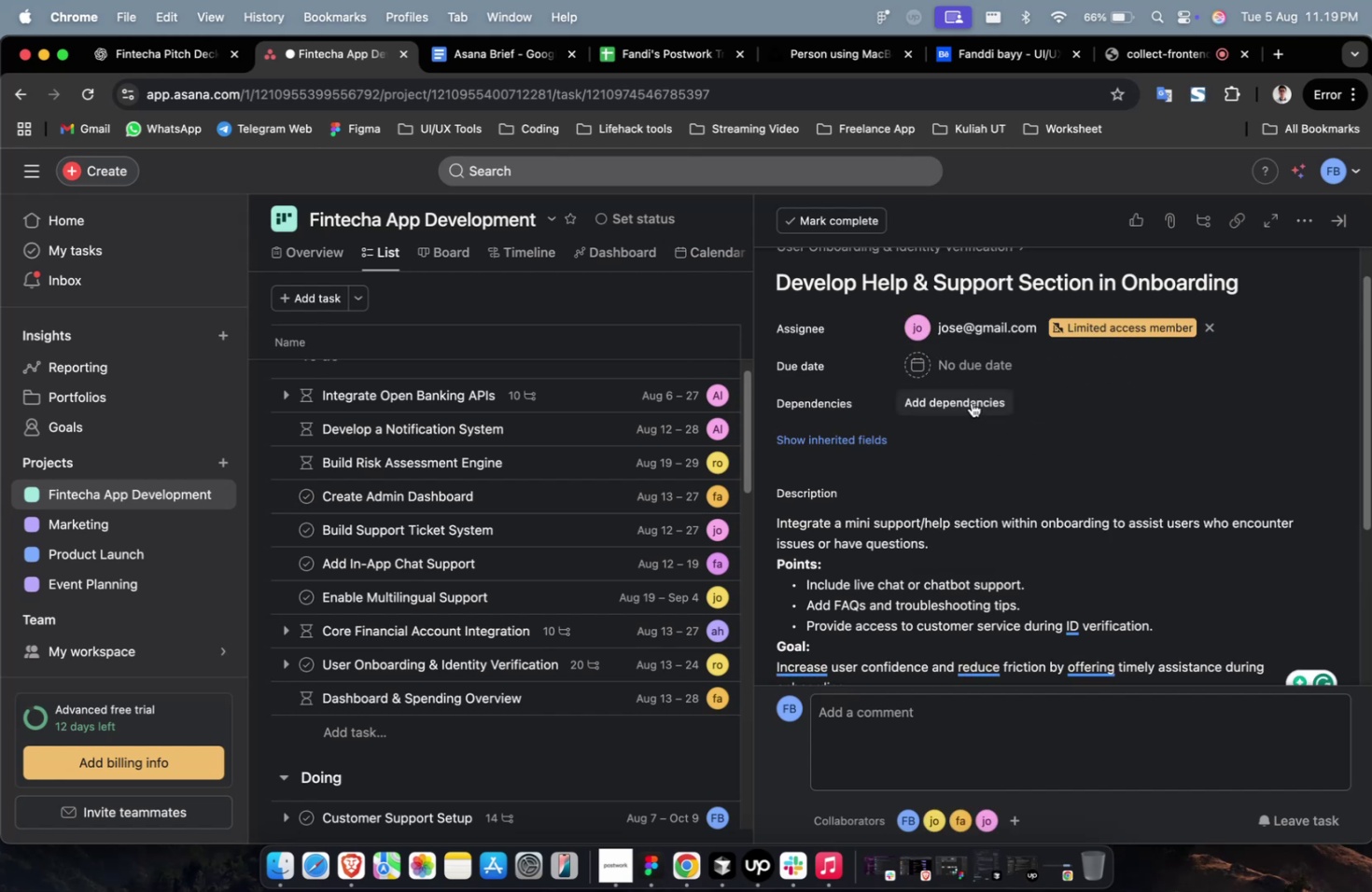 
left_click([984, 364])
 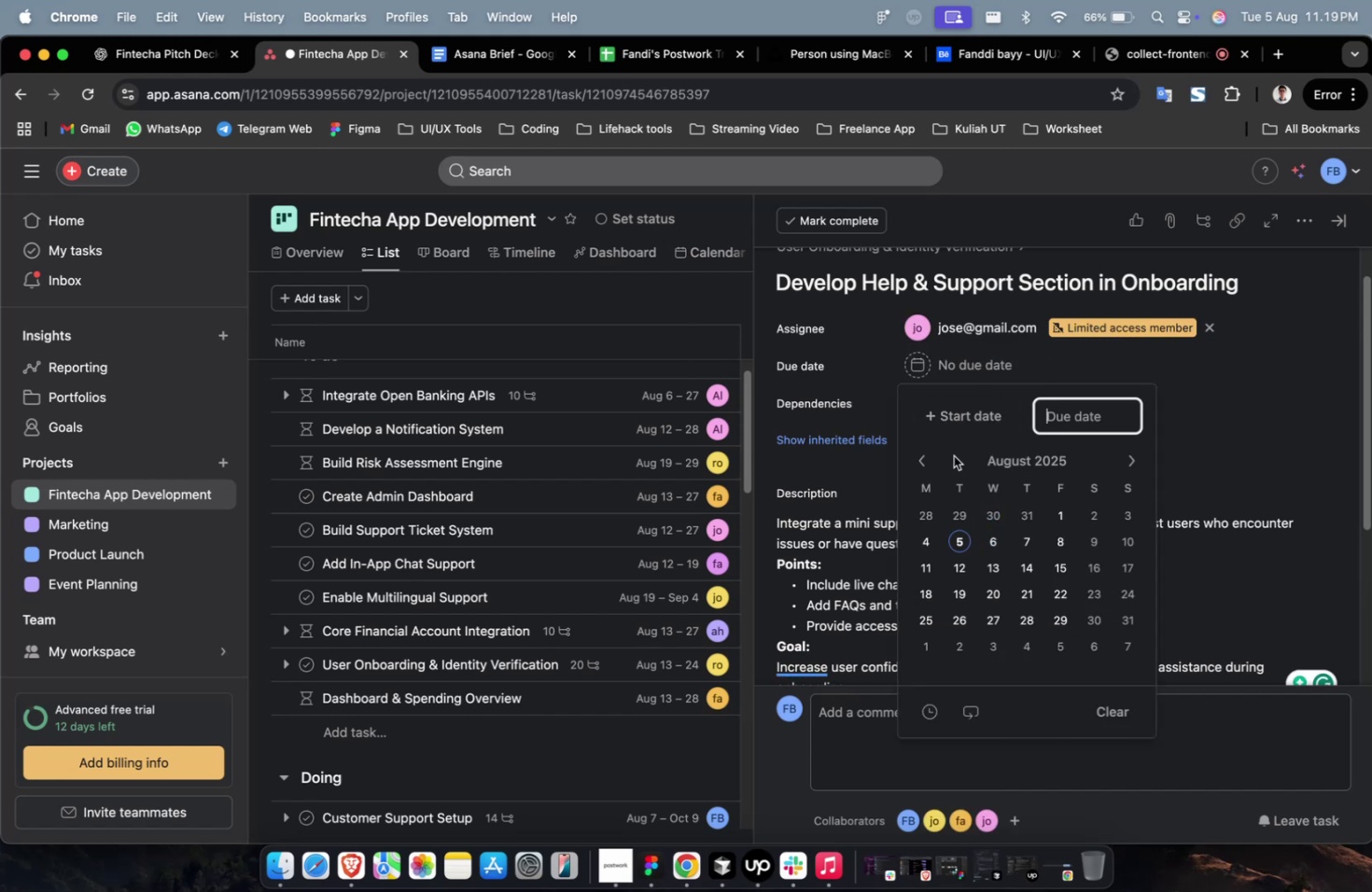 
left_click([956, 424])
 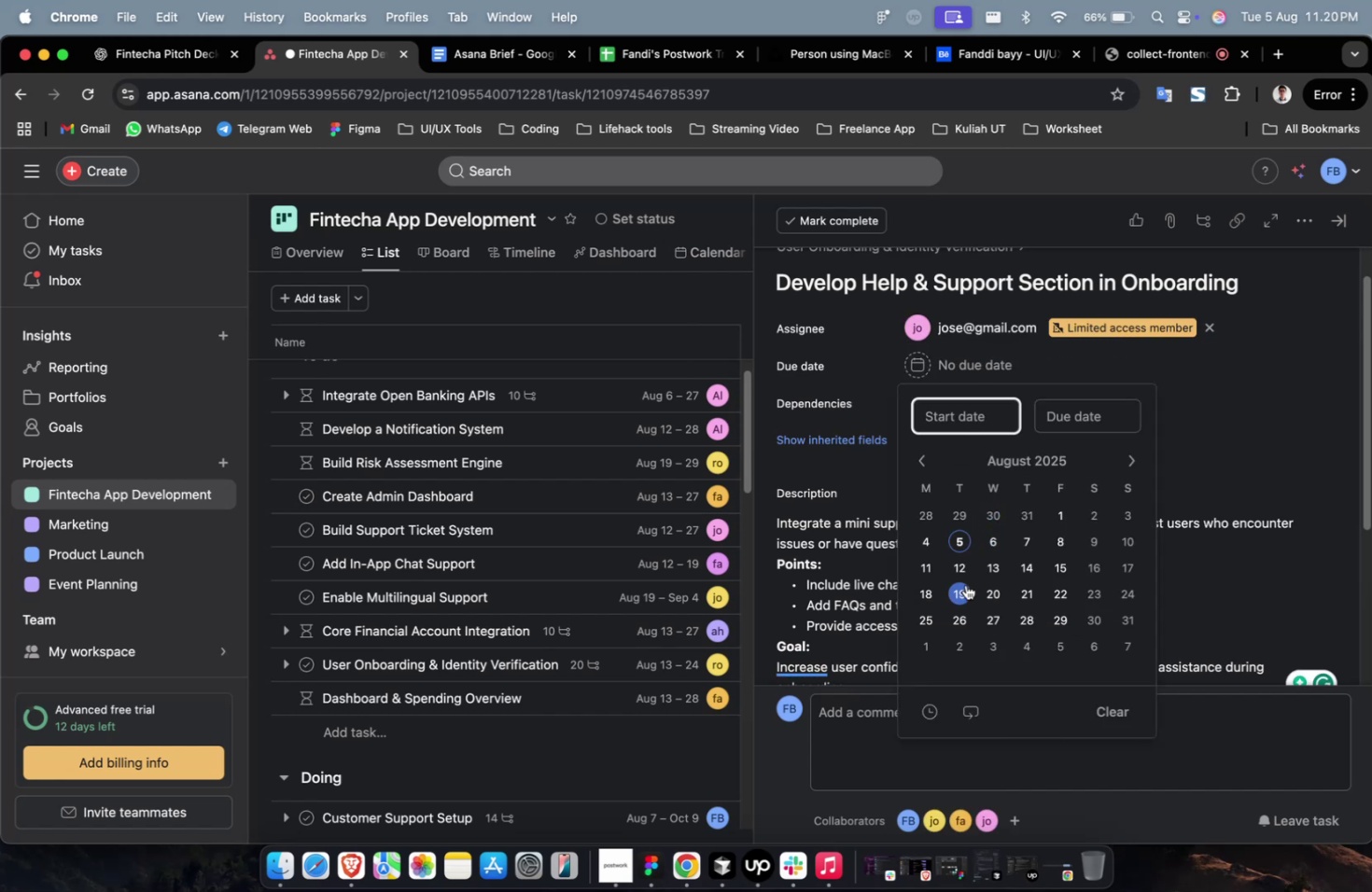 
double_click([964, 585])
 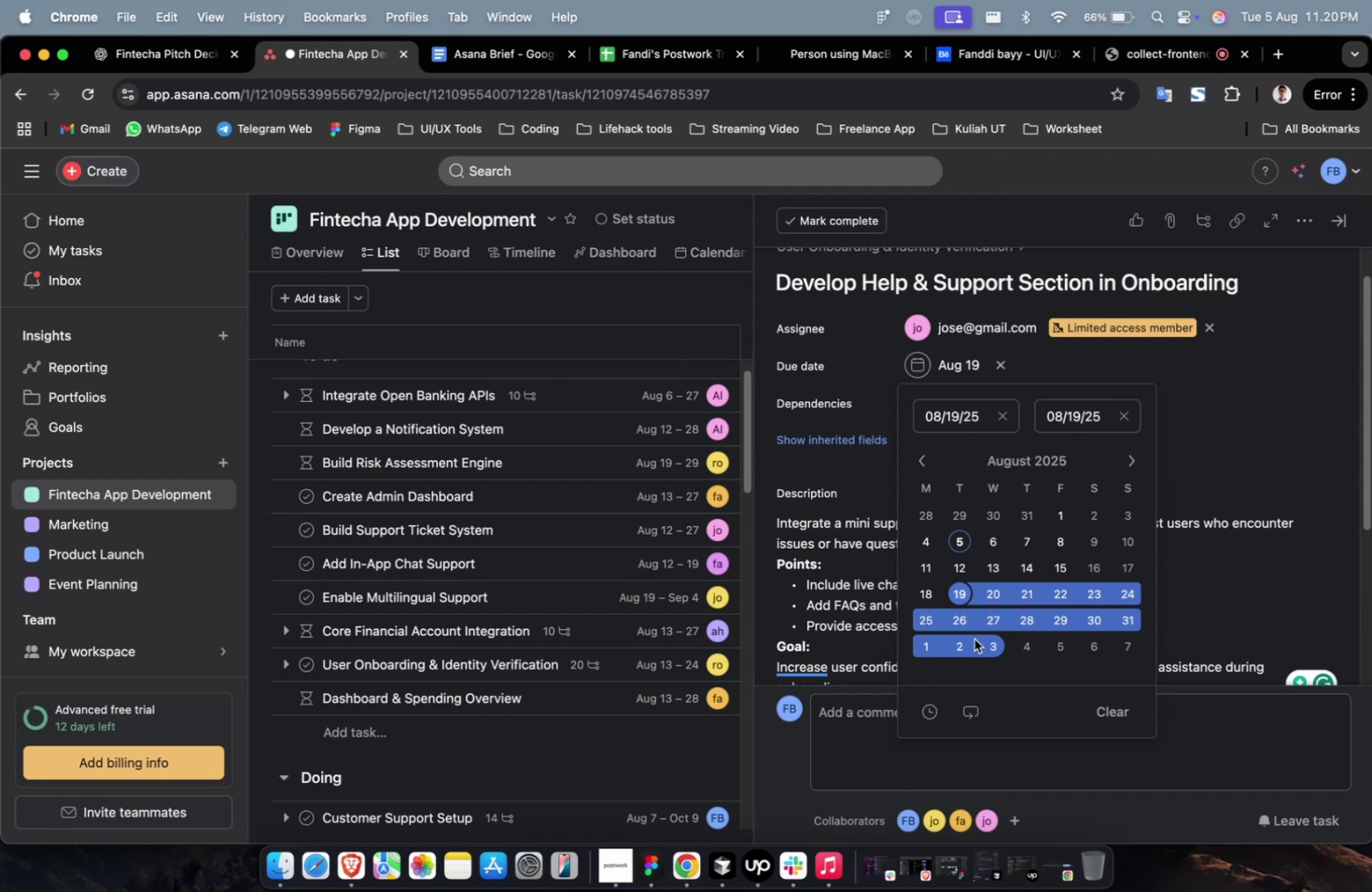 
left_click([973, 640])
 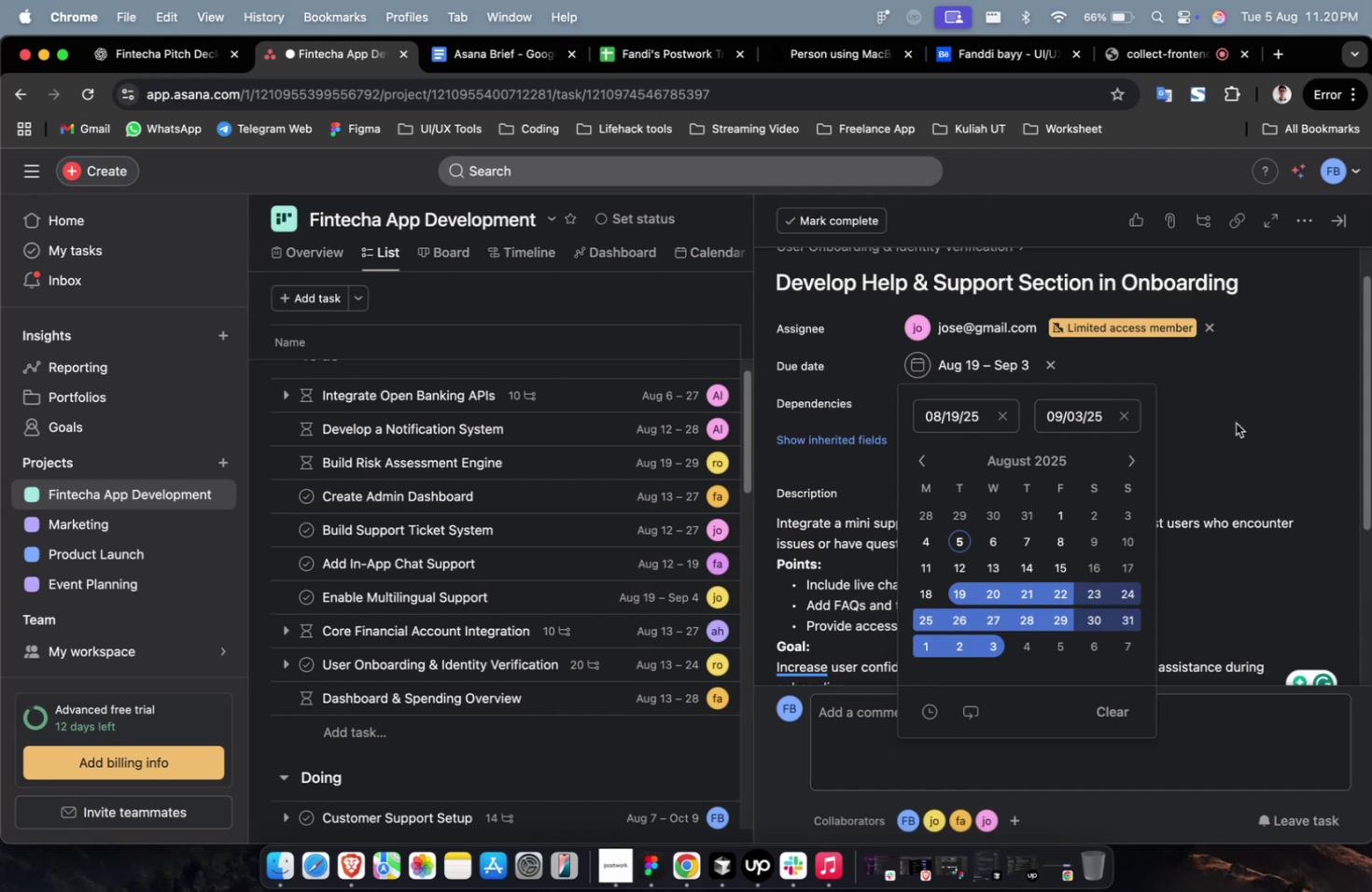 
triple_click([1271, 395])
 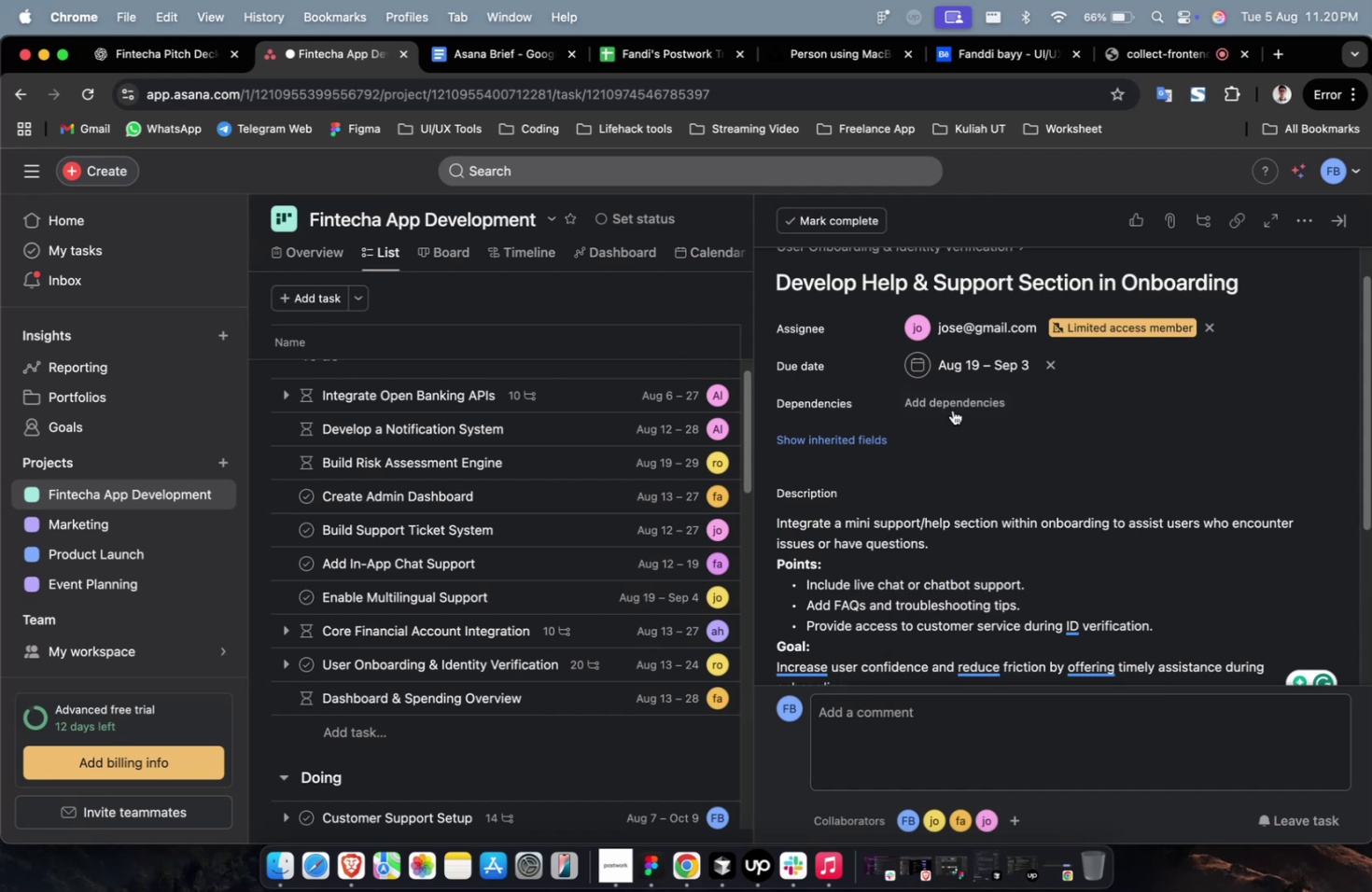 
left_click([954, 407])
 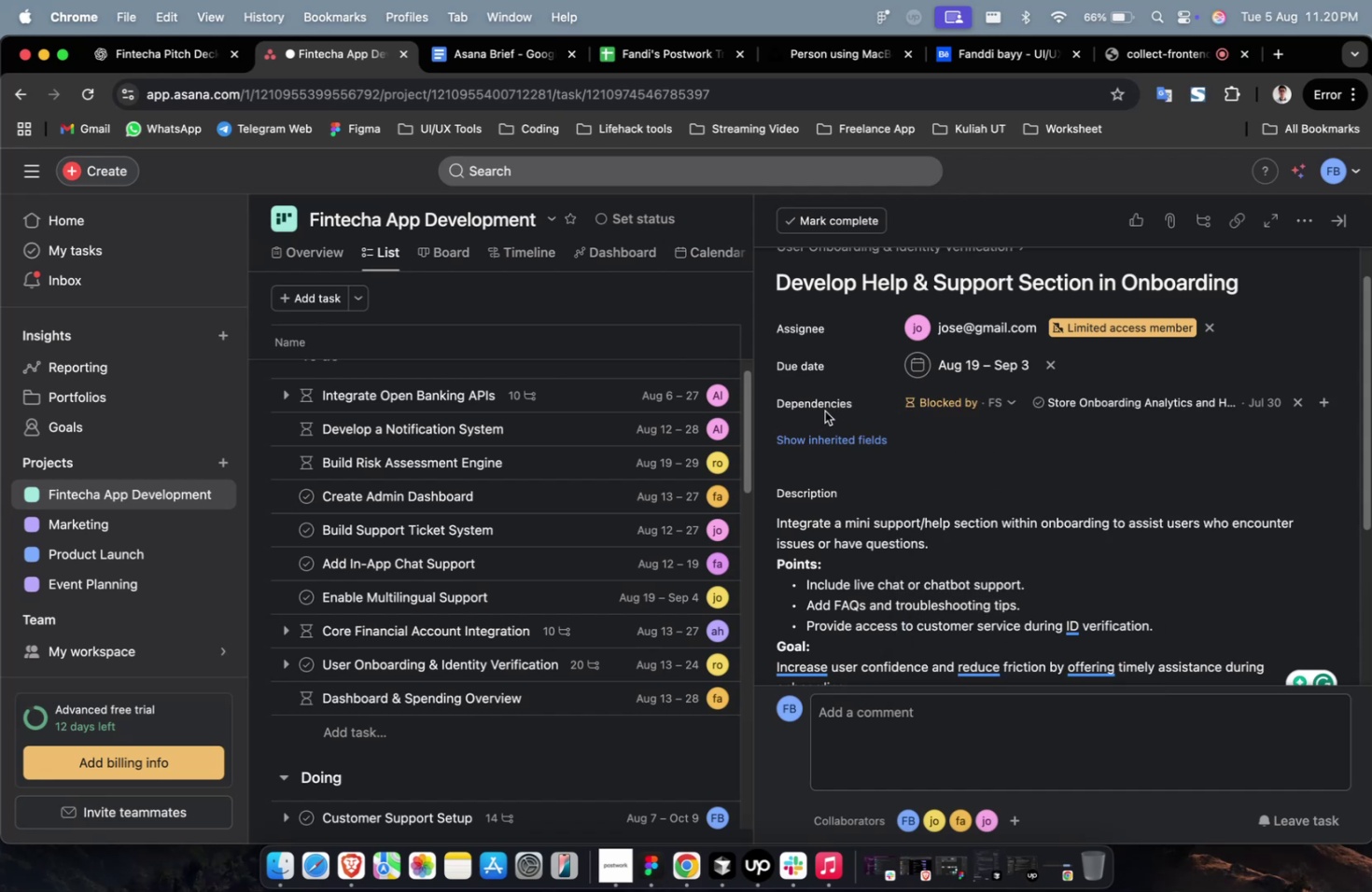 
triple_click([840, 443])
 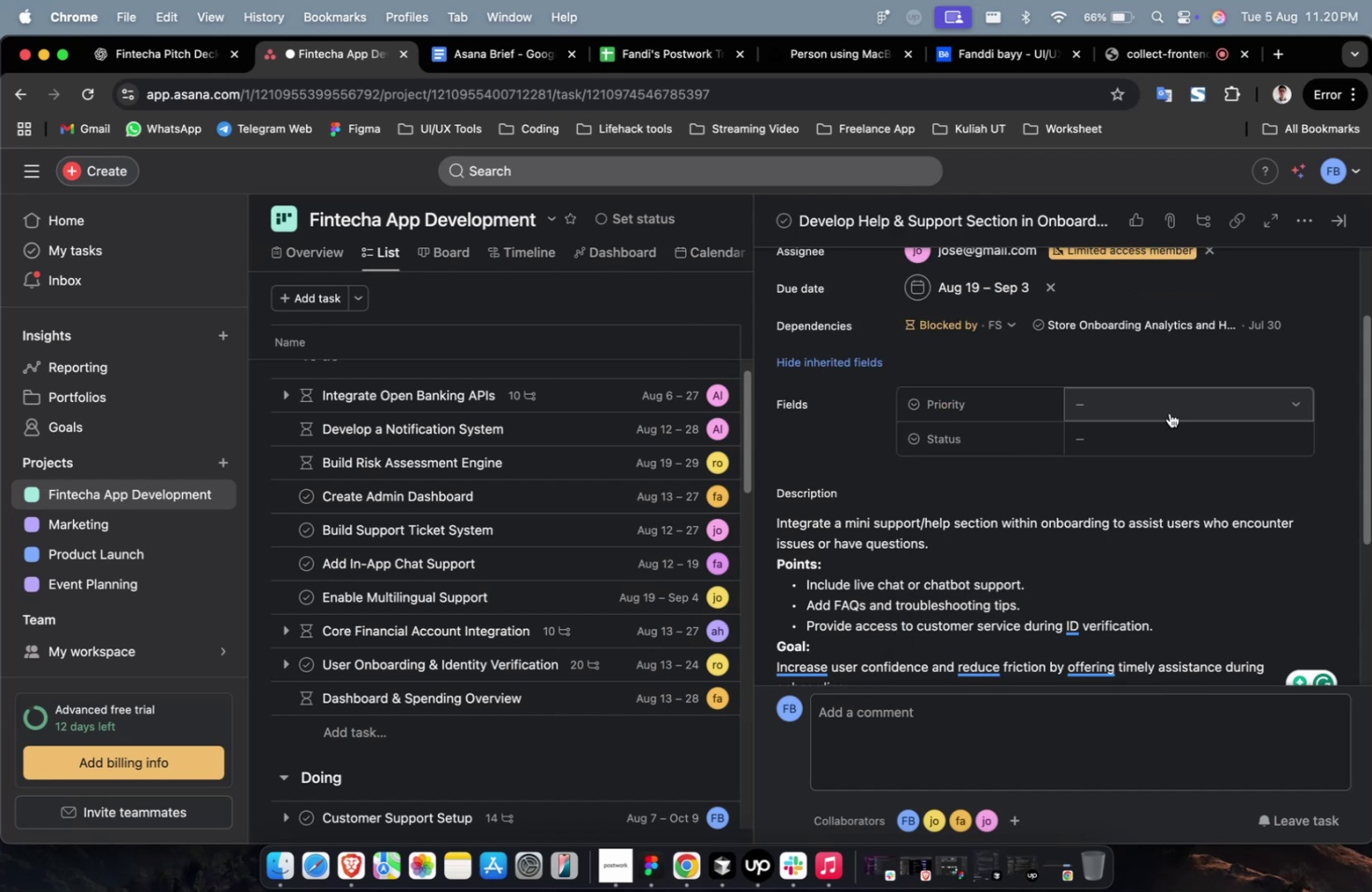 
triple_click([1169, 412])
 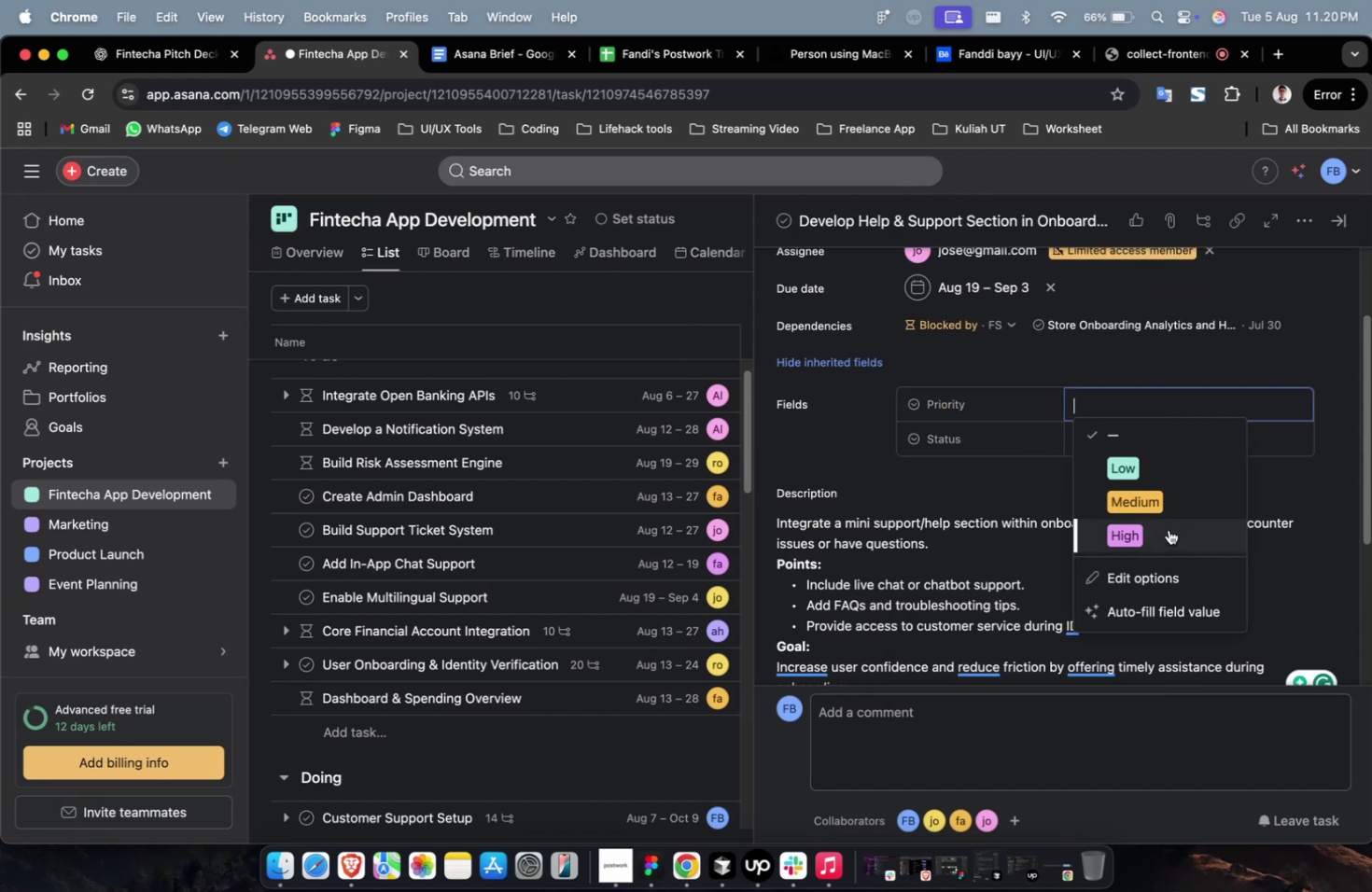 
triple_click([1167, 531])
 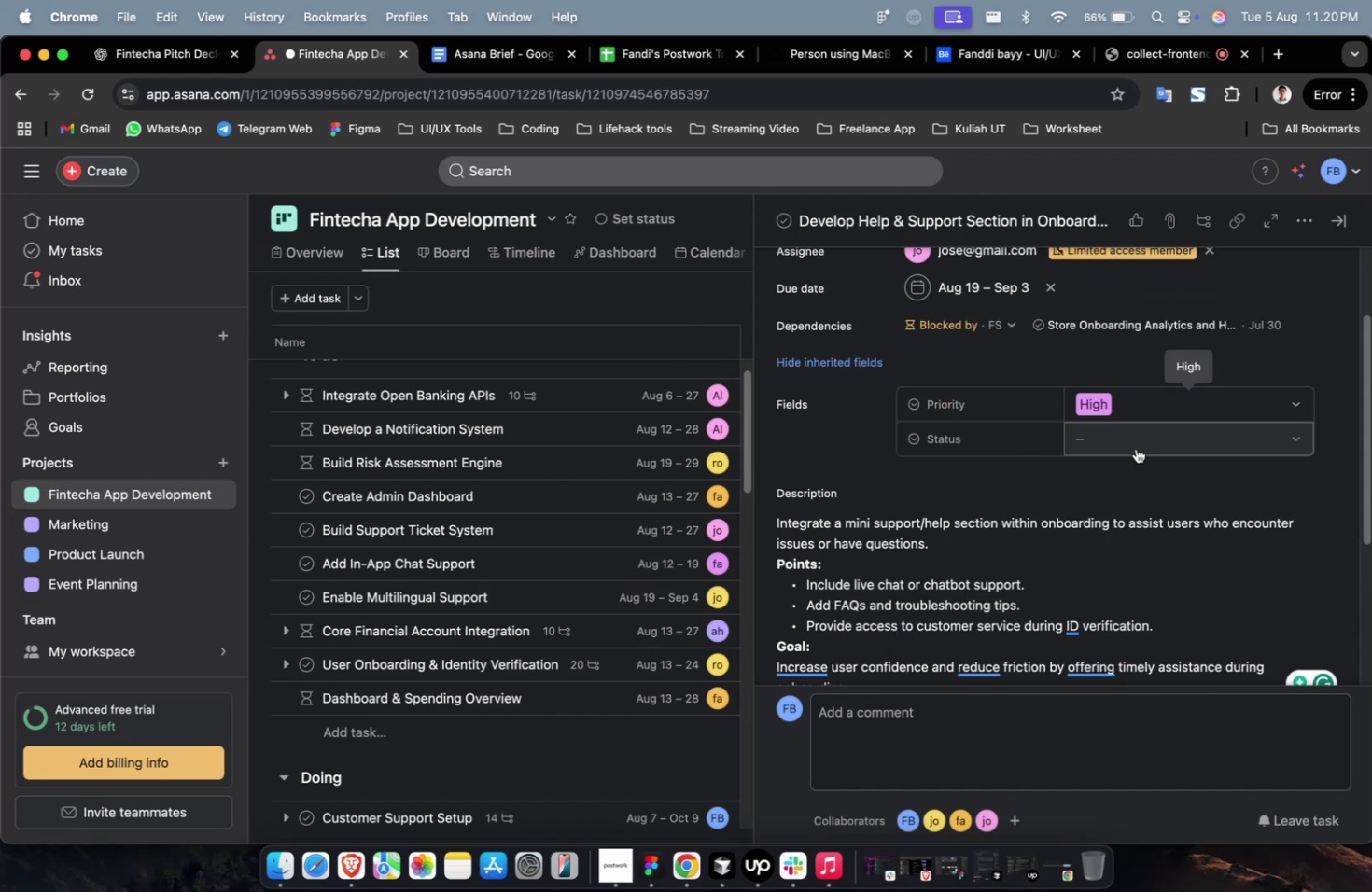 
triple_click([1135, 448])
 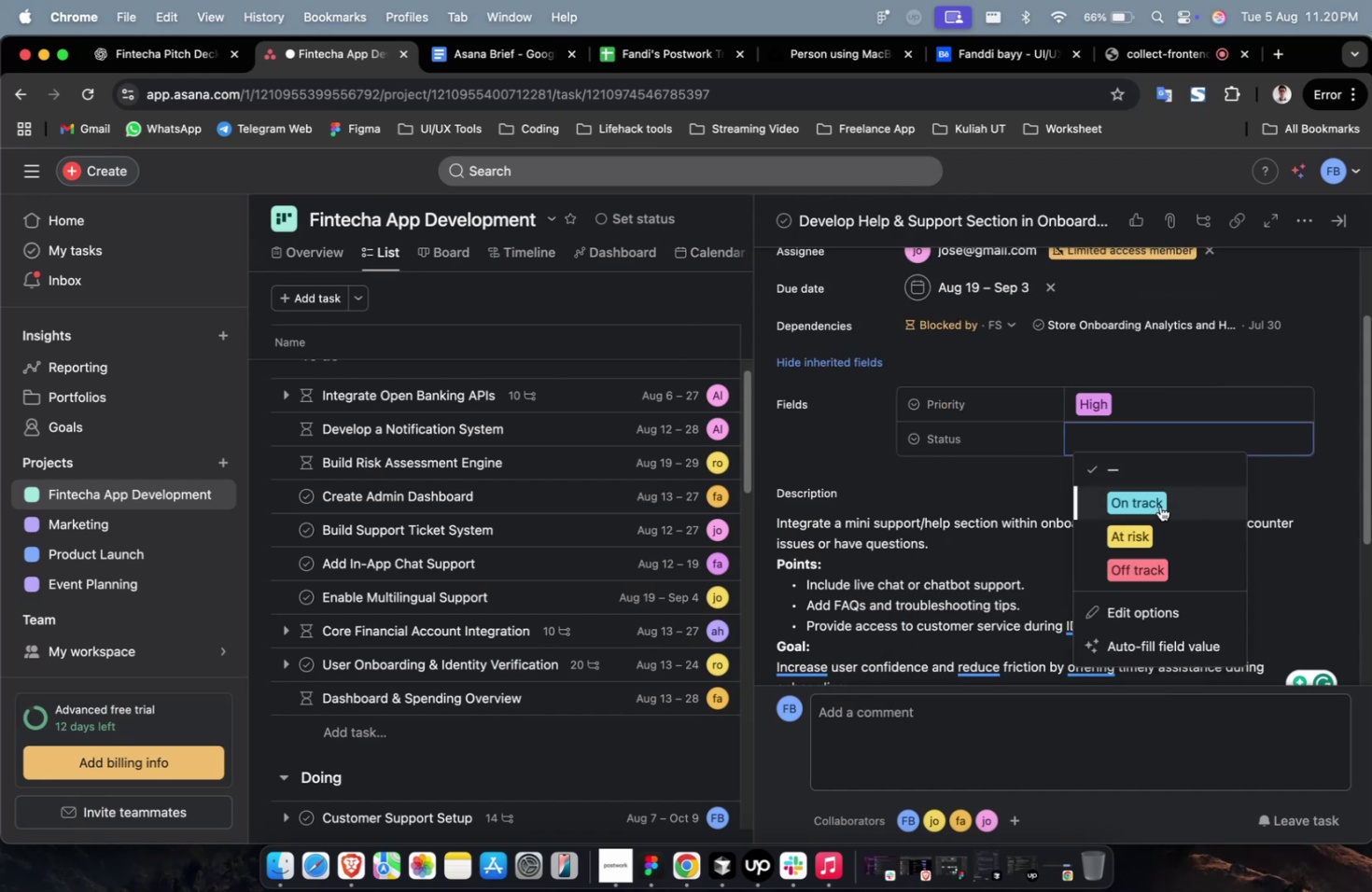 
left_click([1159, 505])
 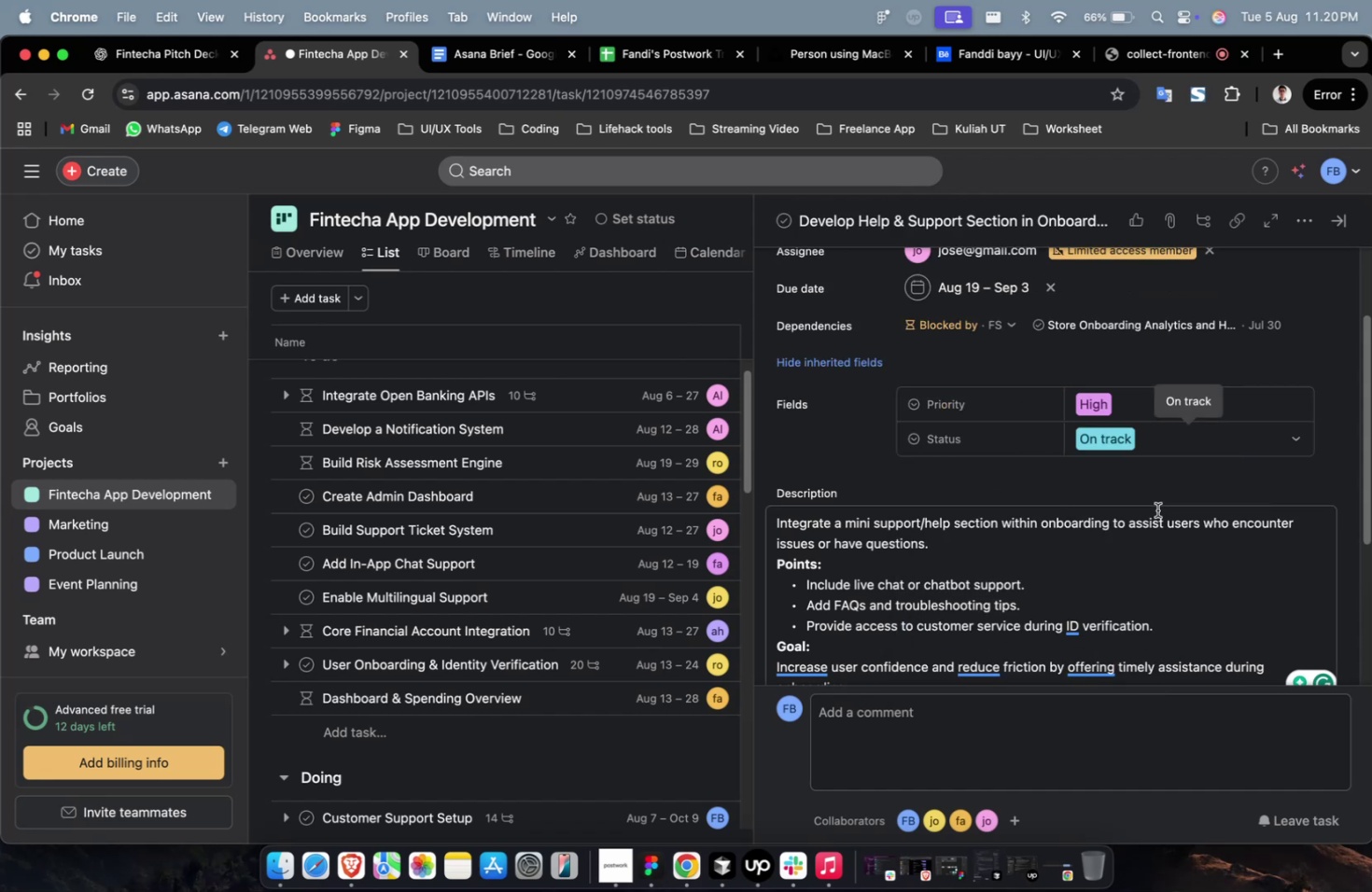 
scroll: coordinate [1167, 473], scroll_direction: down, amount: 46.0
 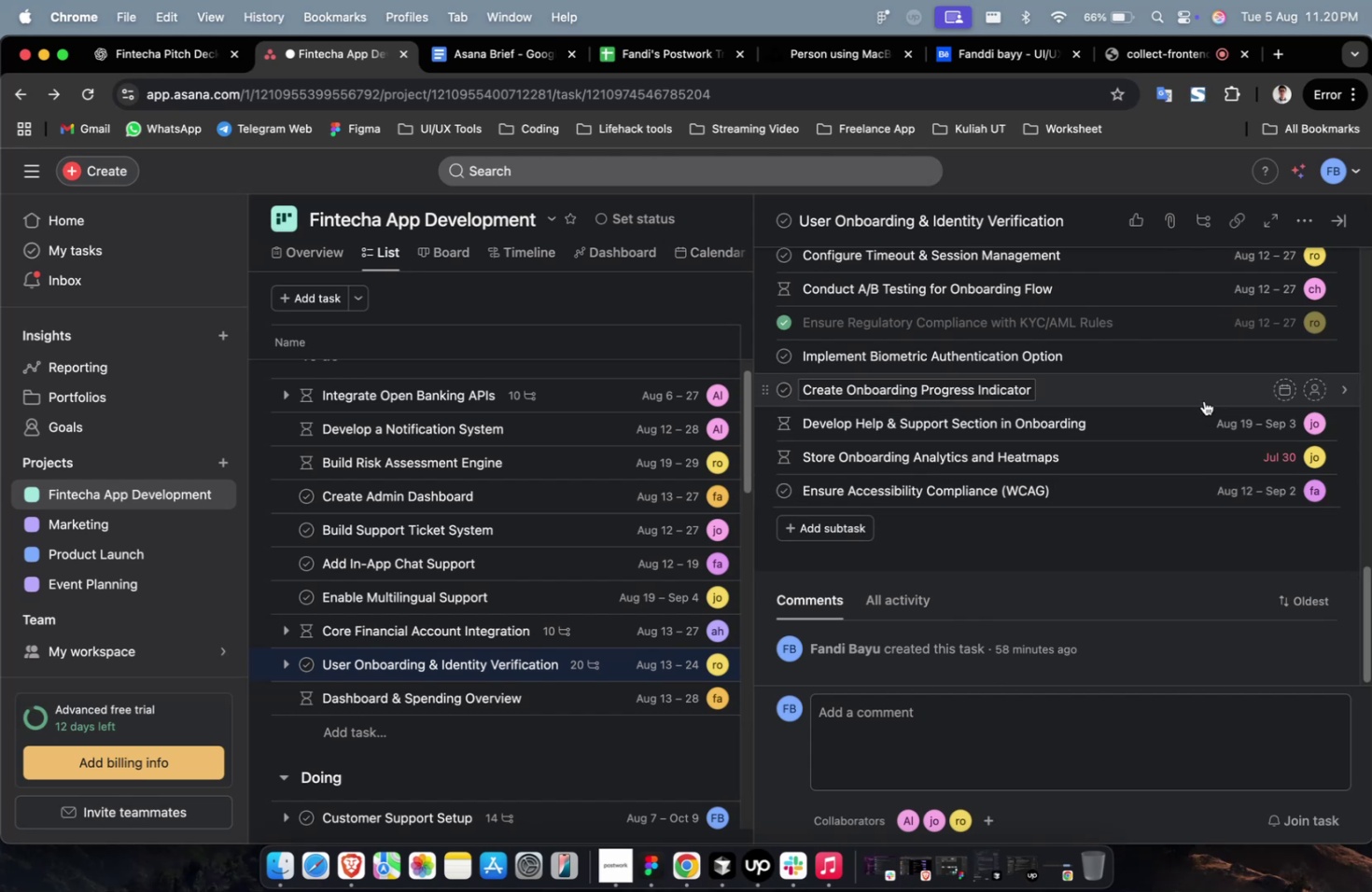 
left_click([1203, 400])
 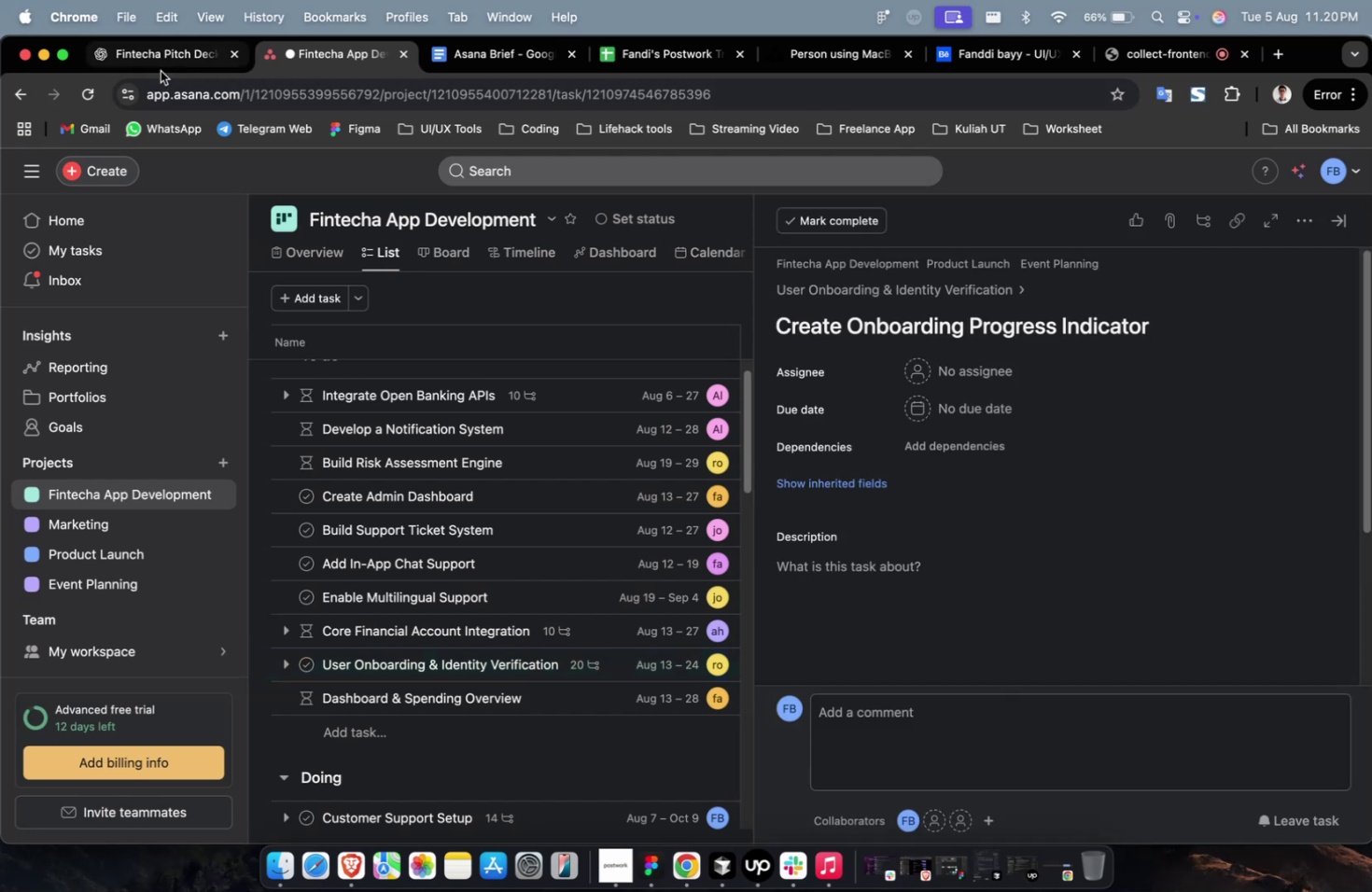 
scroll: coordinate [765, 463], scroll_direction: up, amount: 13.0
 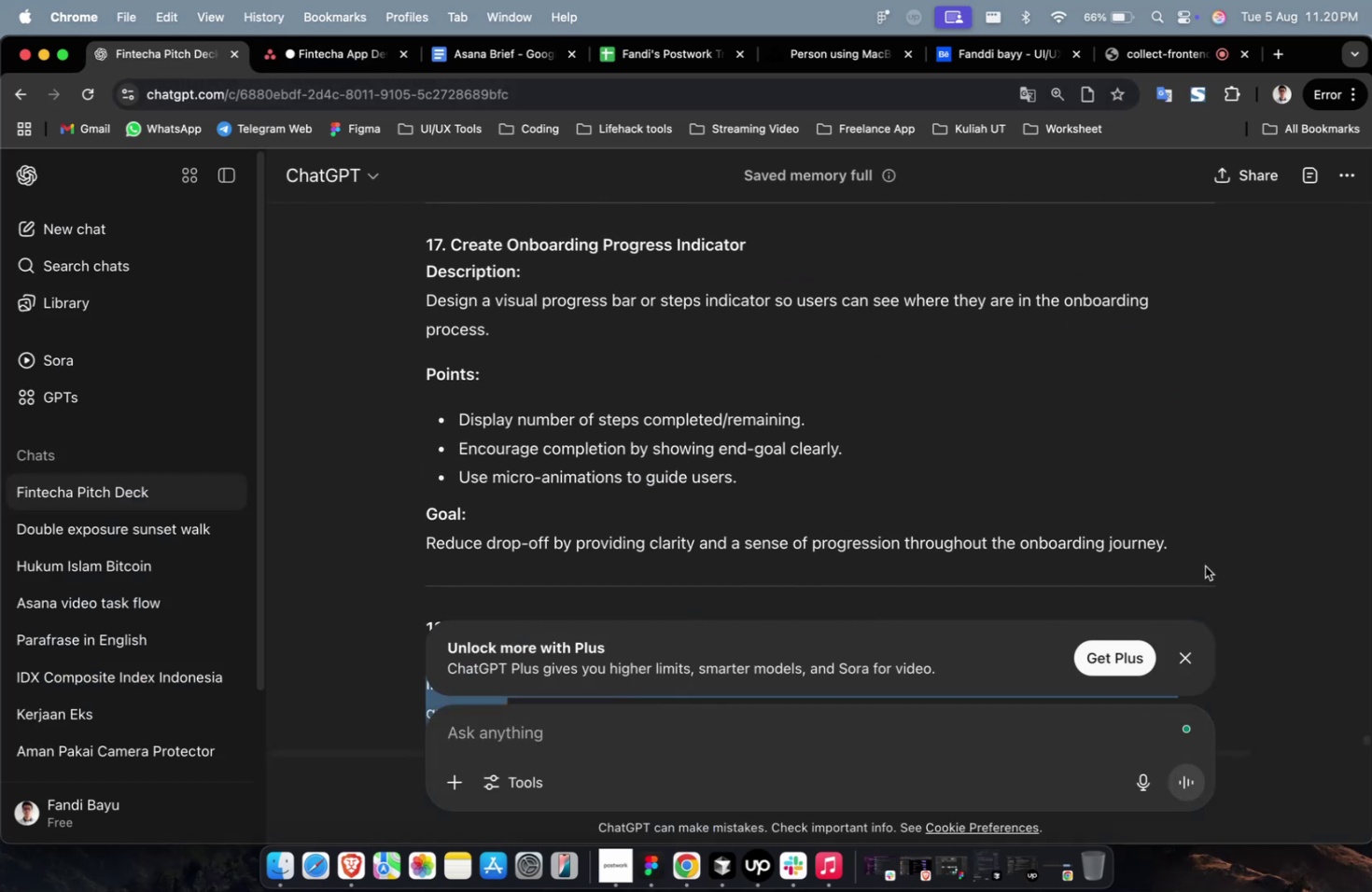 
left_click_drag(start_coordinate=[1204, 556], to_coordinate=[394, 310])
 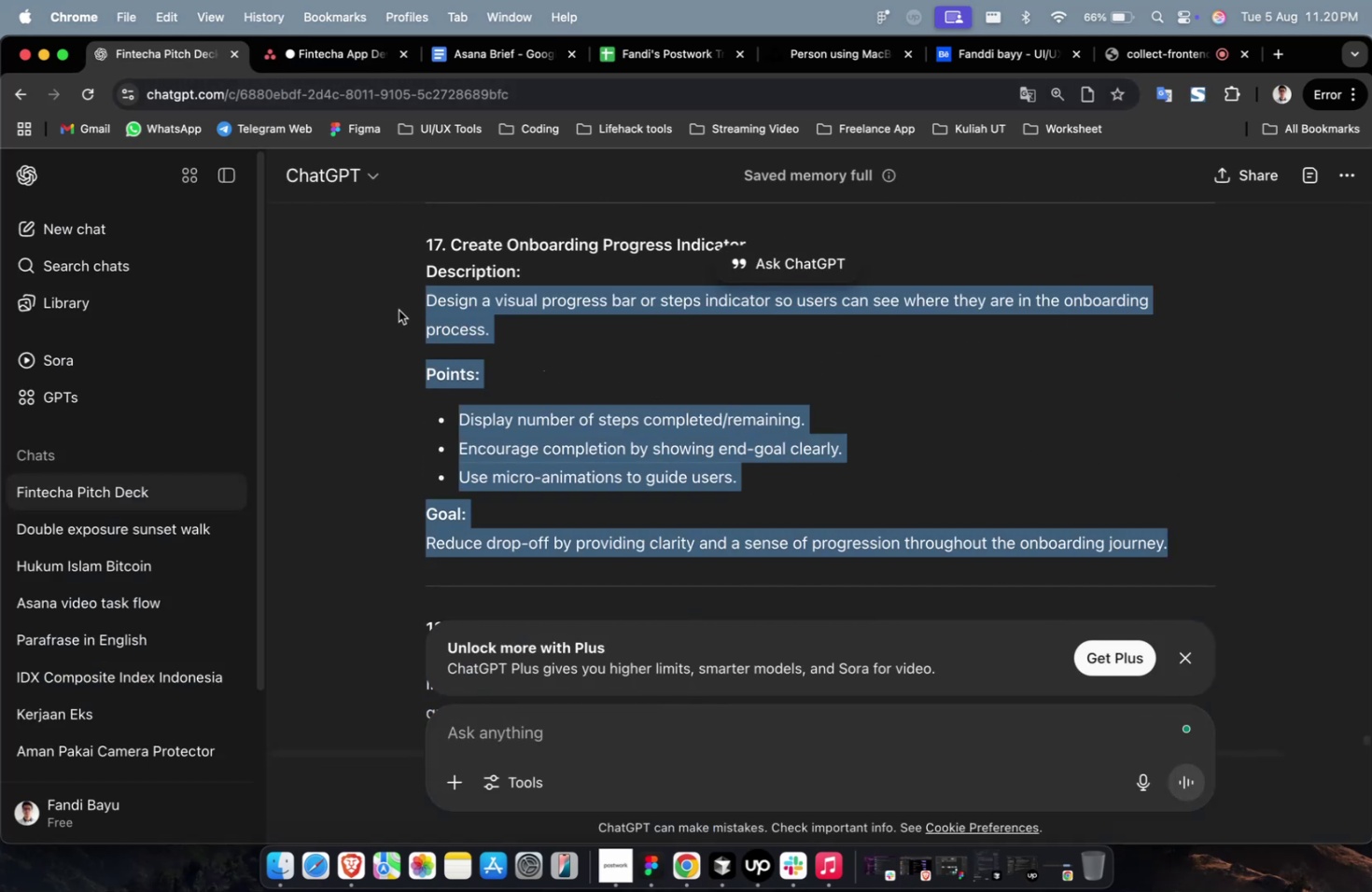 
key(Meta+C)
 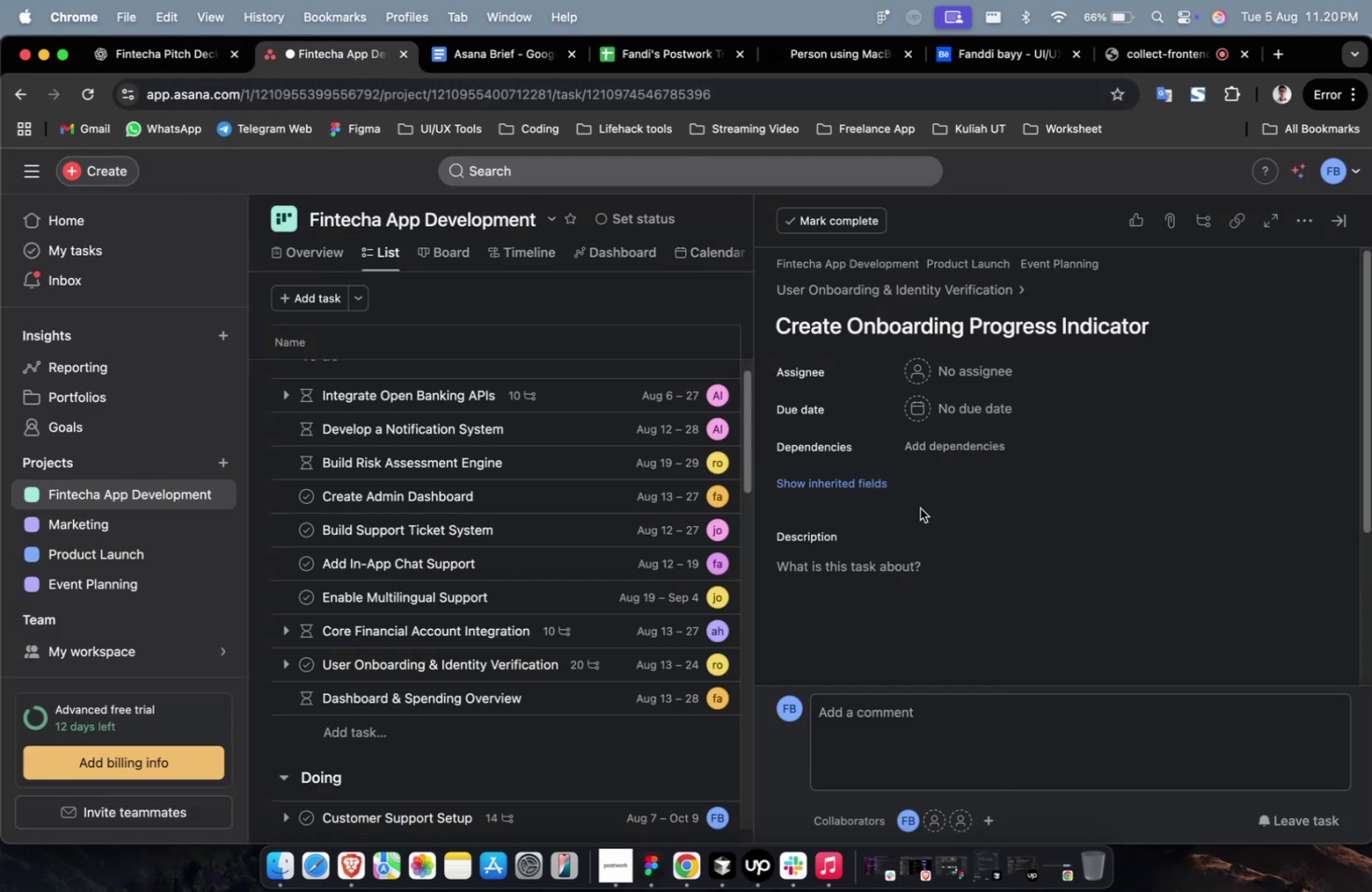 
double_click([954, 602])
 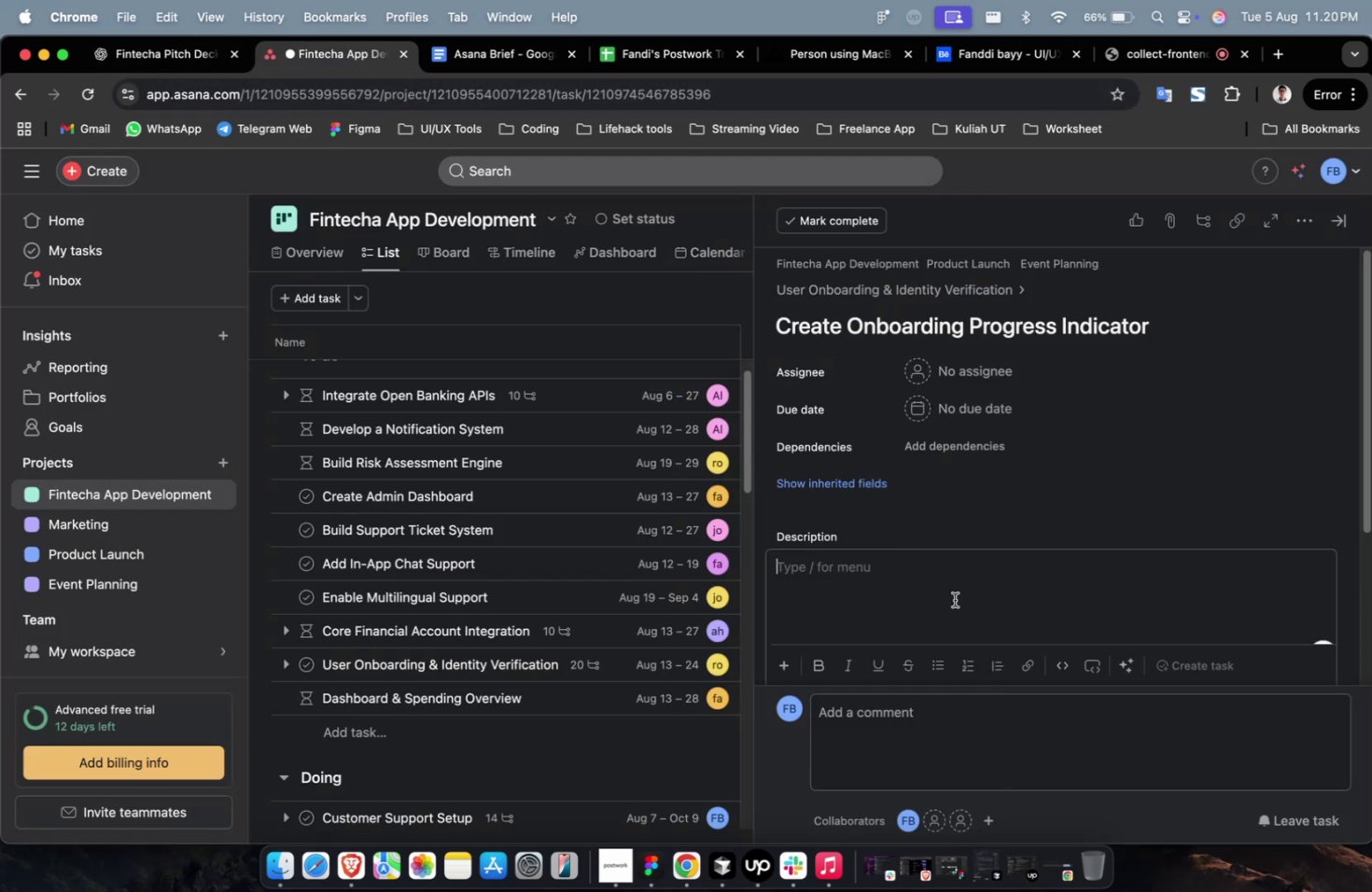 
key(Meta+CommandLeft)
 